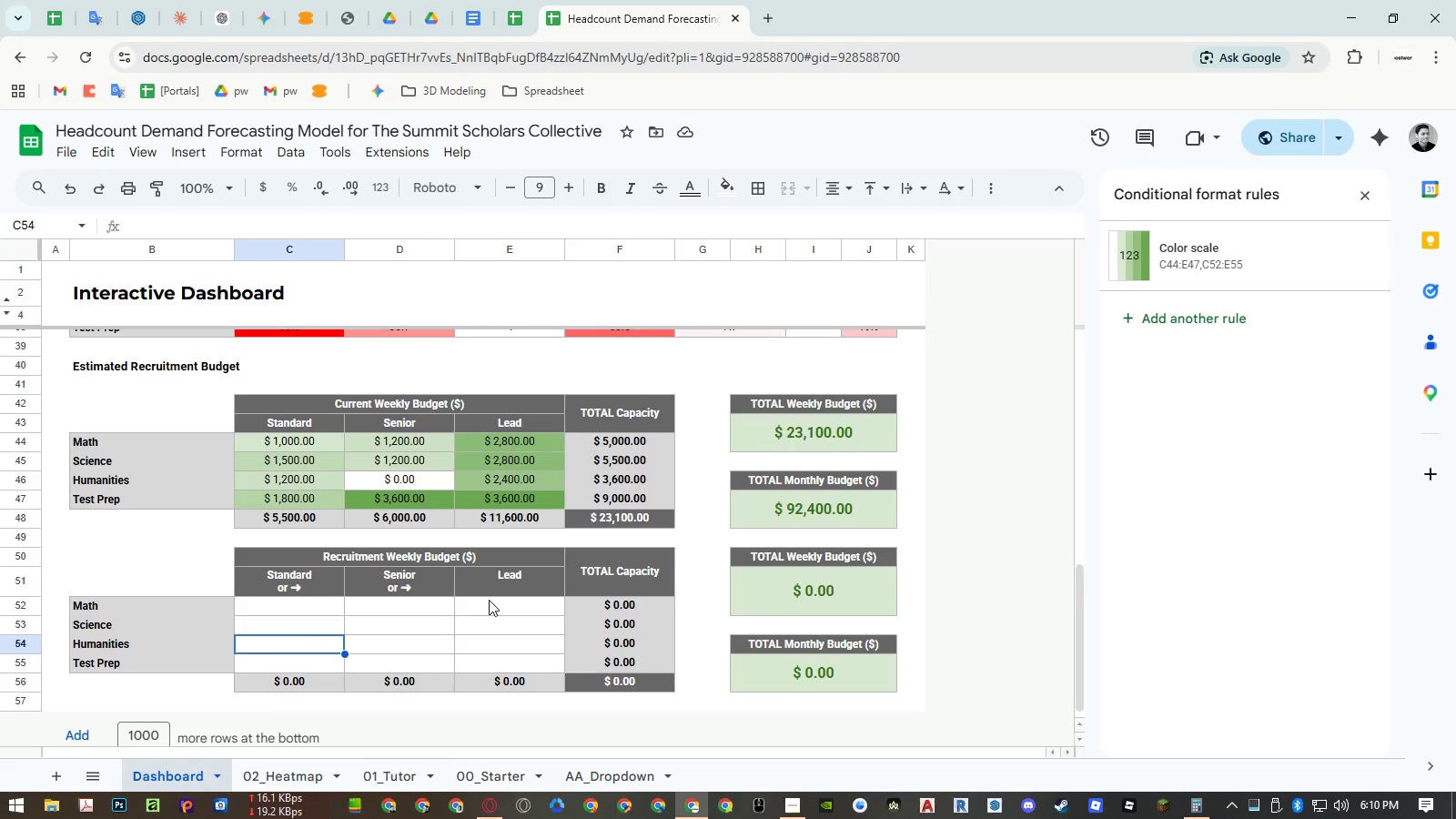 
left_click_drag(start_coordinate=[696, 543], to_coordinate=[695, 696])
 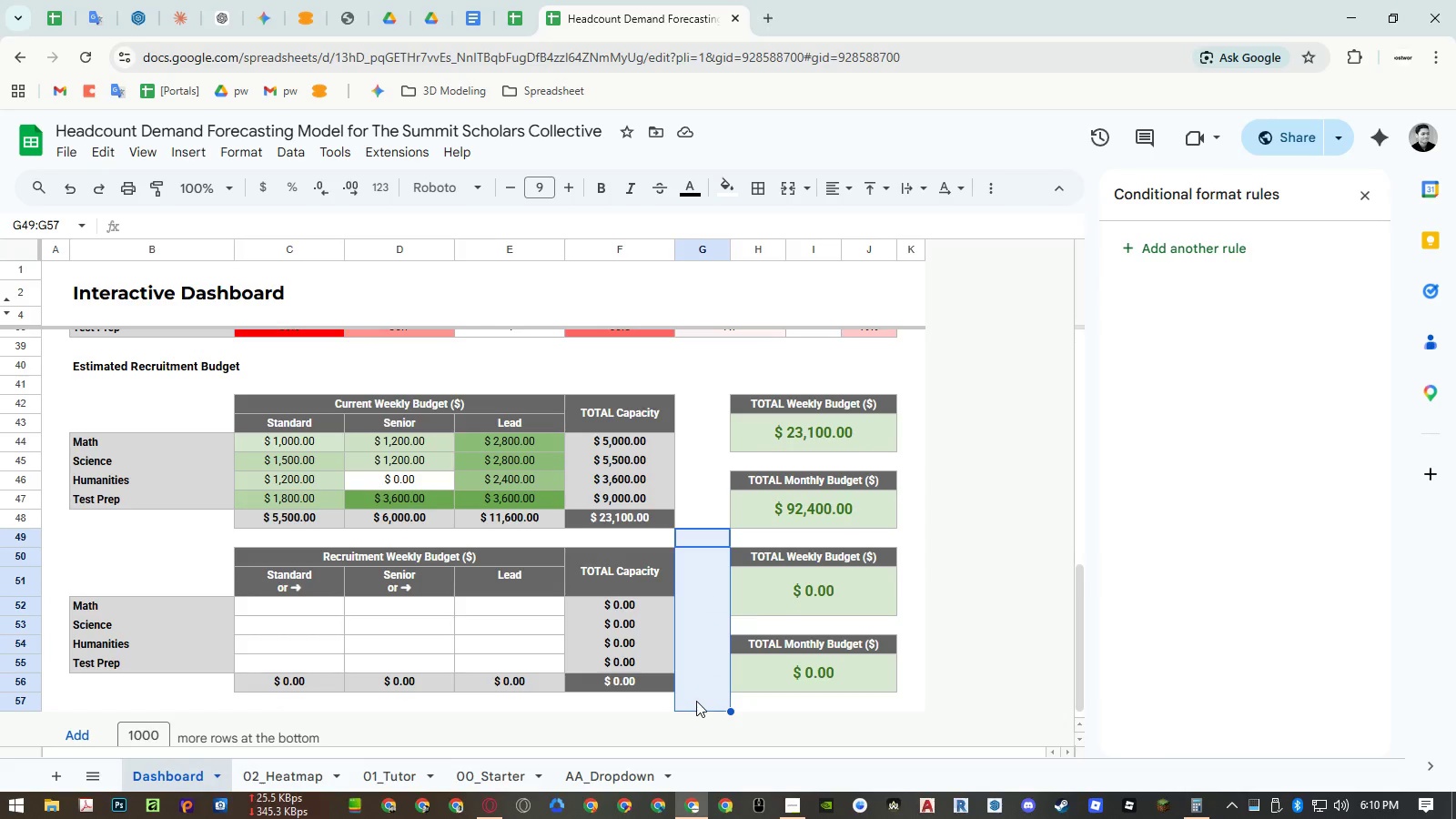 
key(Control+ControlLeft)
 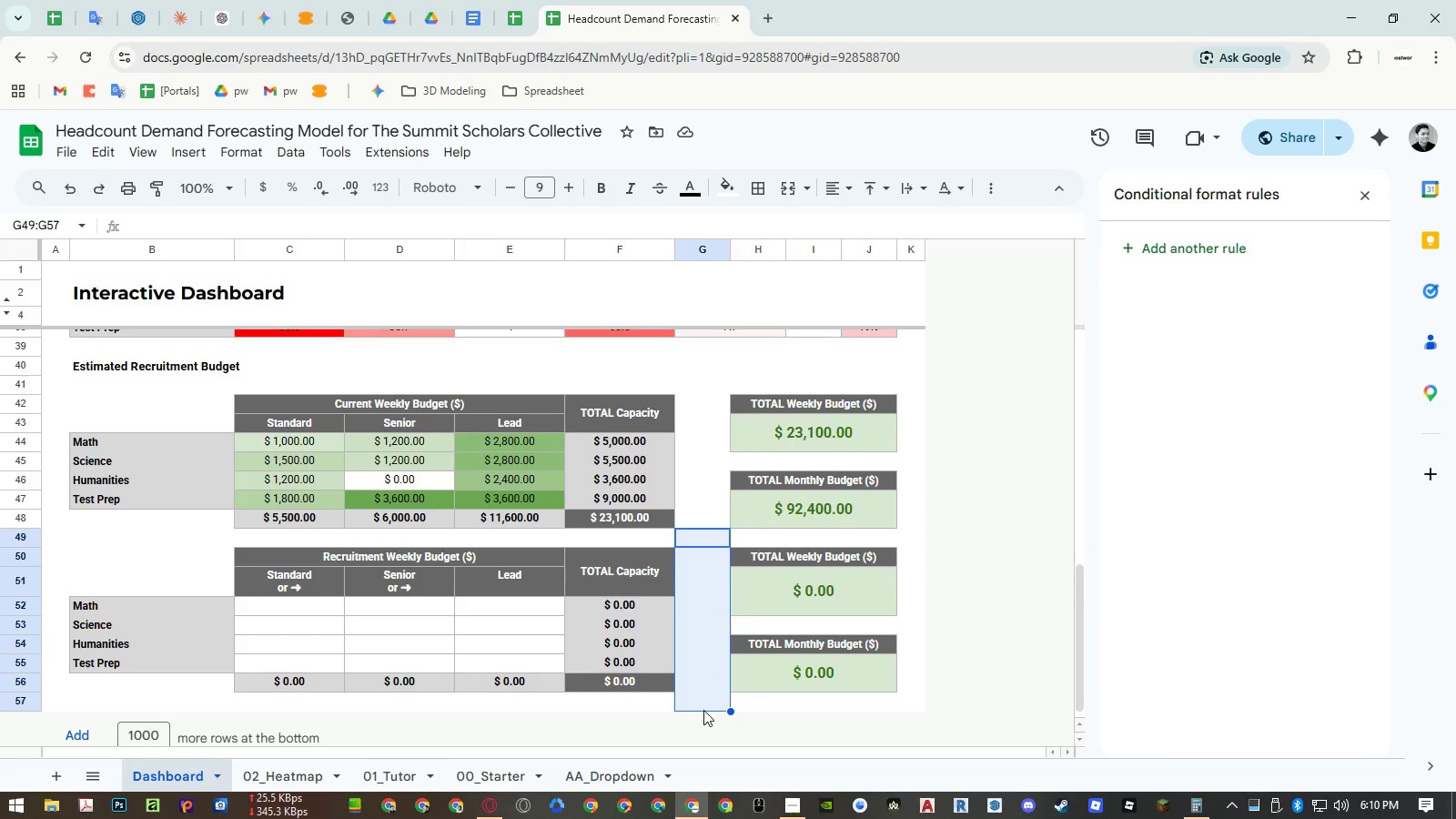 
key(Control+C)
 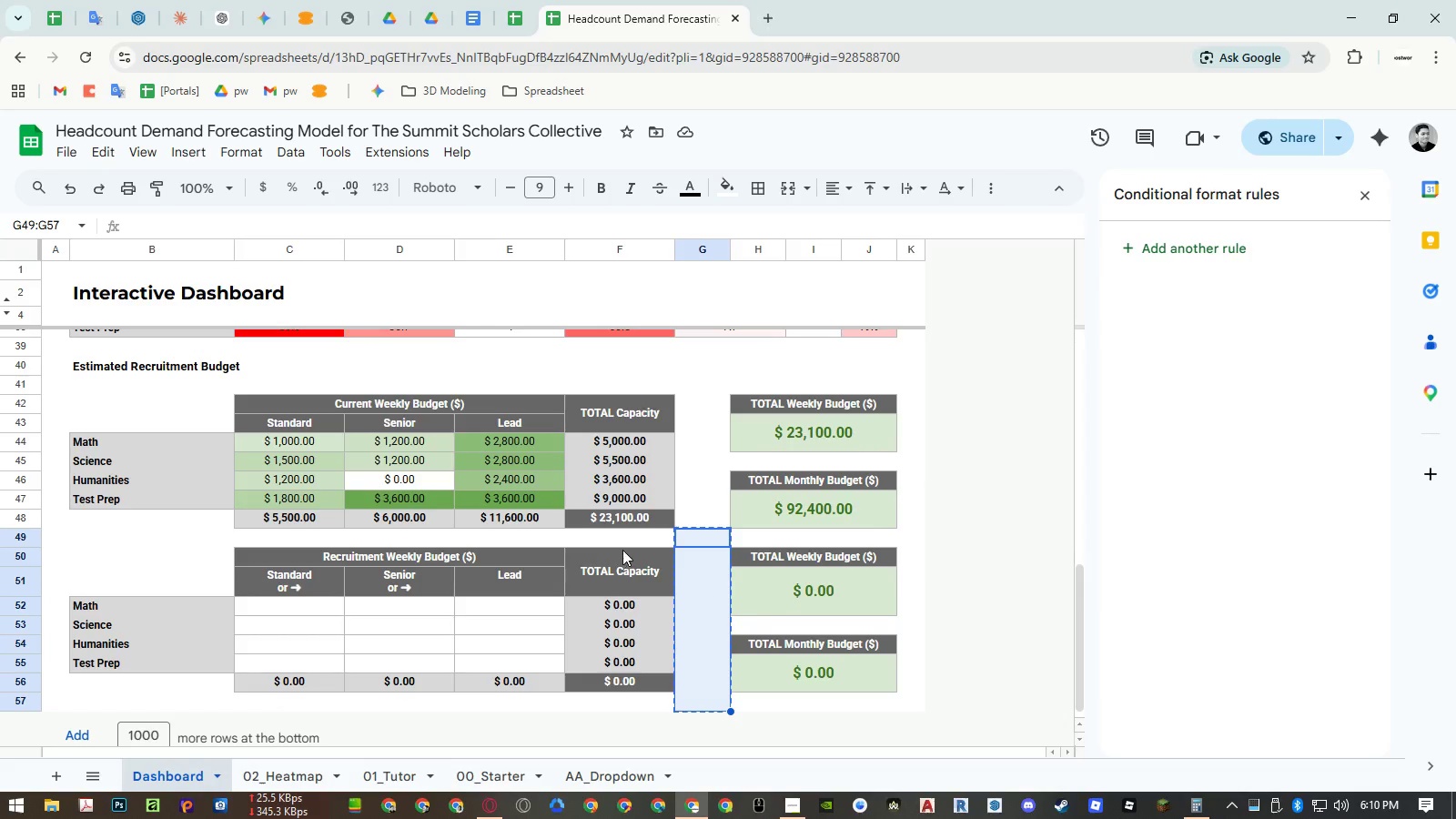 
left_click([622, 543])
 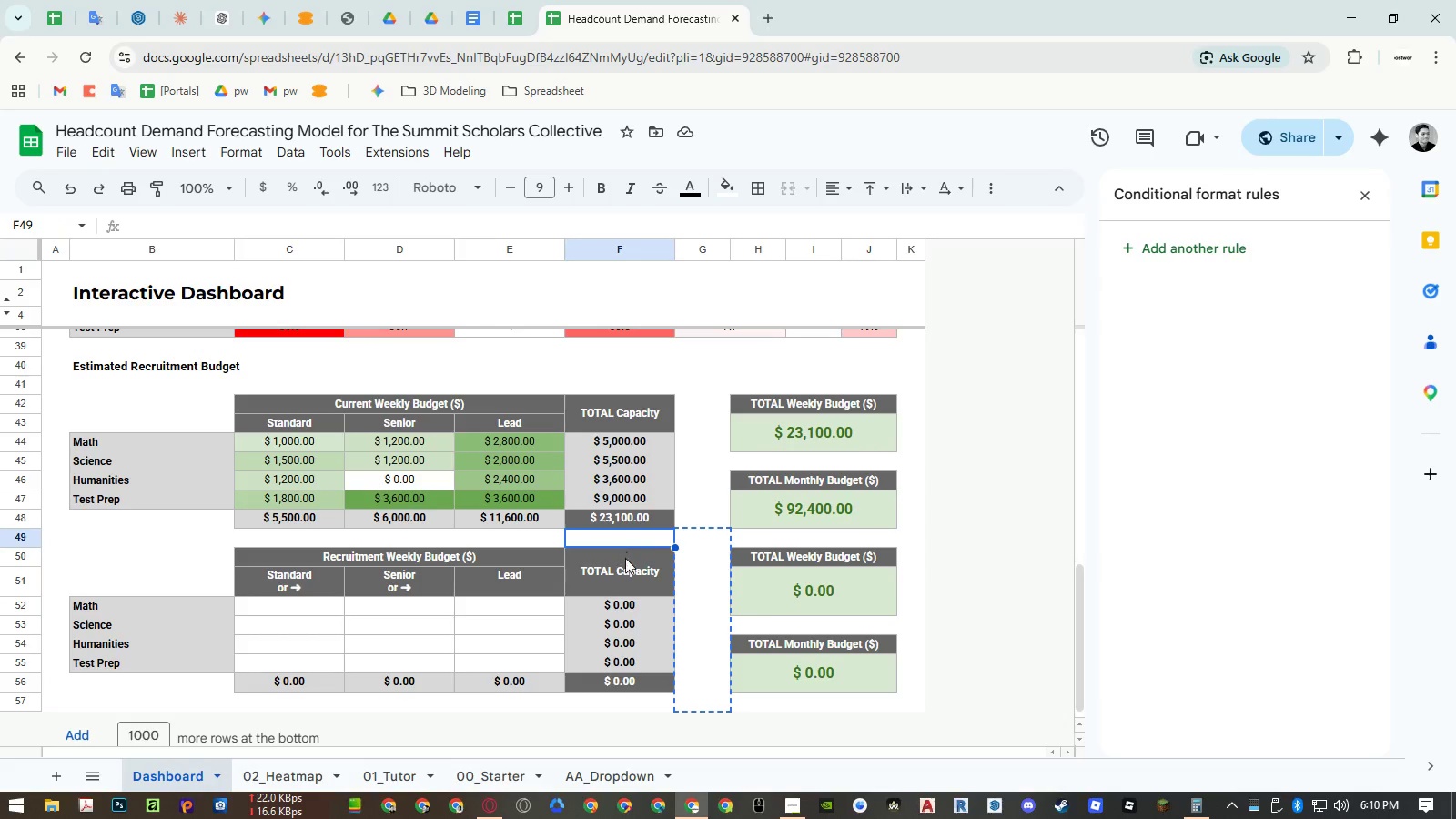 
key(Control+ControlLeft)
 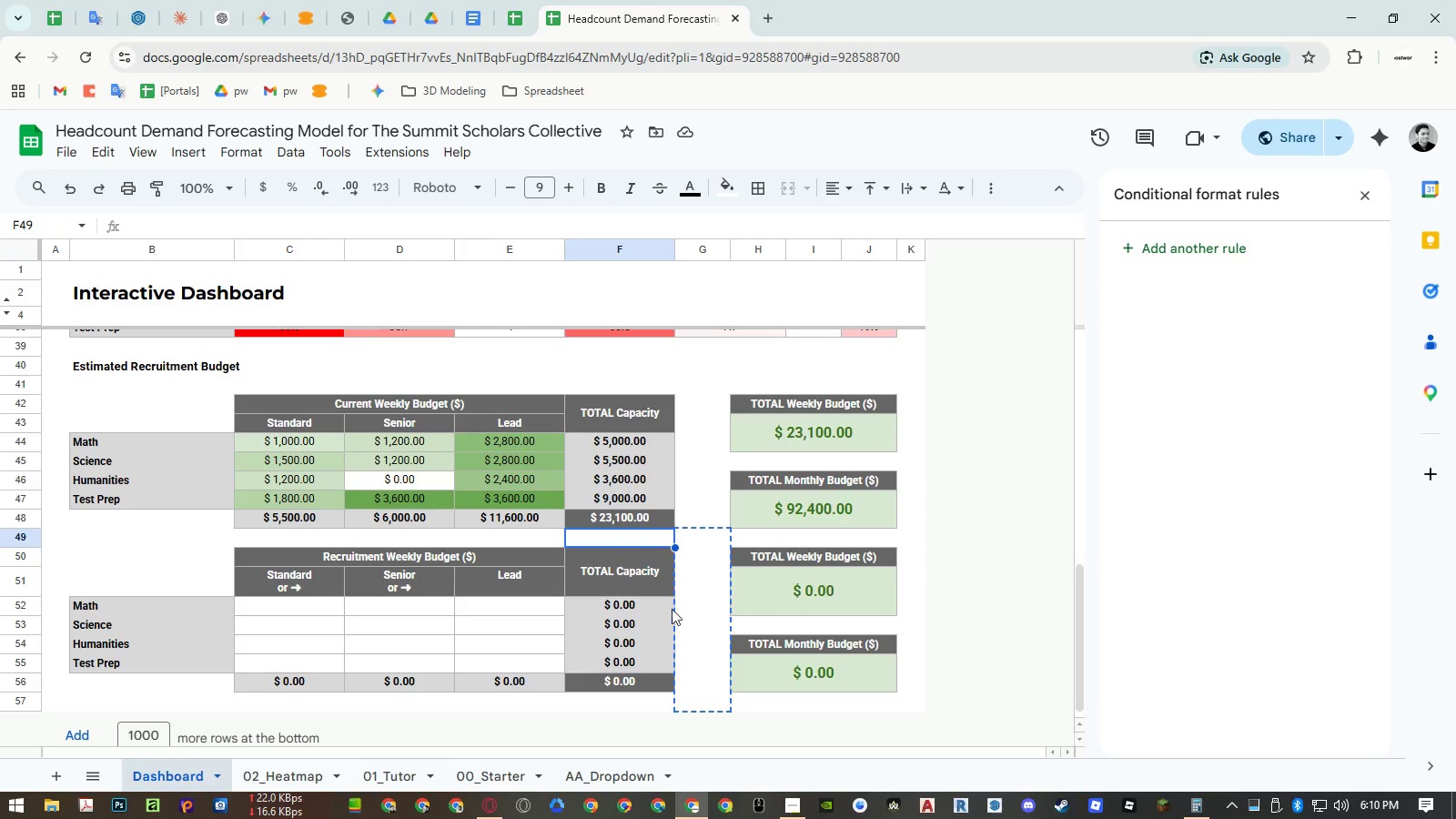 
key(Control+V)
 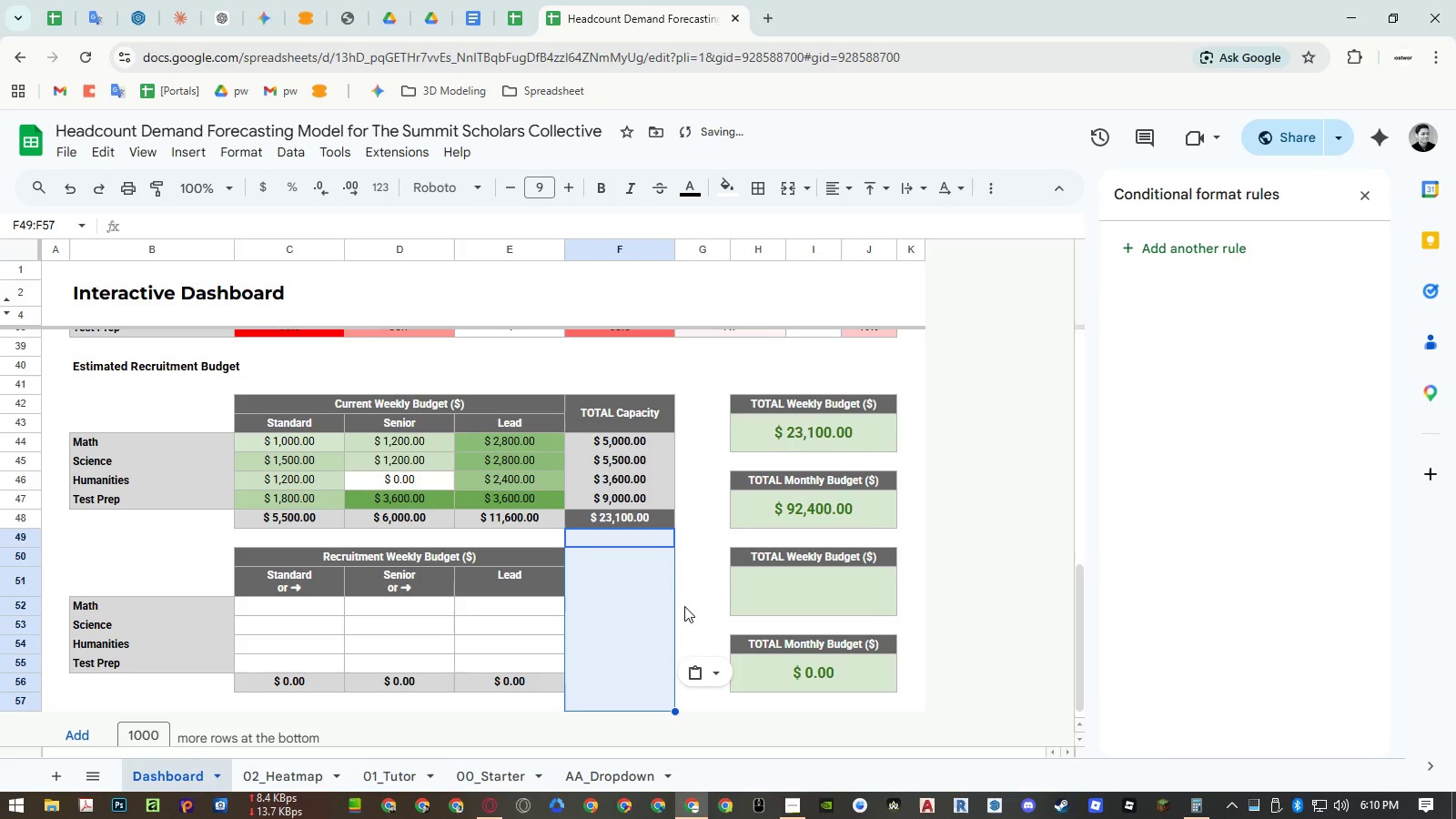 
left_click([684, 605])
 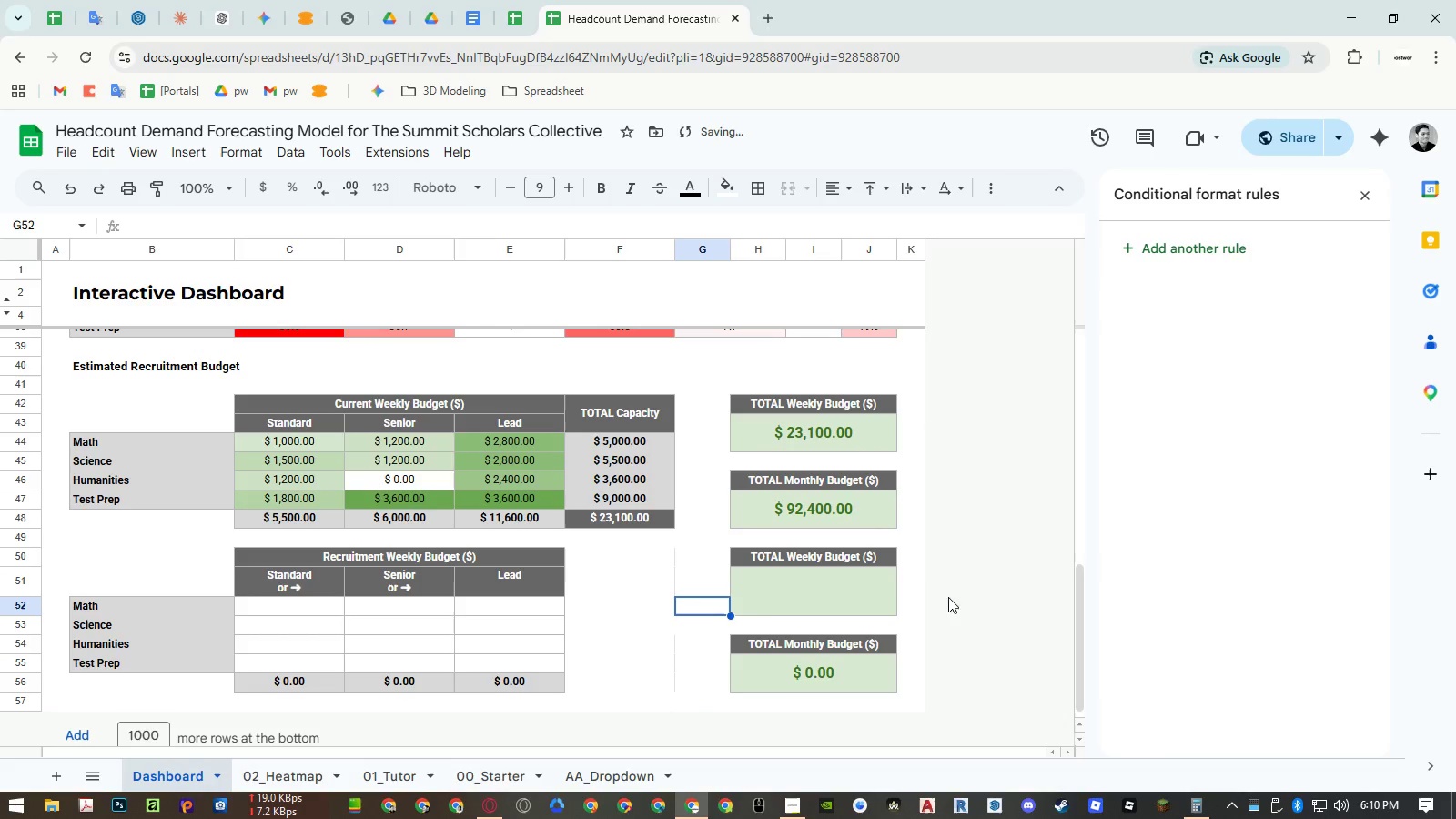 
left_click_drag(start_coordinate=[908, 542], to_coordinate=[913, 697])
 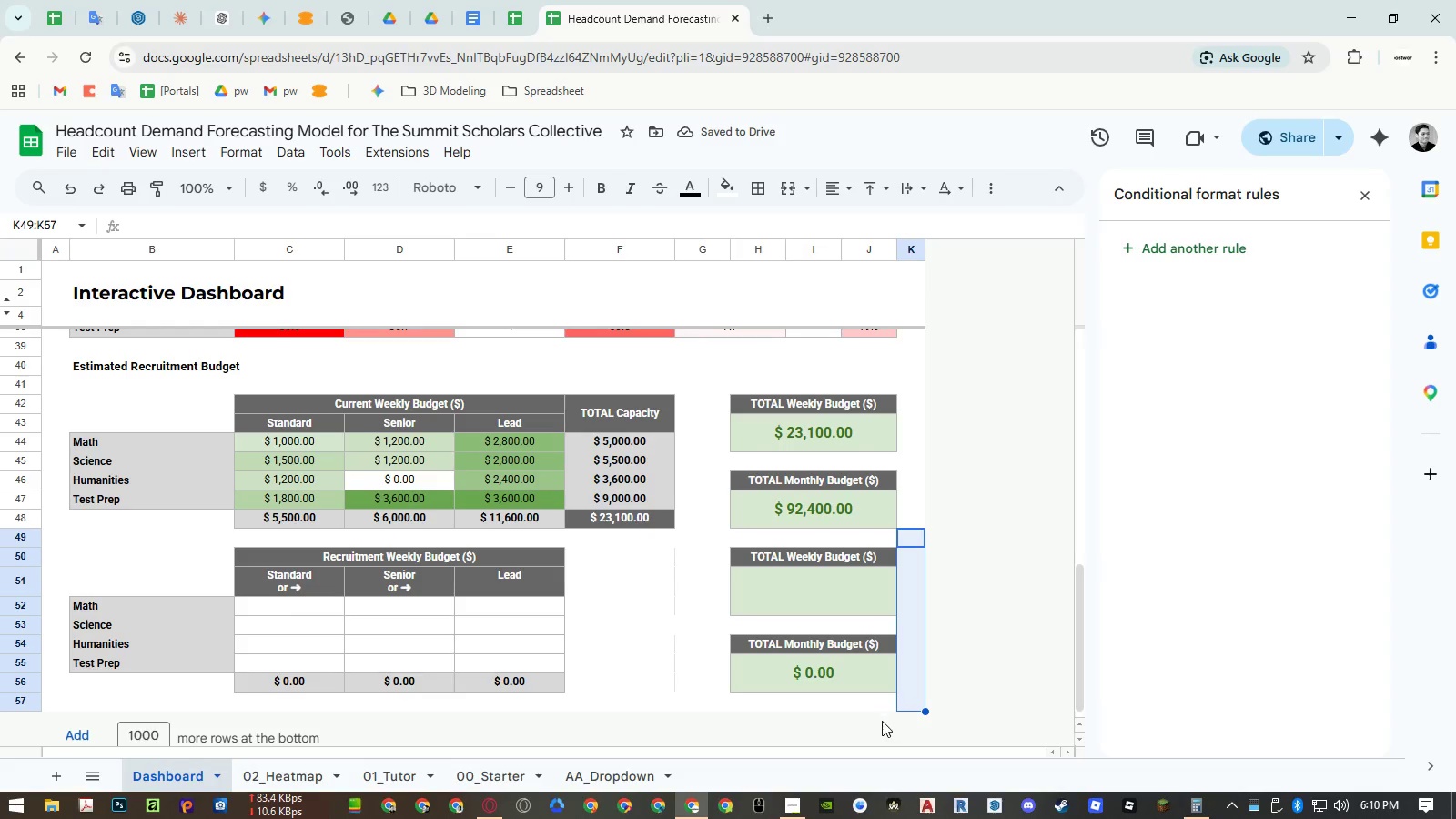 
key(Control+ControlLeft)
 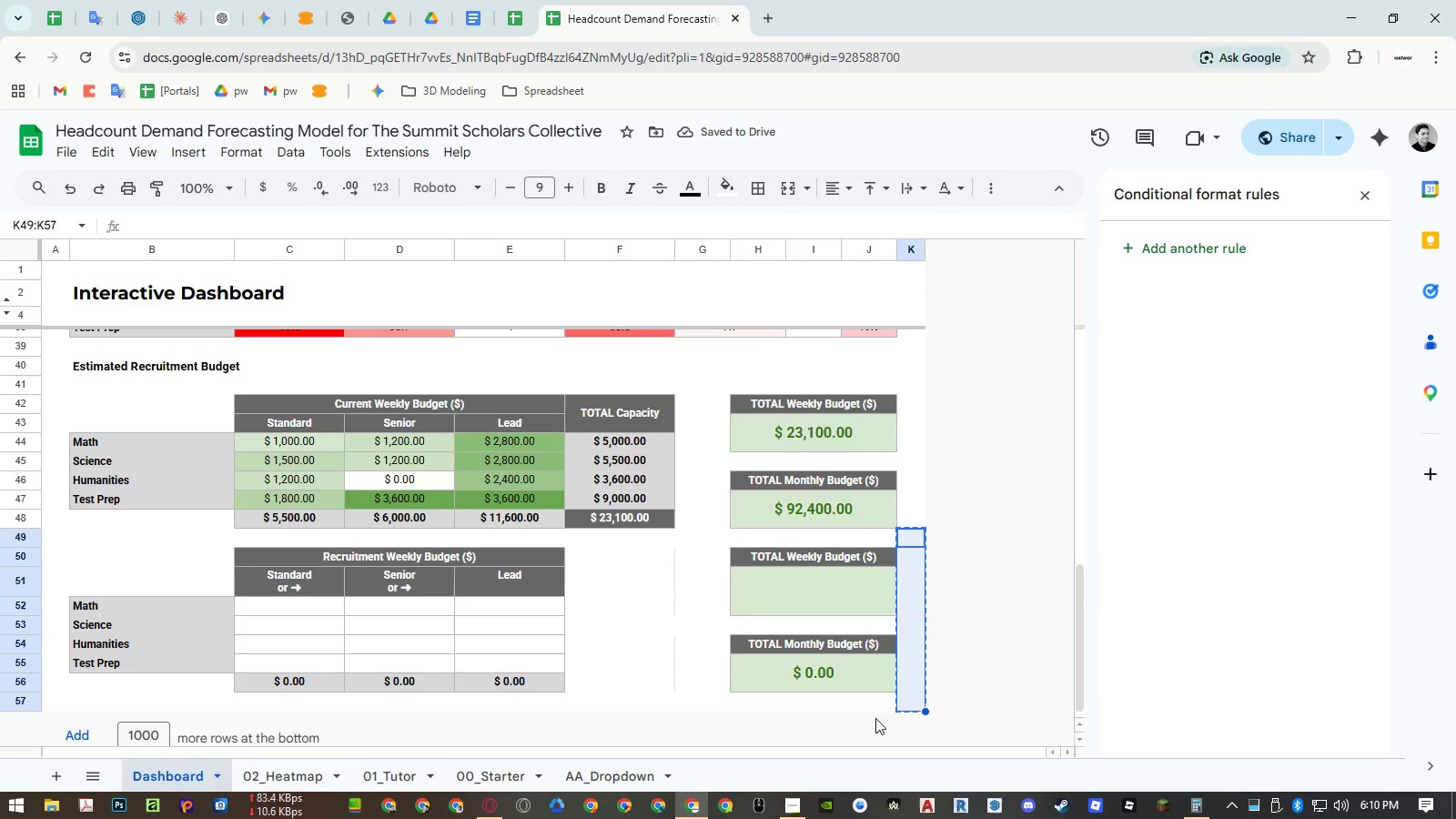 
key(Control+C)
 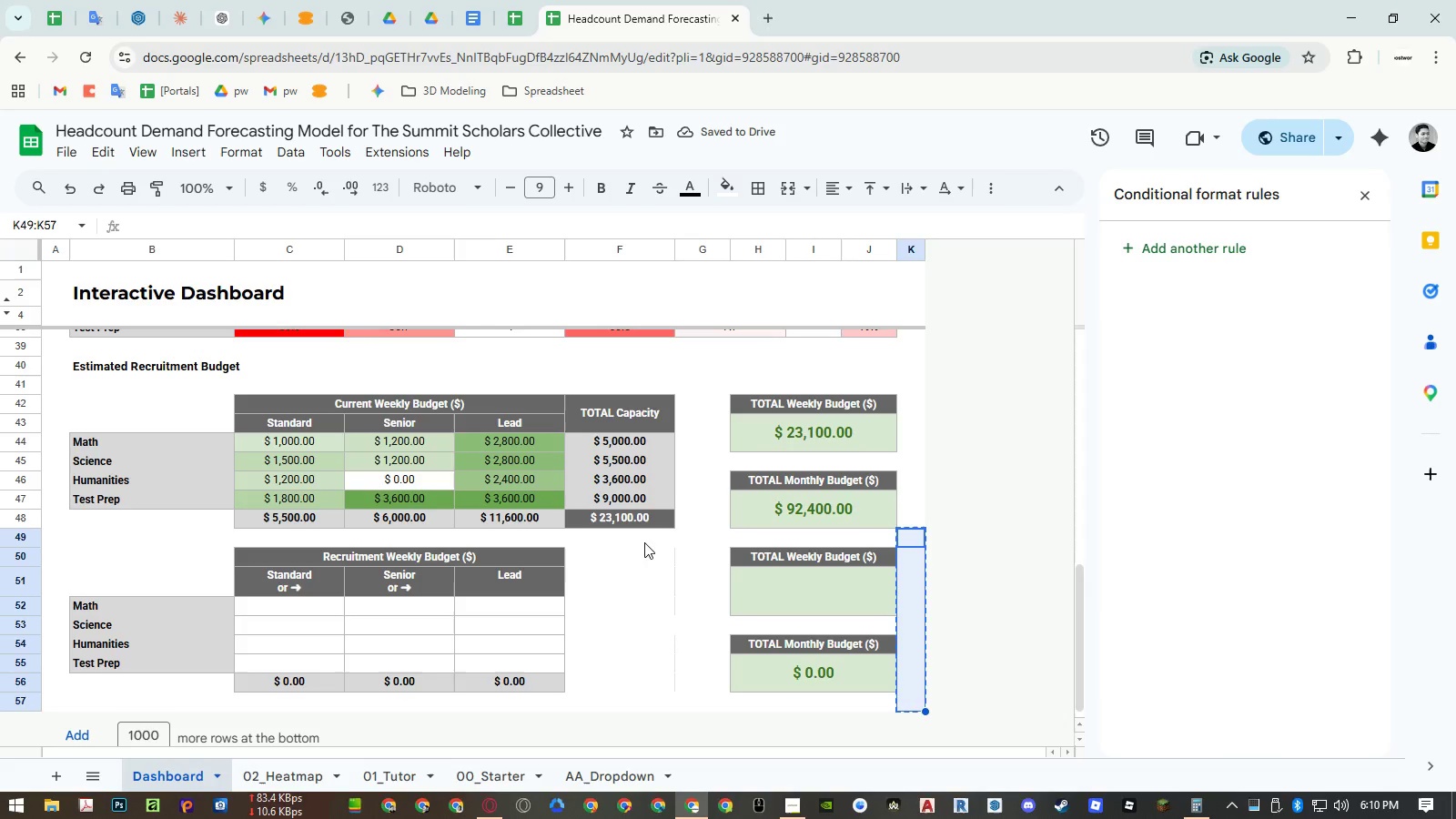 
left_click_drag(start_coordinate=[644, 542], to_coordinate=[701, 546])
 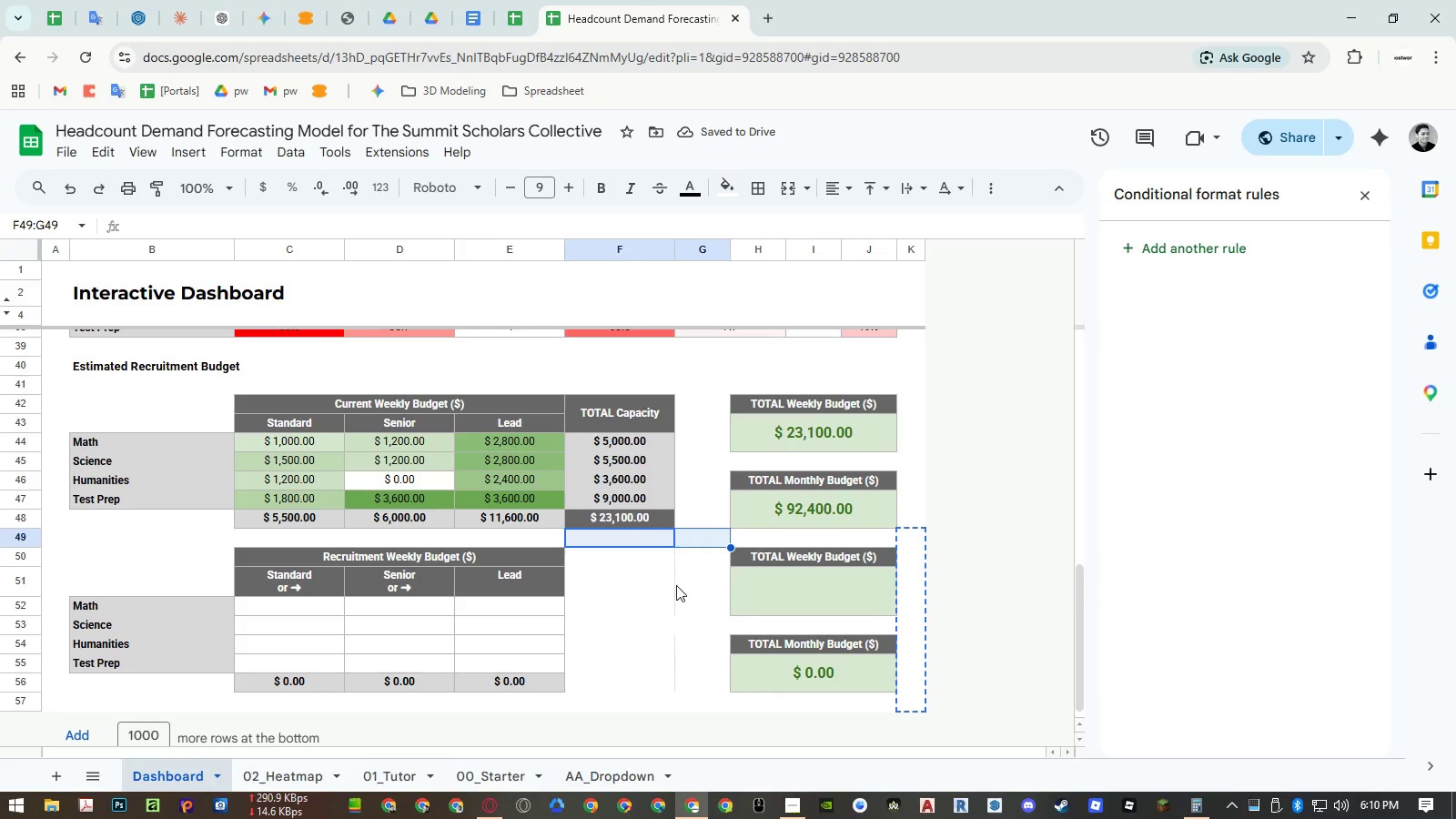 
key(Control+ControlLeft)
 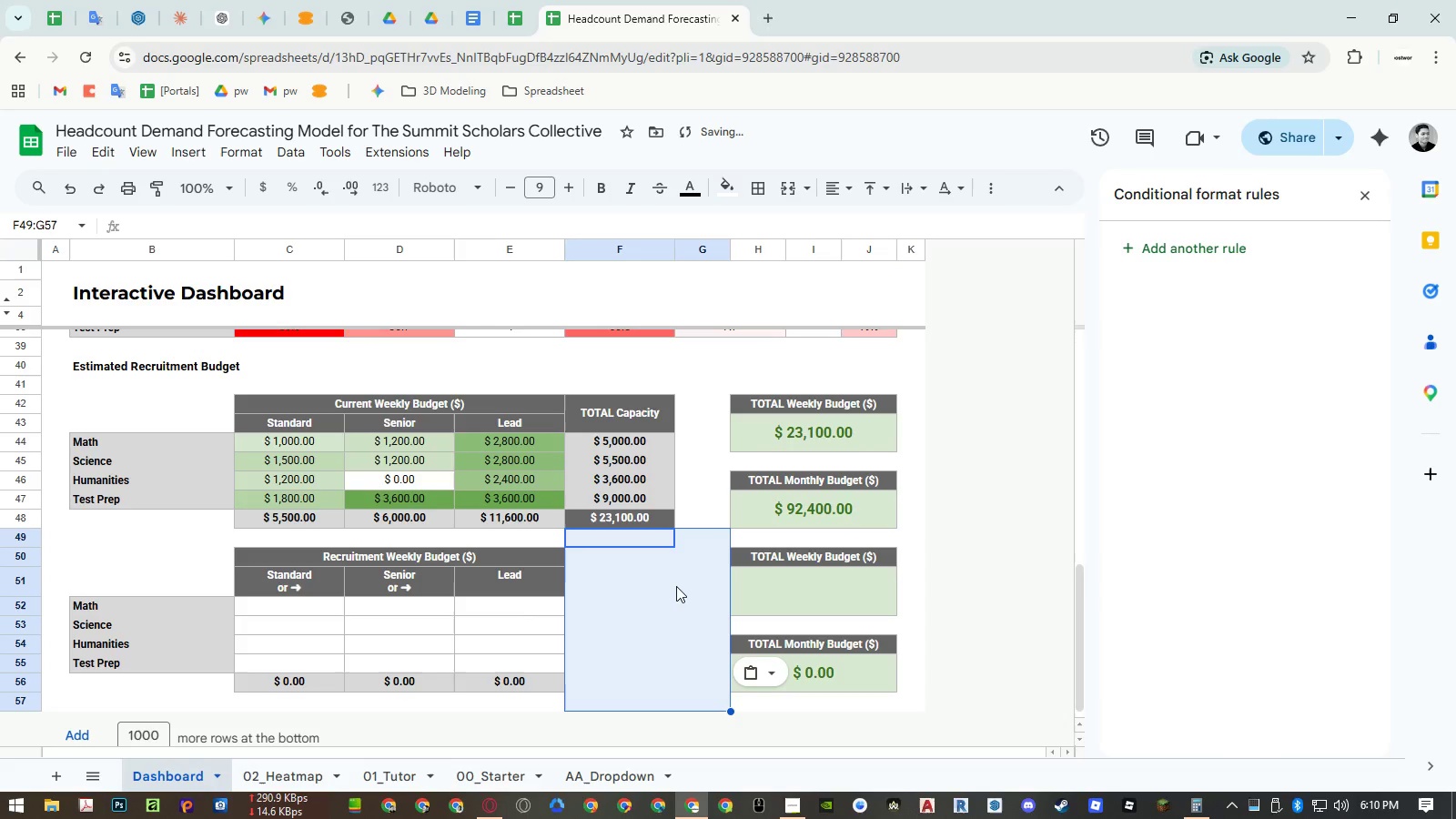 
key(Control+V)
 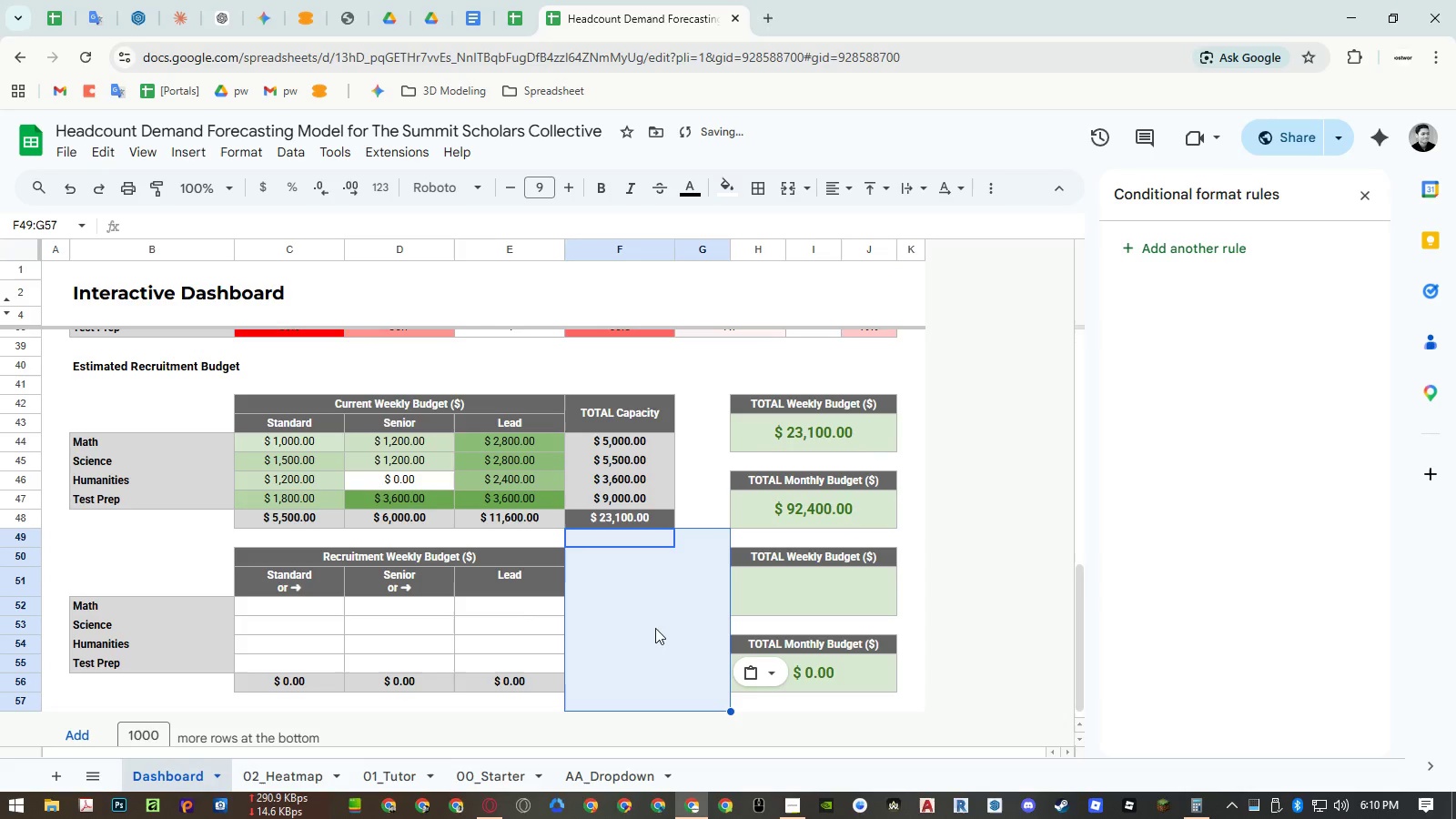 
left_click([649, 641])
 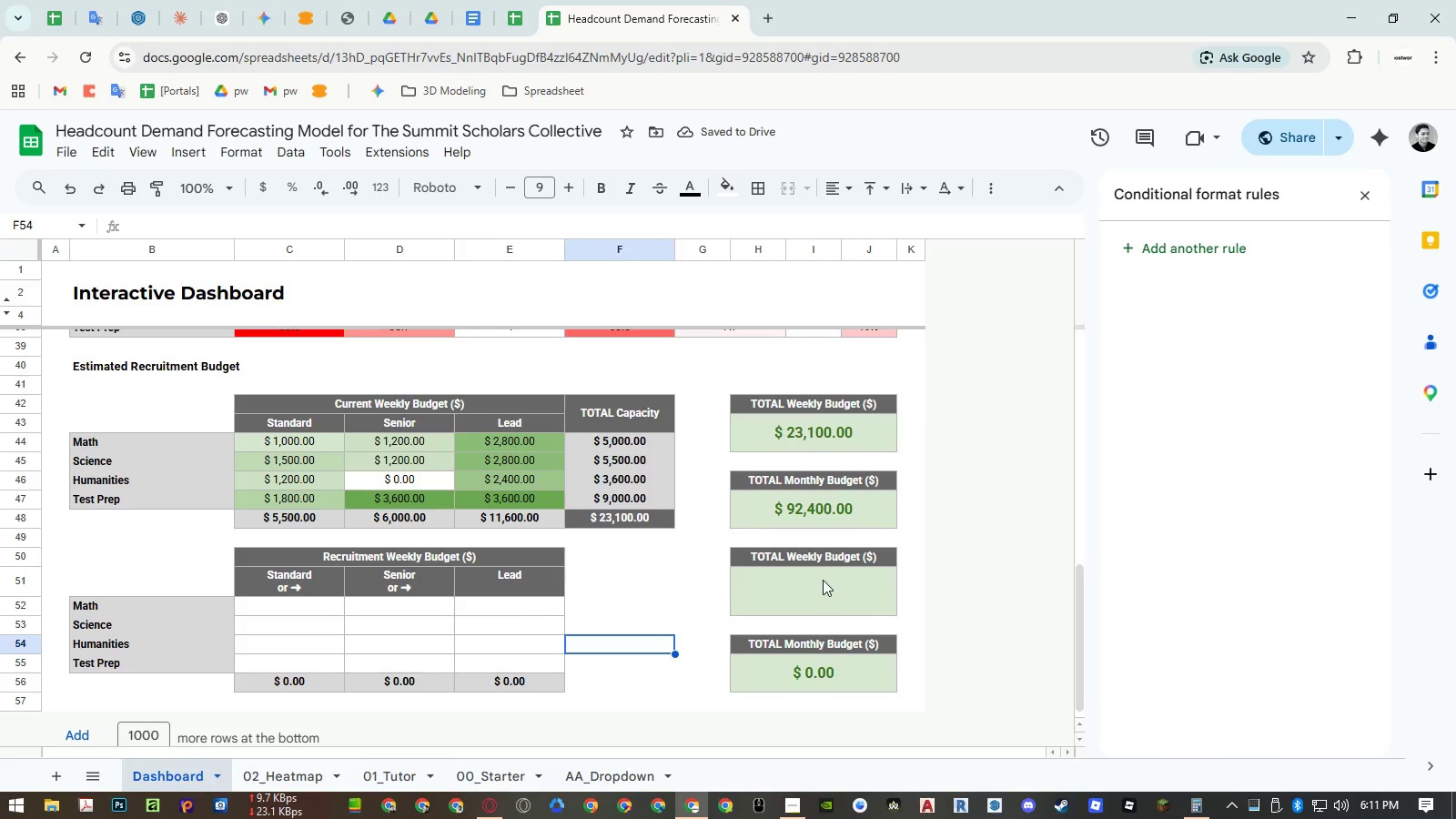 
wait(6.03)
 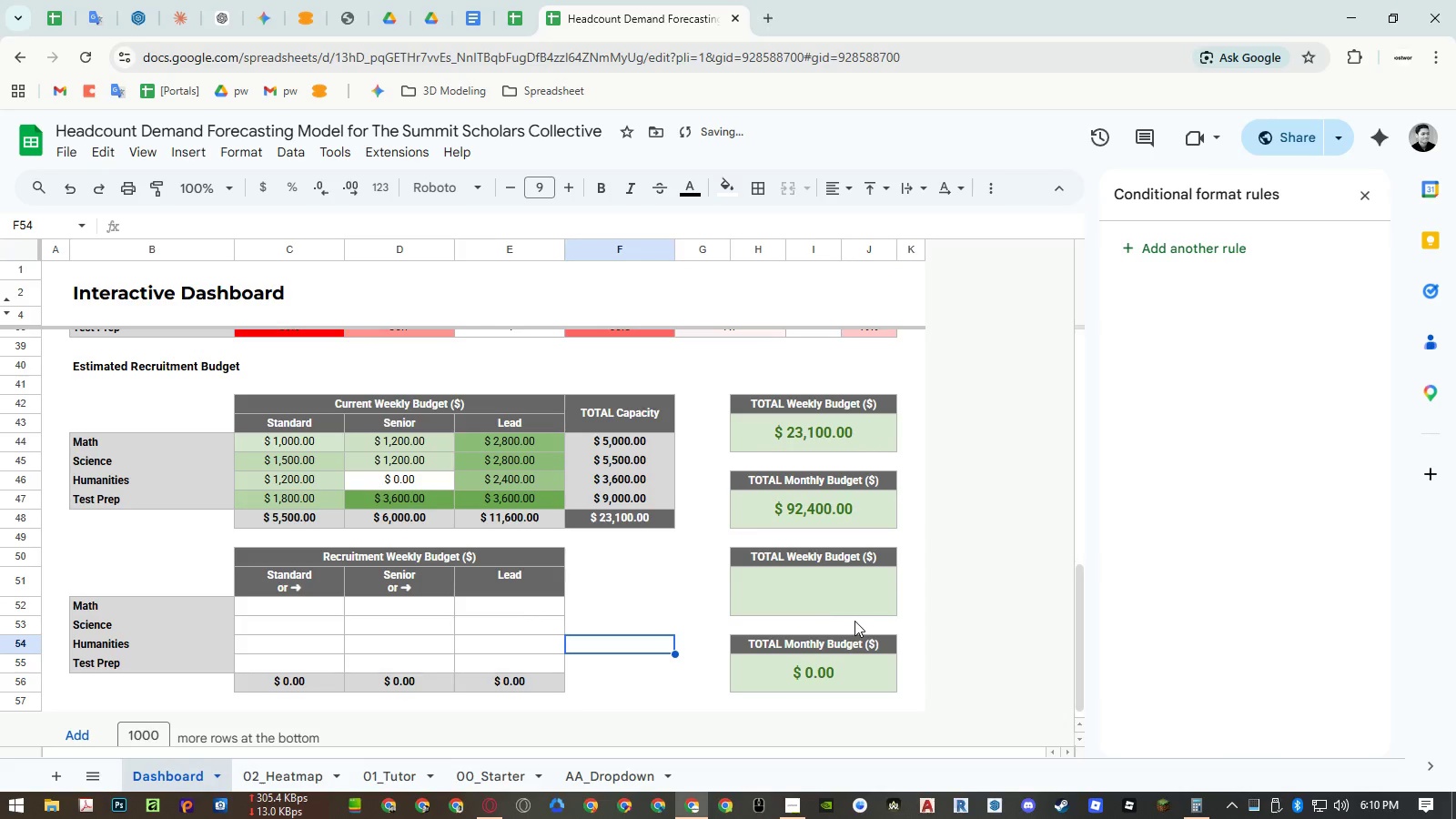 
left_click_drag(start_coordinate=[908, 541], to_coordinate=[915, 695])
 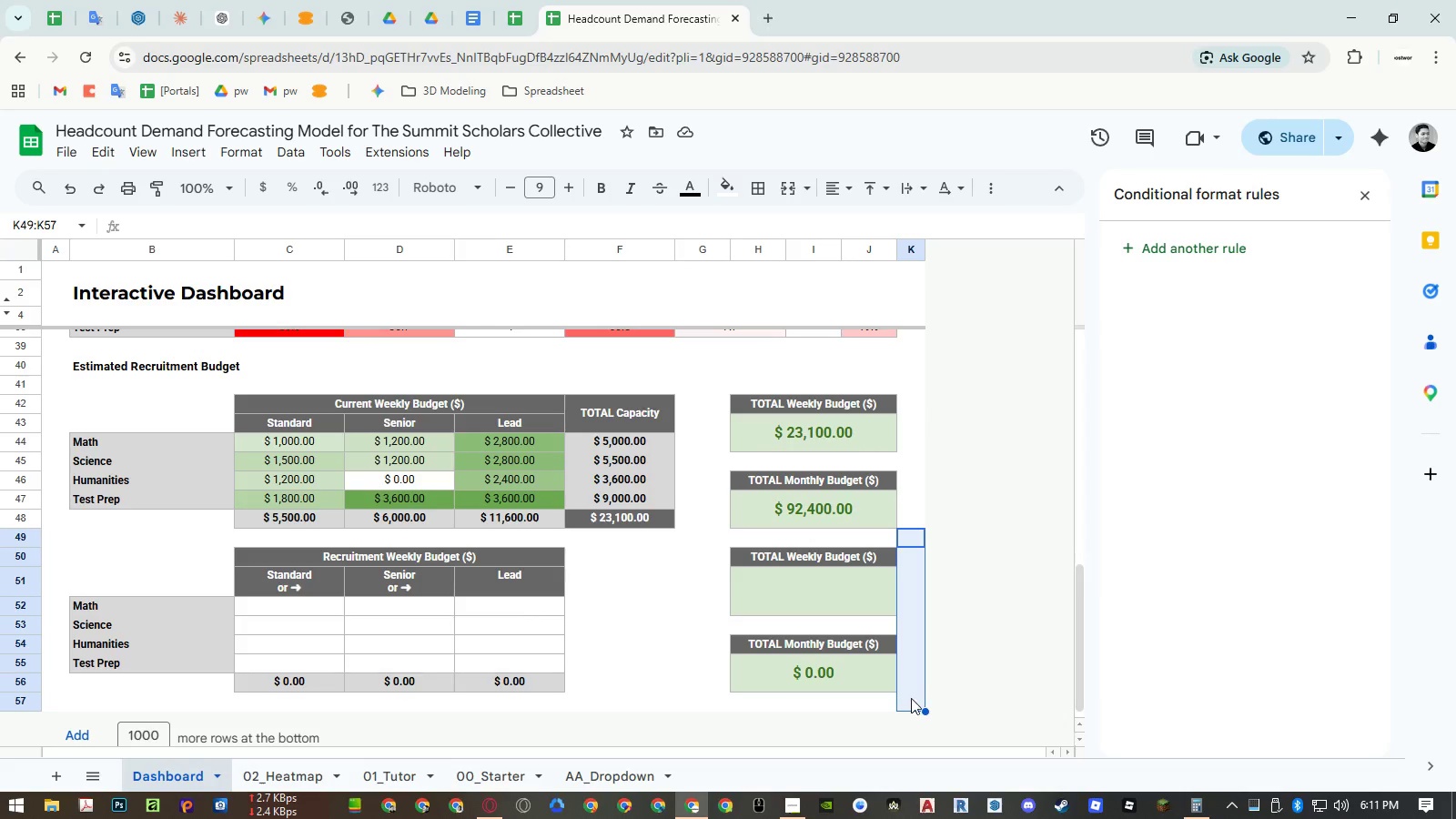 
key(Control+ControlLeft)
 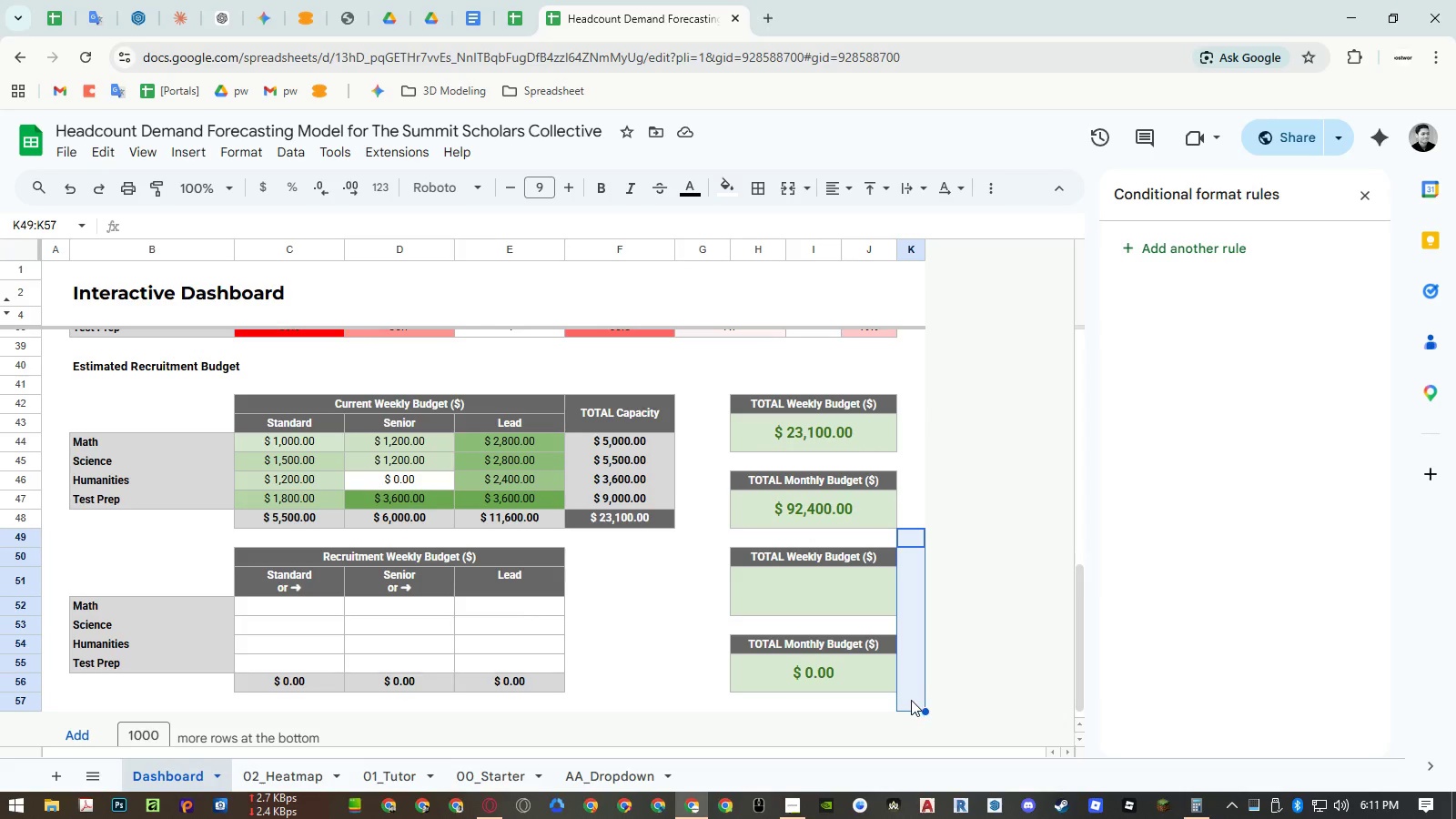 
key(Control+C)
 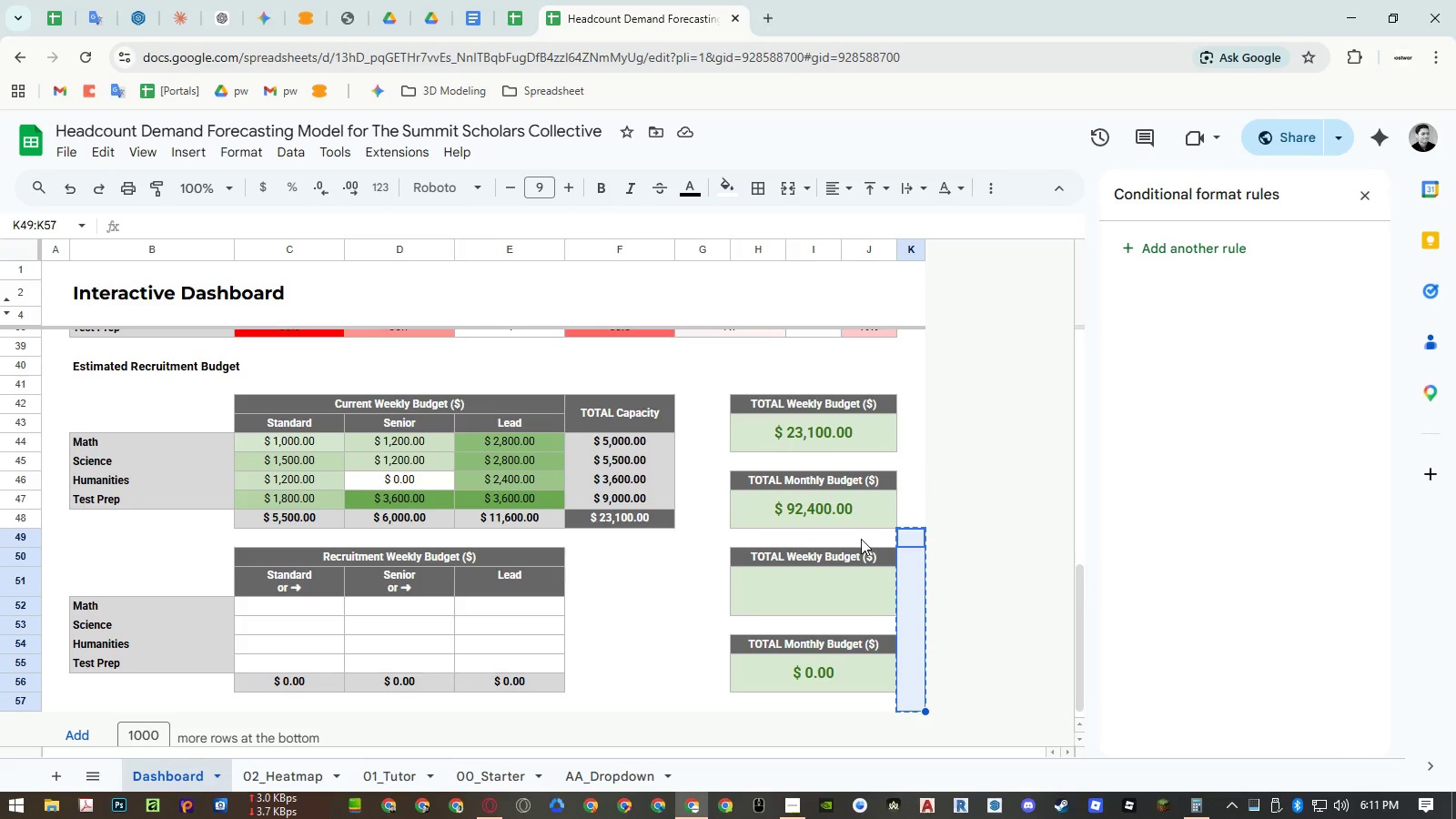 
left_click_drag(start_coordinate=[861, 539], to_coordinate=[757, 534])
 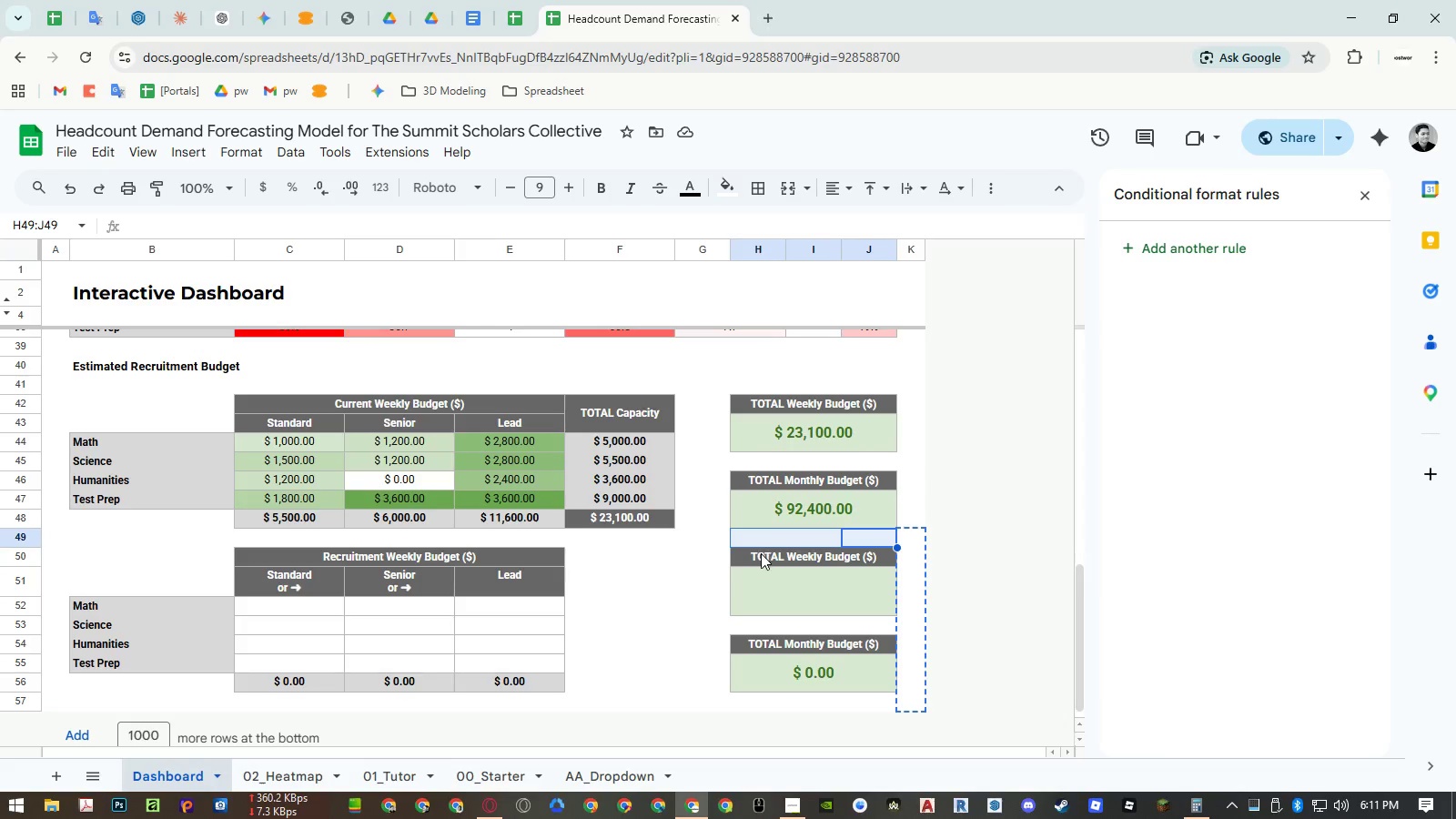 
key(Control+ControlLeft)
 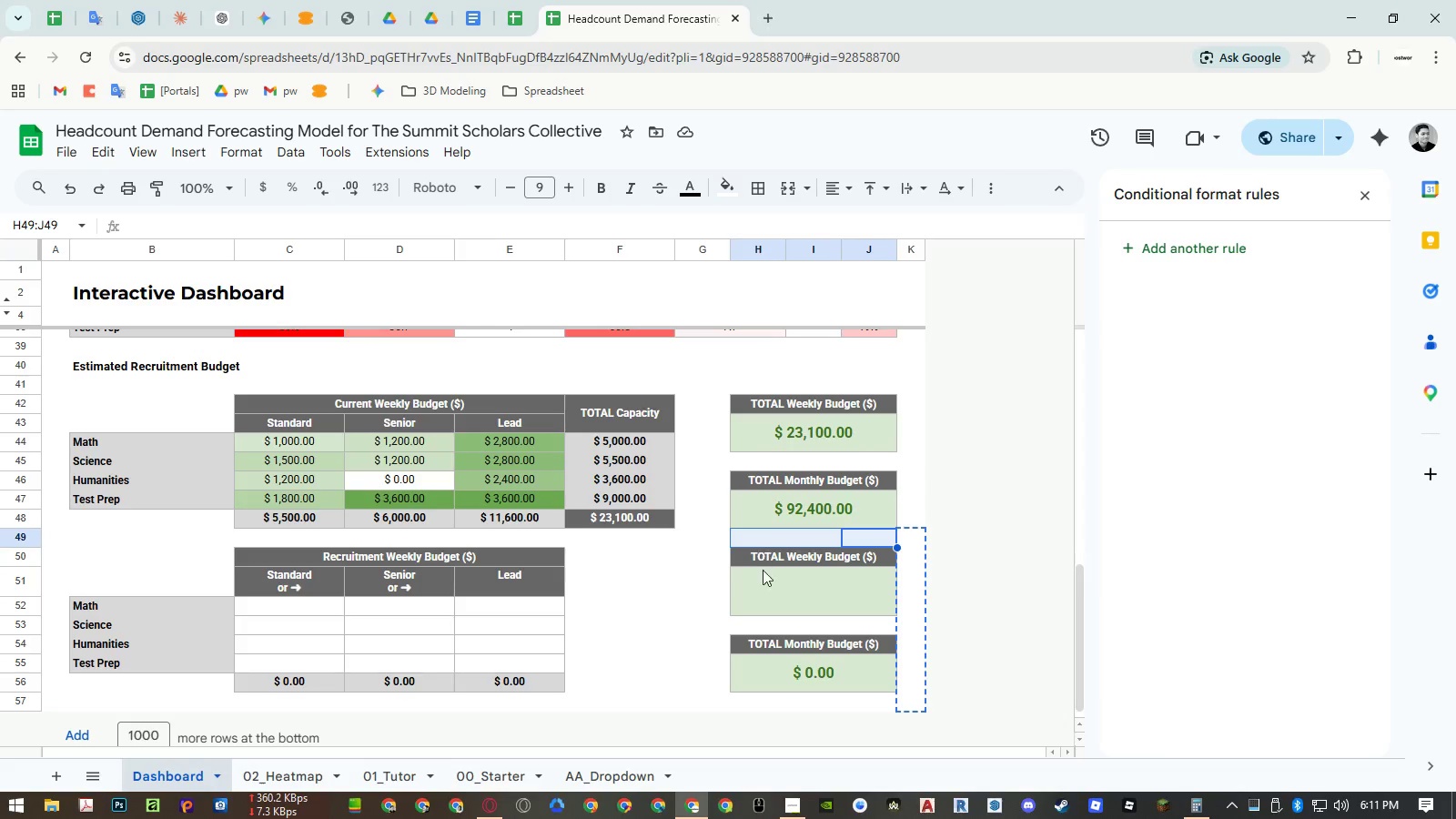 
key(Control+V)
 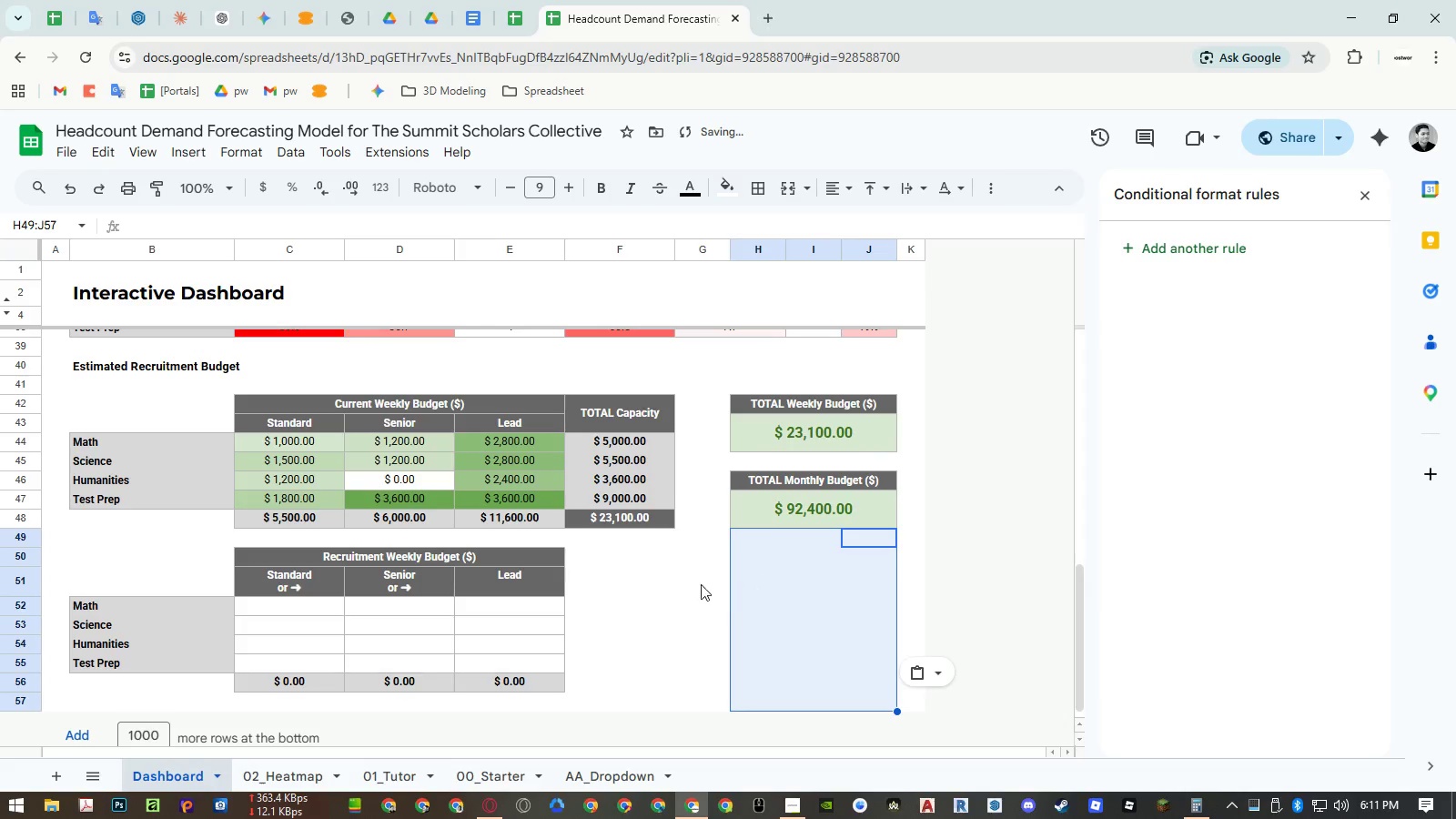 
left_click([684, 588])
 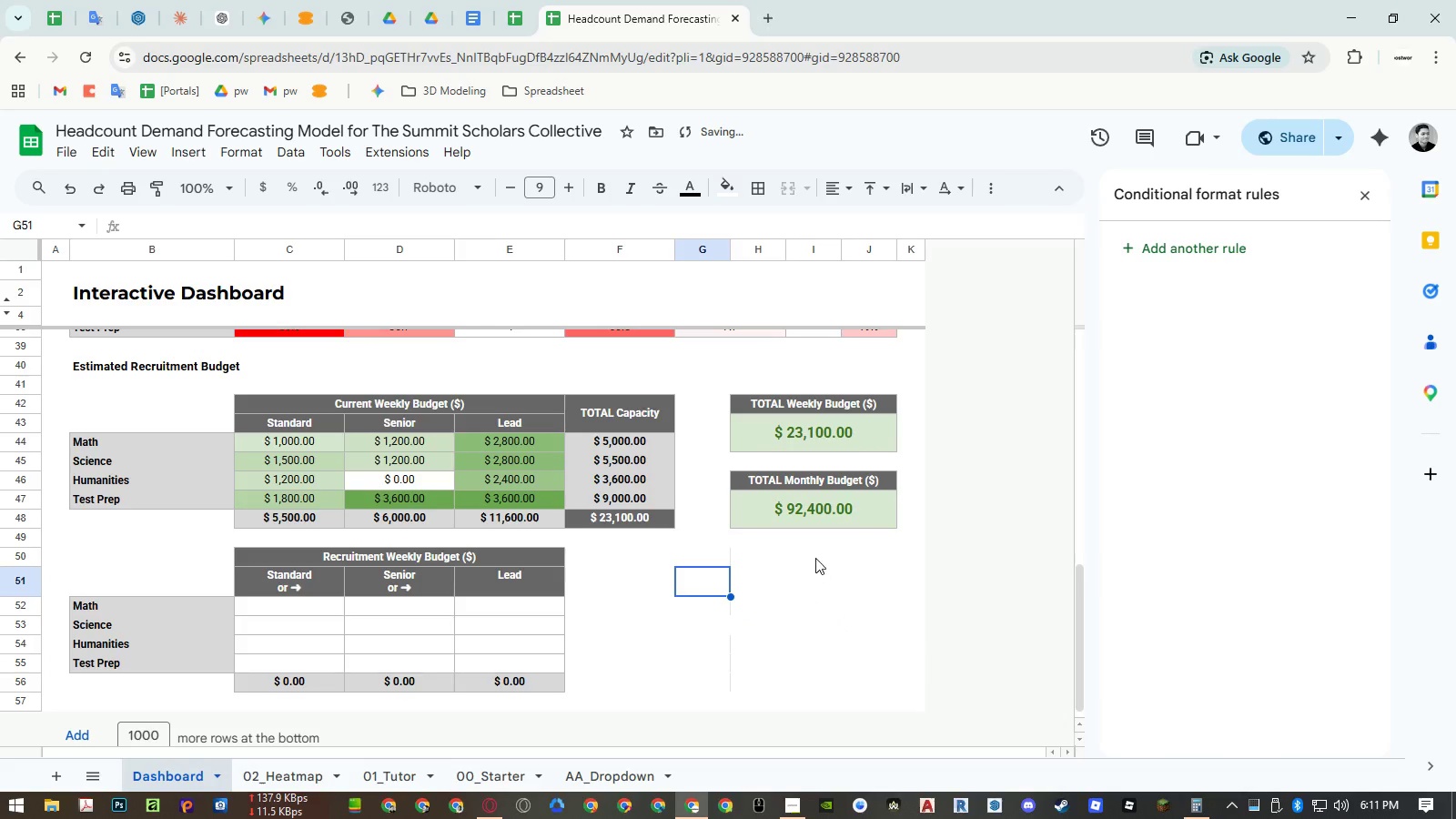 
left_click_drag(start_coordinate=[717, 538], to_coordinate=[747, 542])
 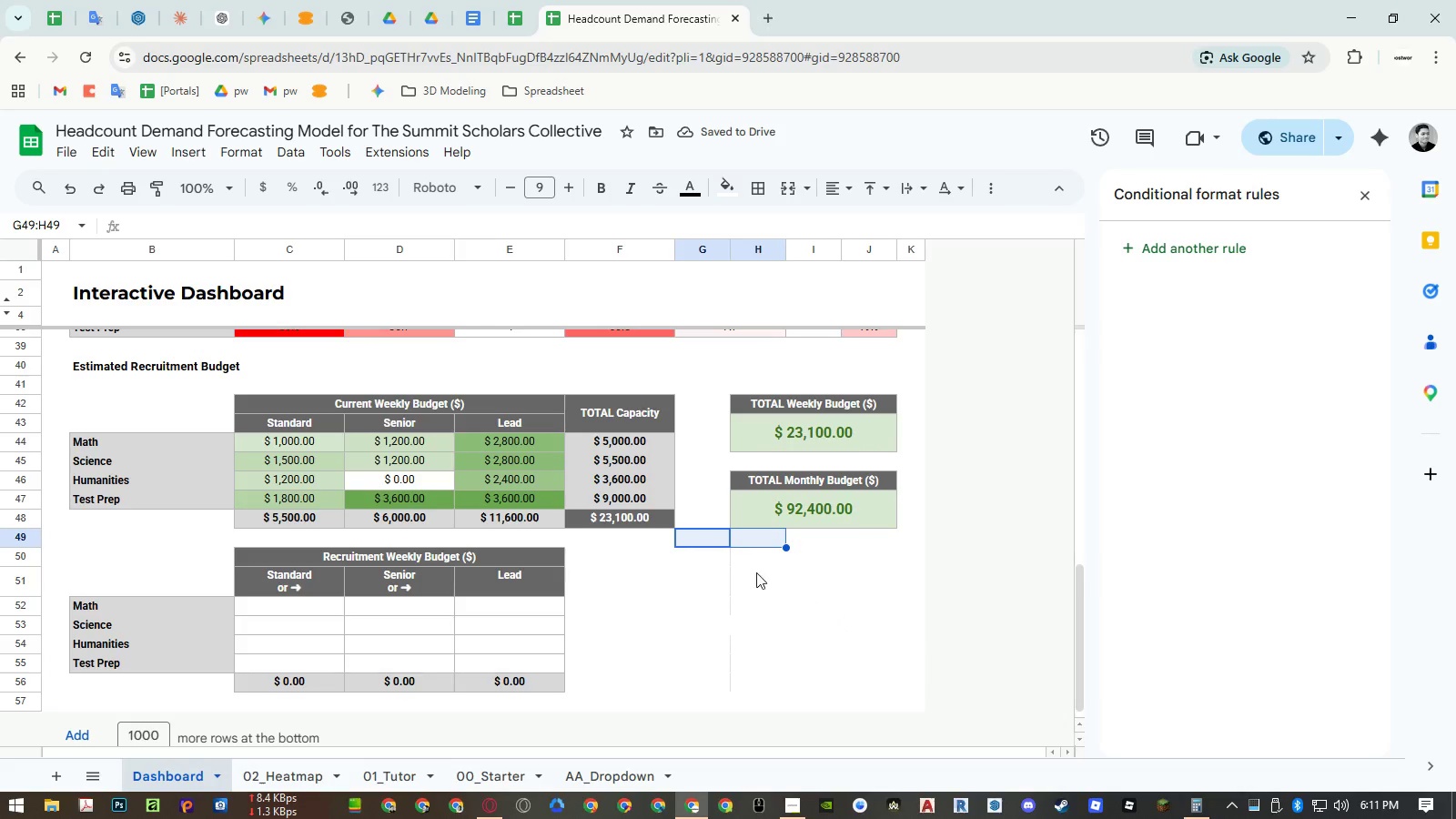 
key(Control+ControlLeft)
 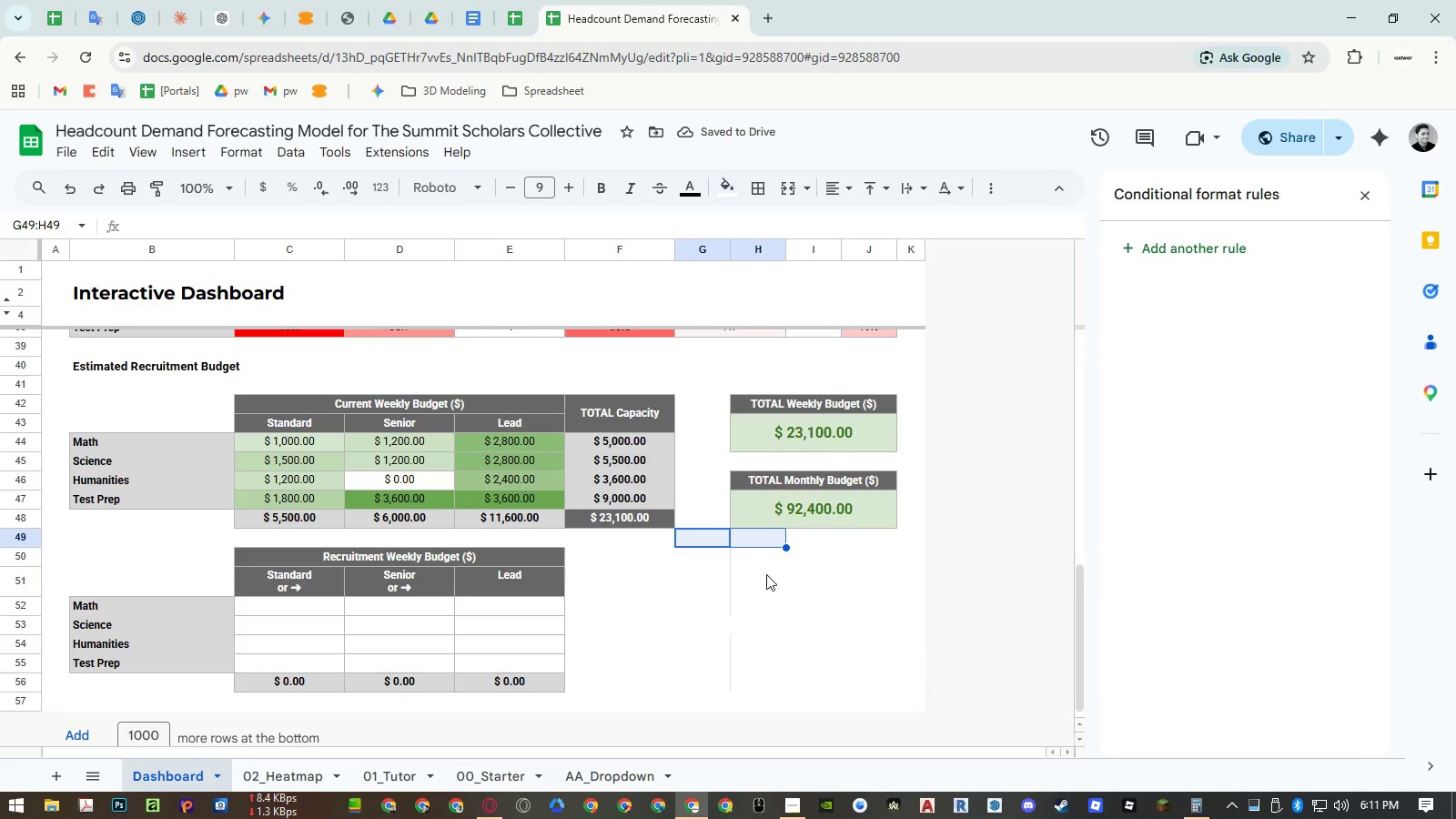 
key(Control+V)
 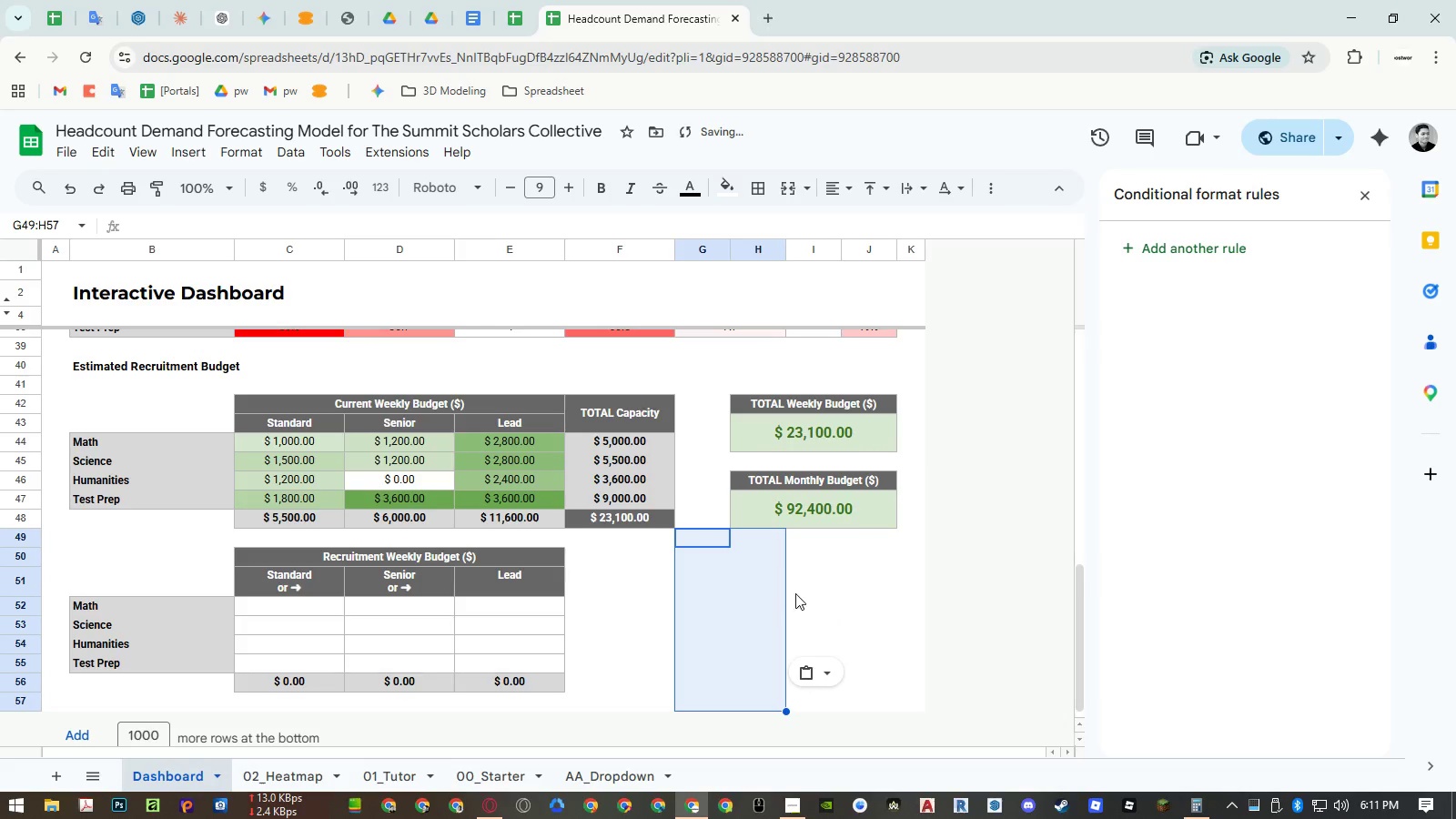 
left_click([870, 612])
 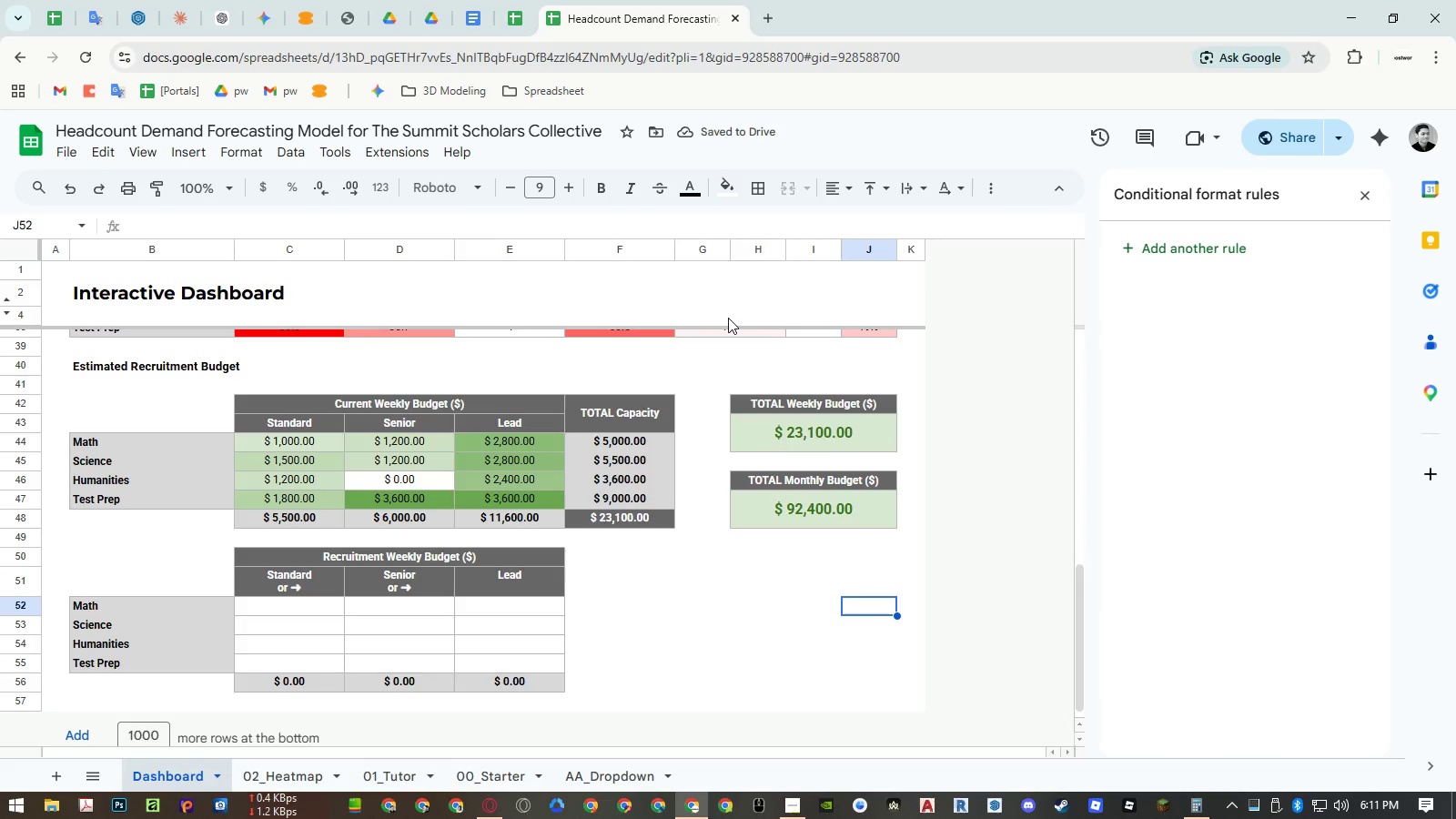 
wait(9.48)
 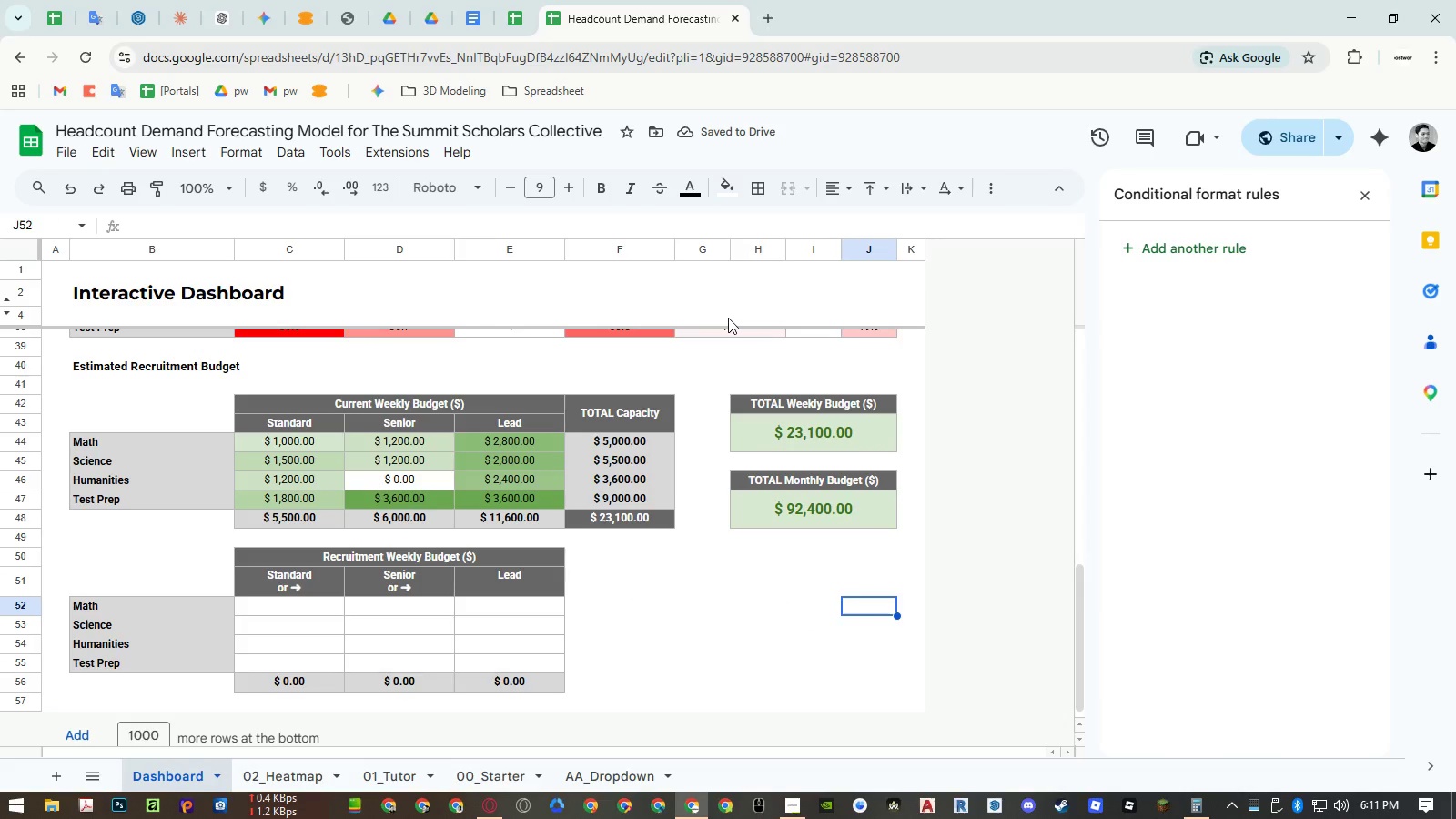 
scroll: coordinate [730, 544], scroll_direction: up, amount: 3.0
 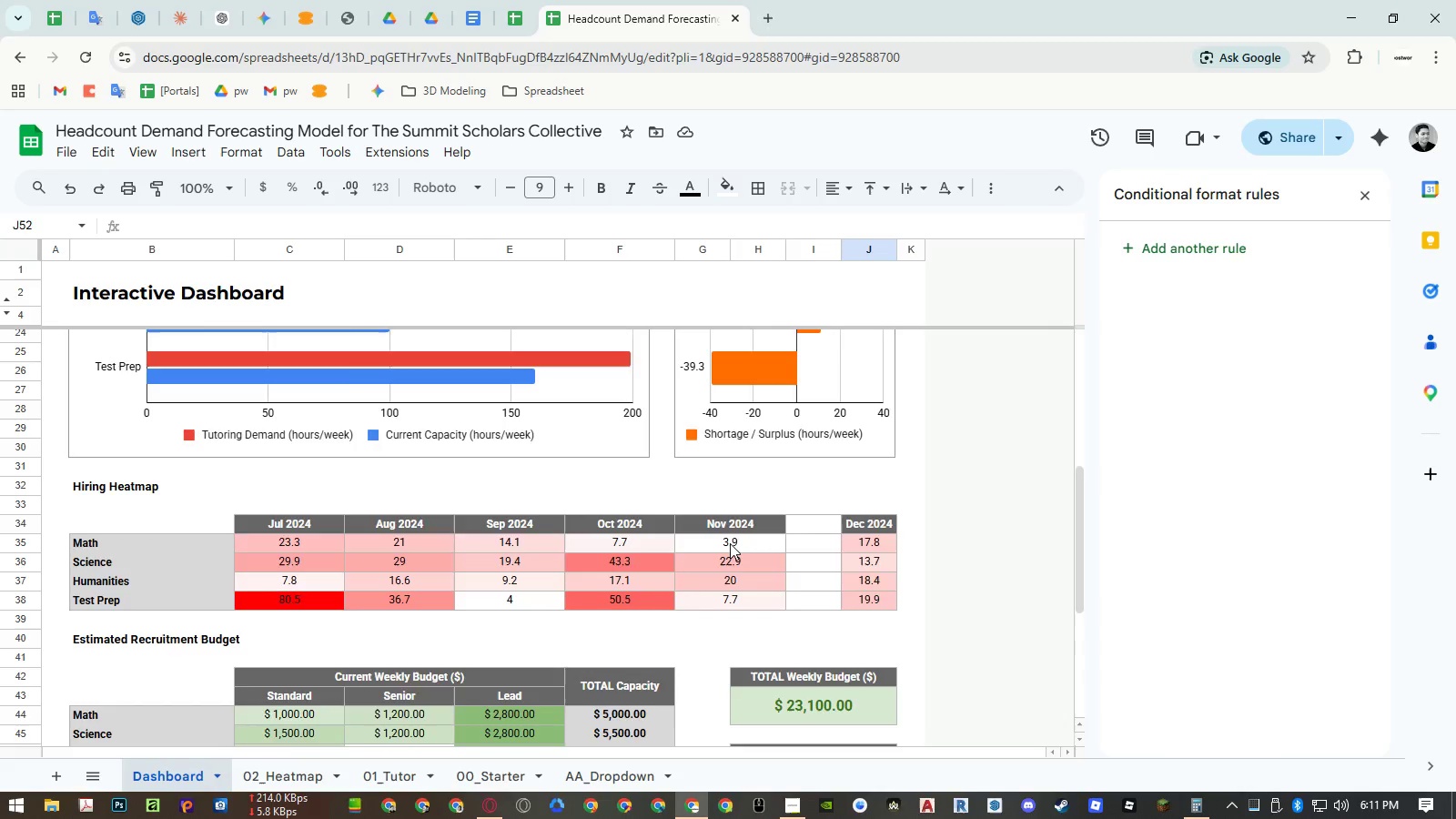 
scroll: coordinate [730, 543], scroll_direction: down, amount: 4.0
 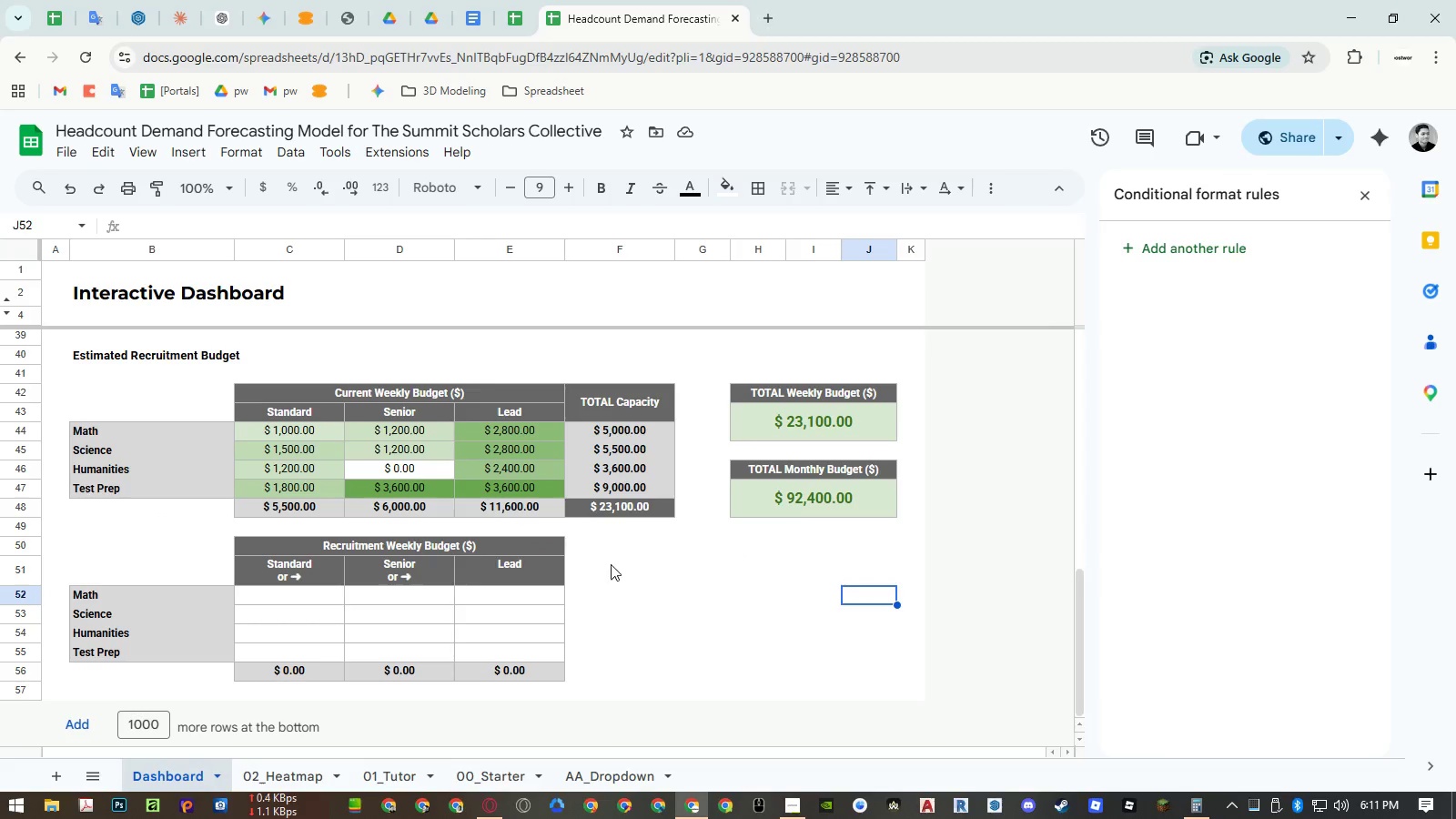 
wait(9.13)
 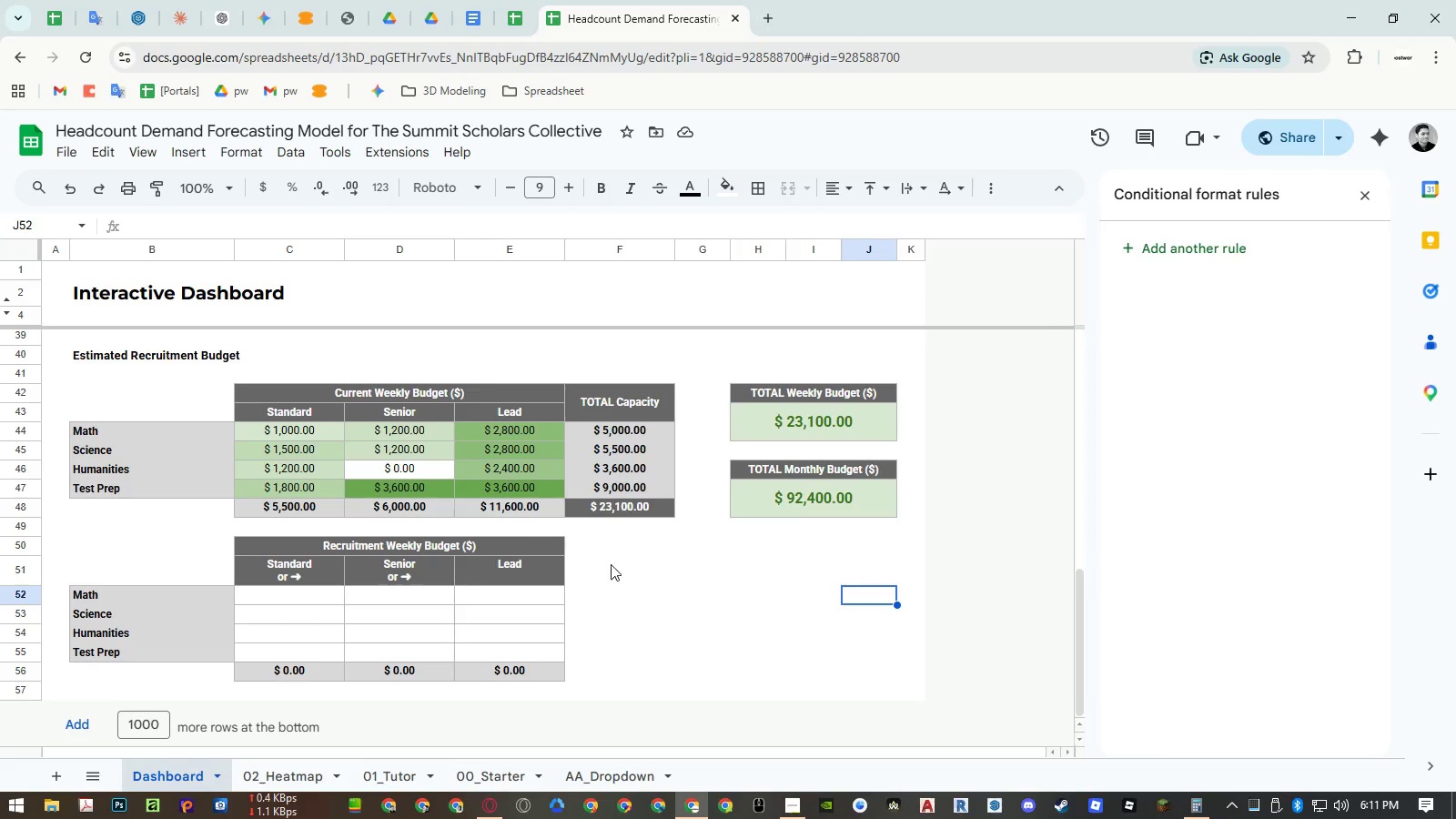 
left_click([319, 432])
 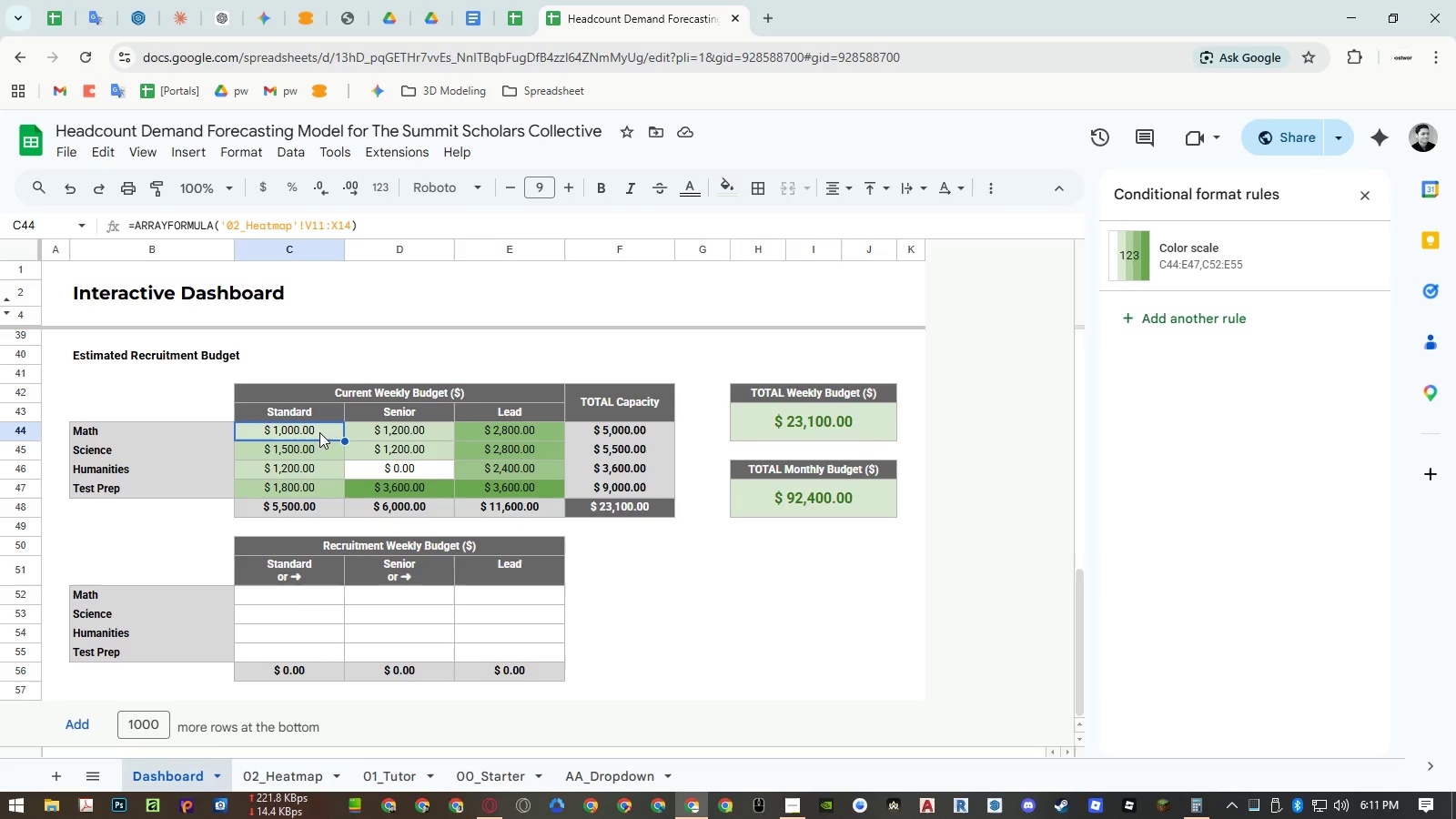 
double_click([319, 432])
 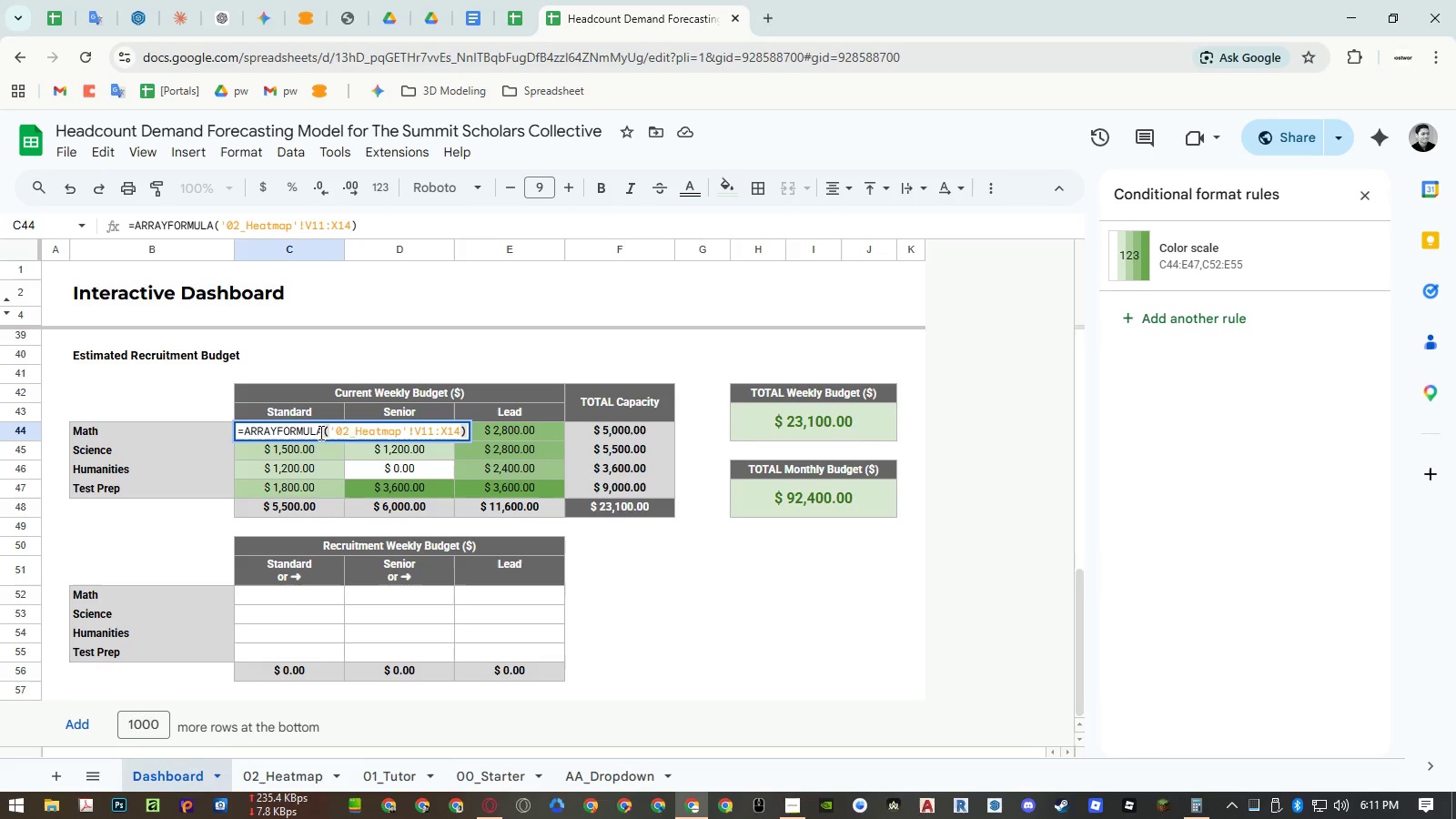 
key(Escape)
 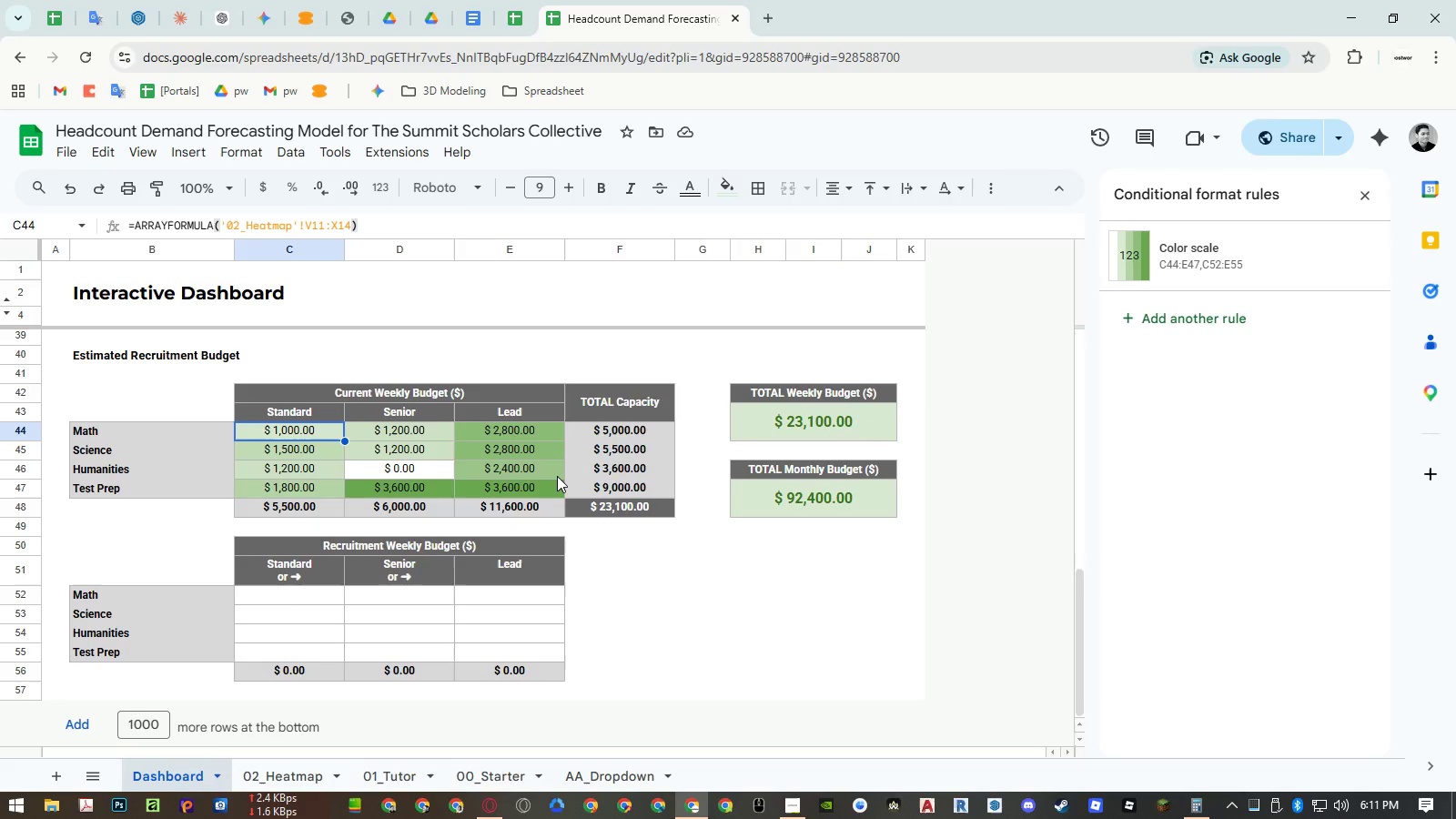 
wait(7.14)
 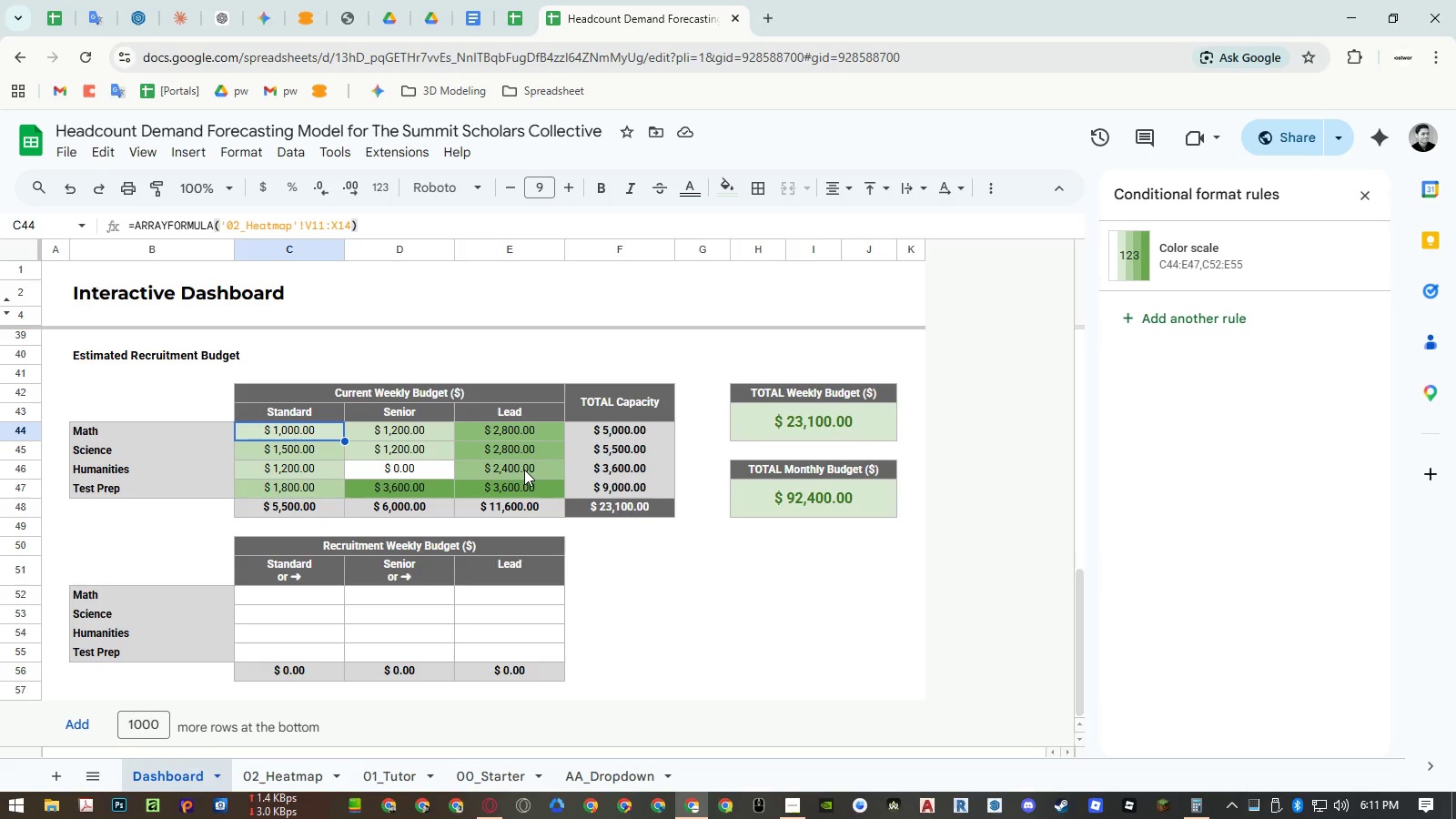 
left_click([382, 774])
 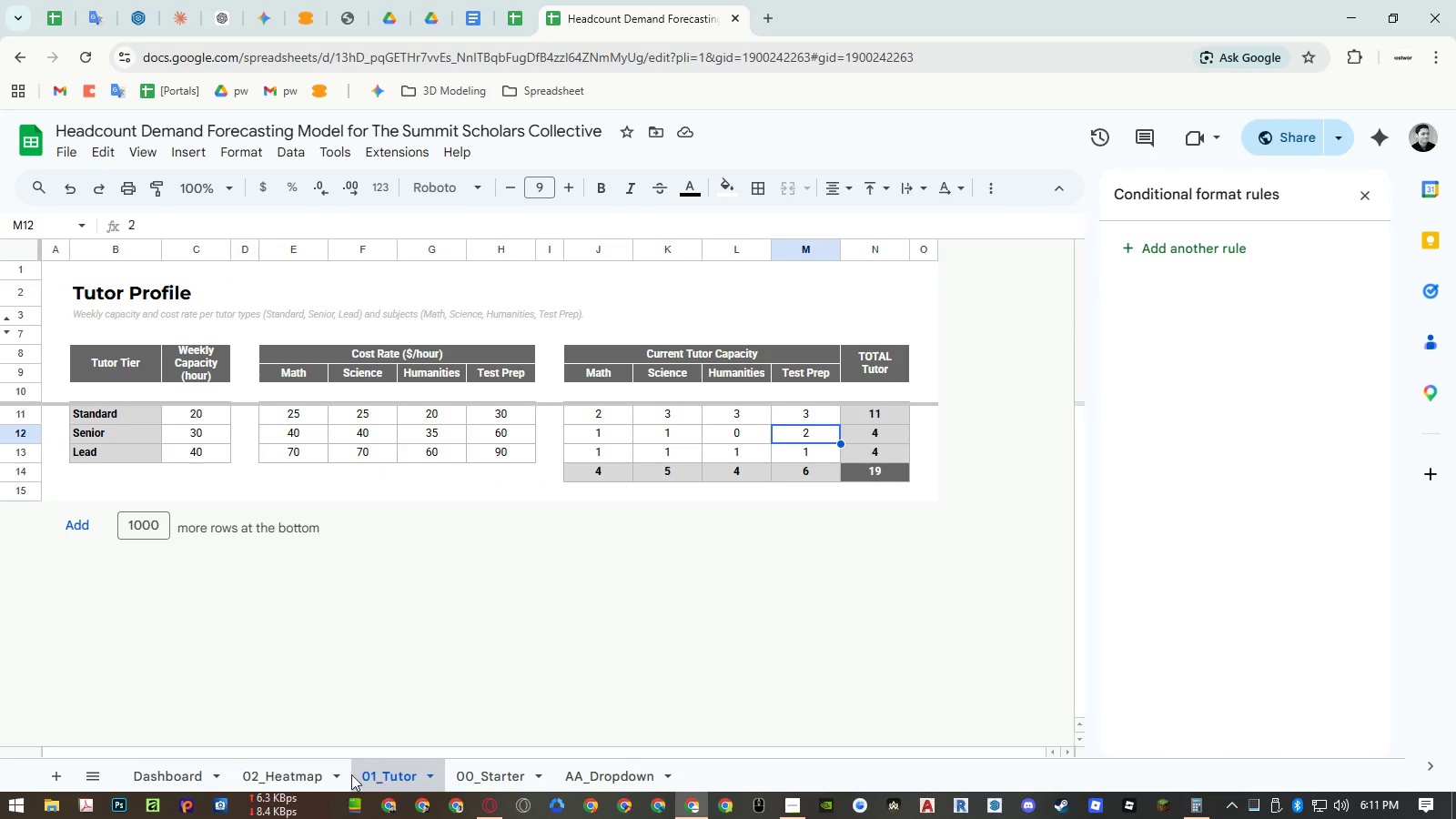 
wait(10.95)
 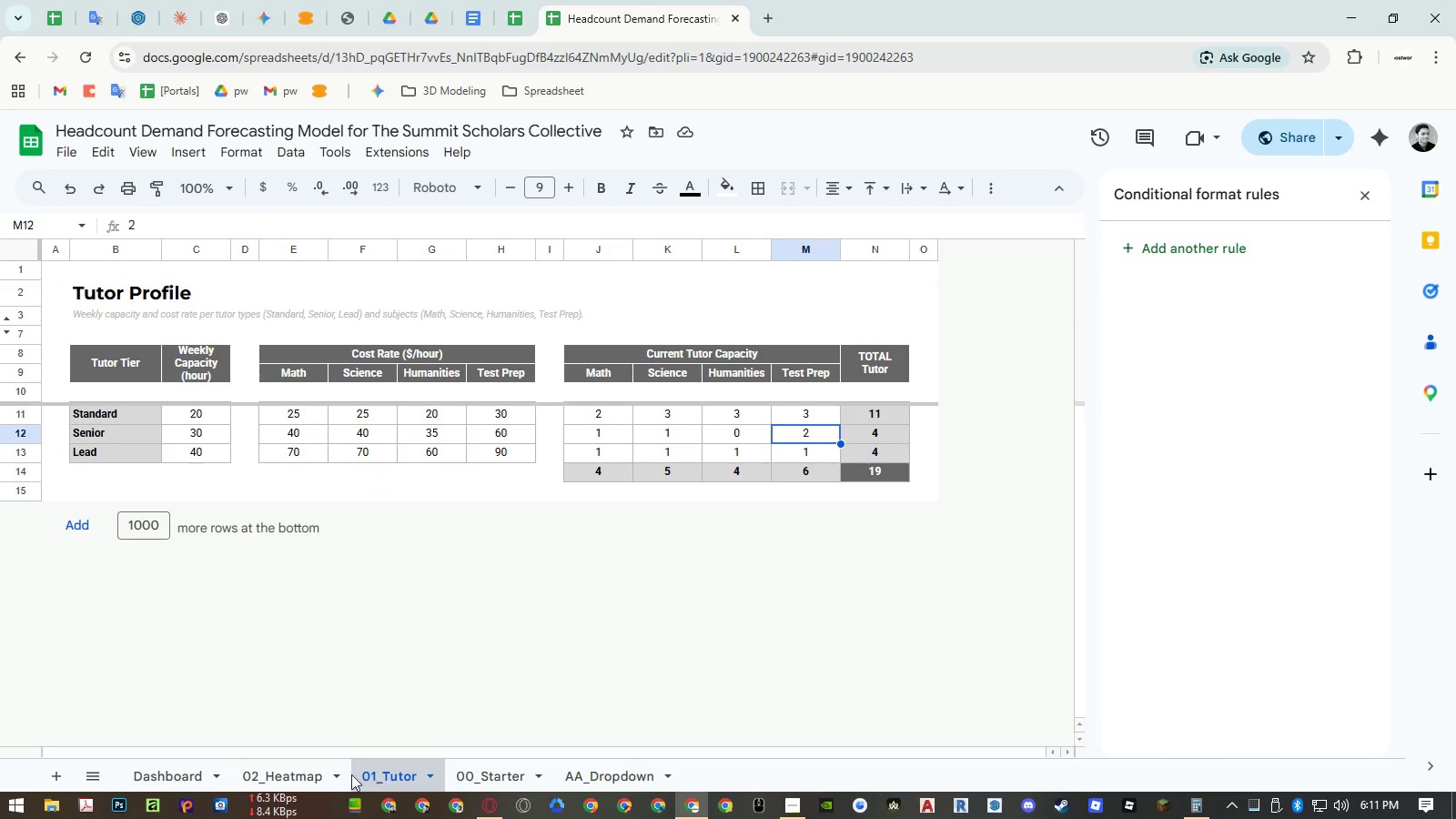 
left_click([193, 768])
 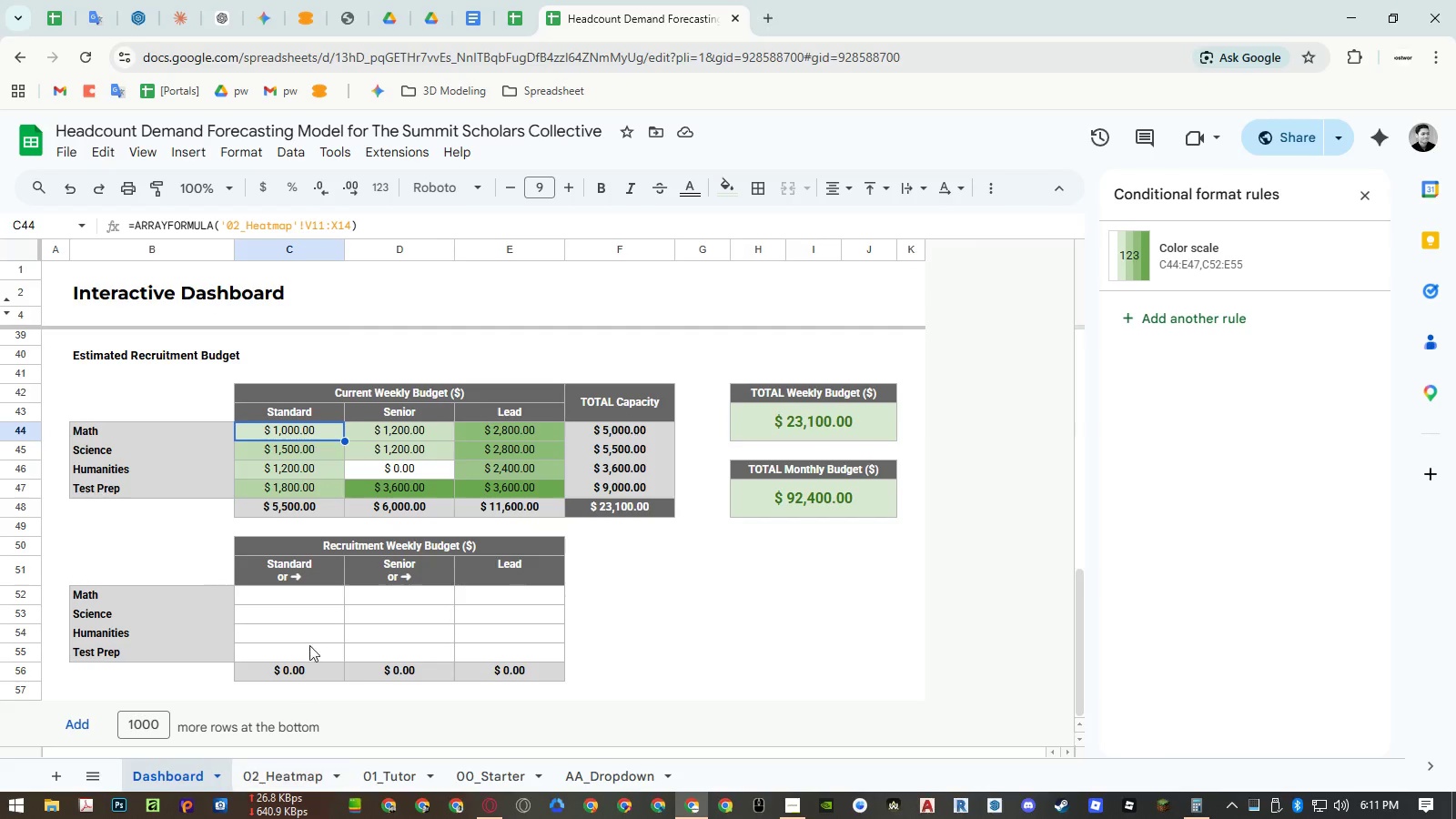 
left_click([315, 602])
 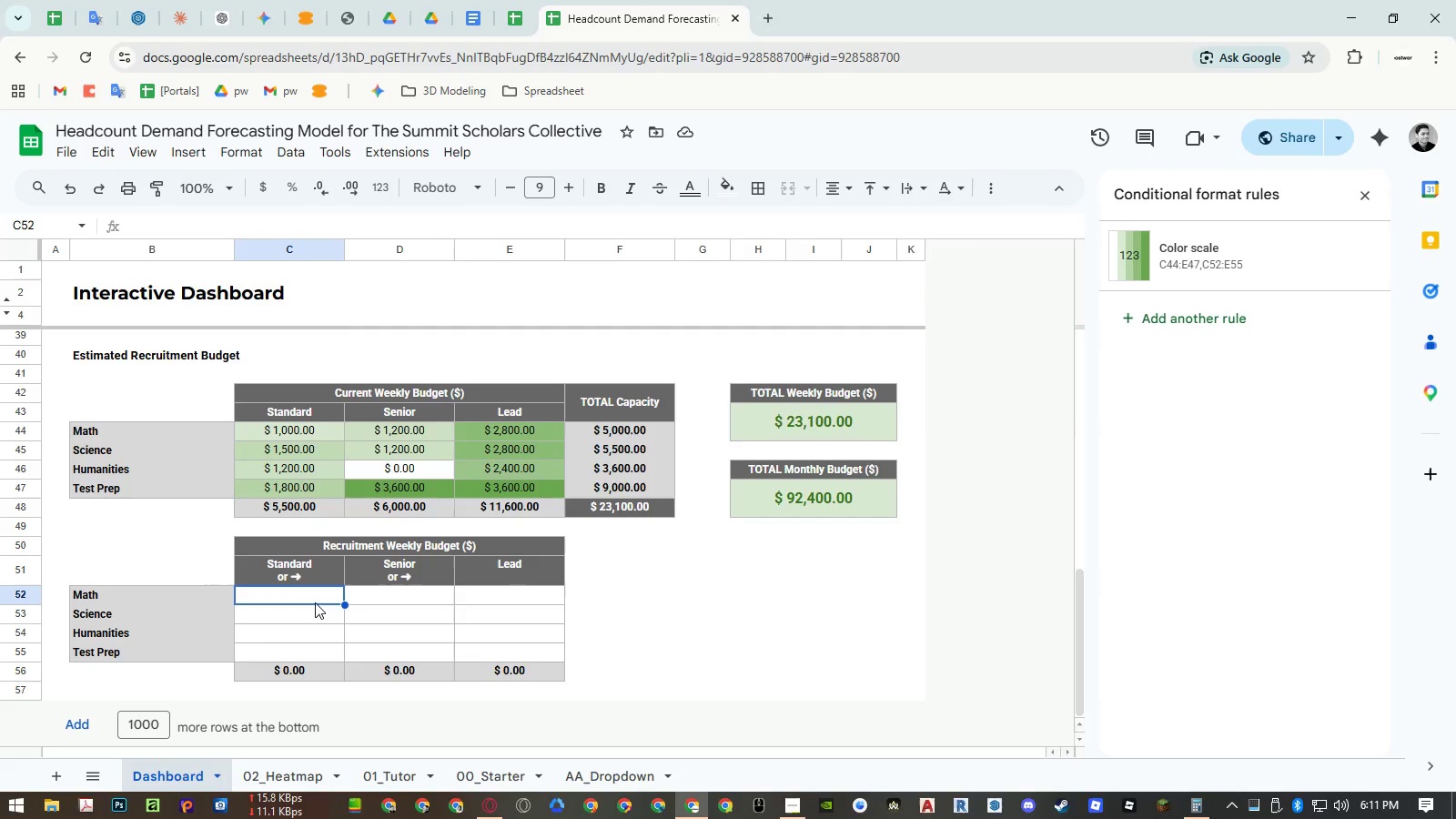 
type(=trans)
 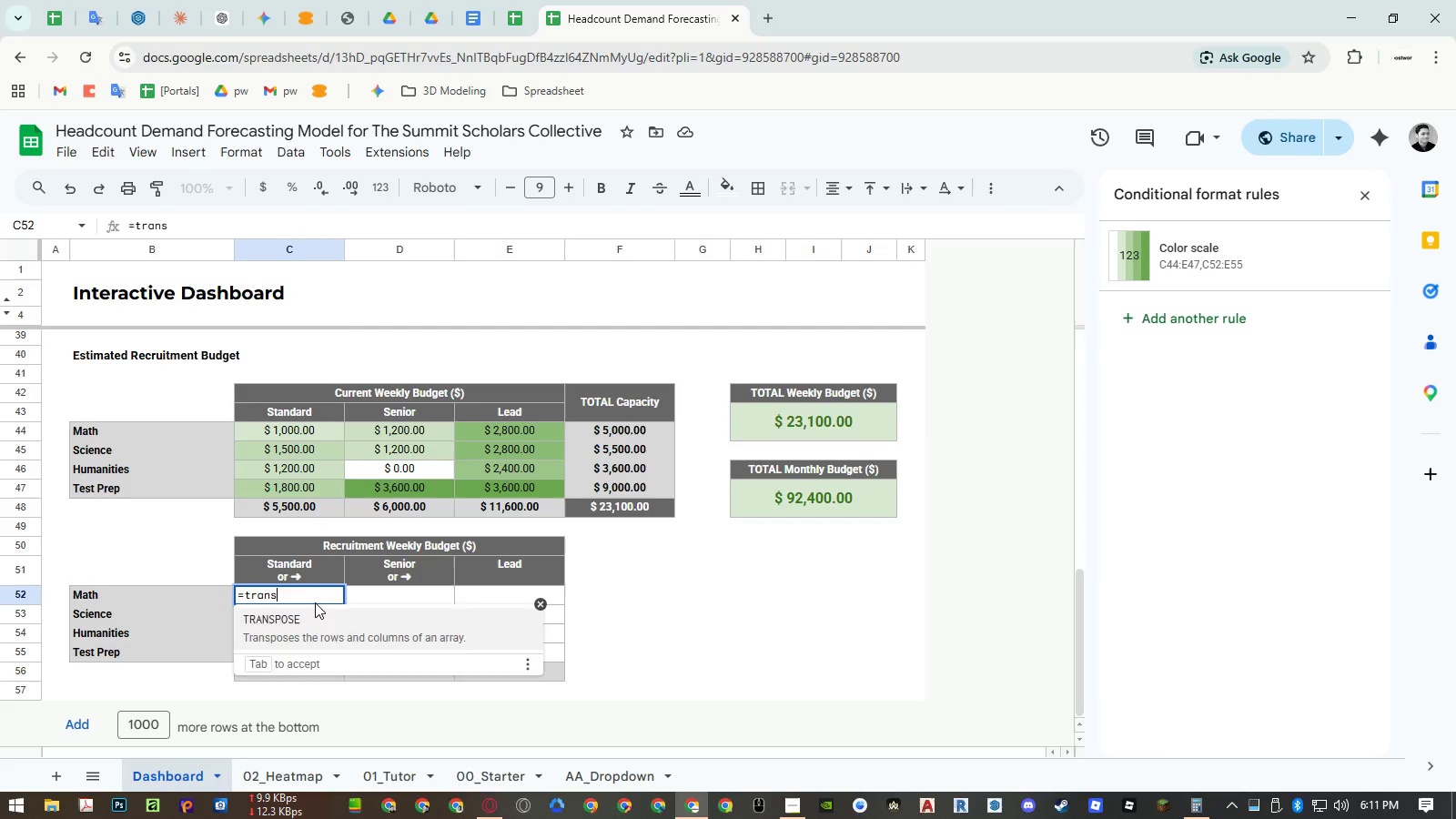 
key(Enter)
 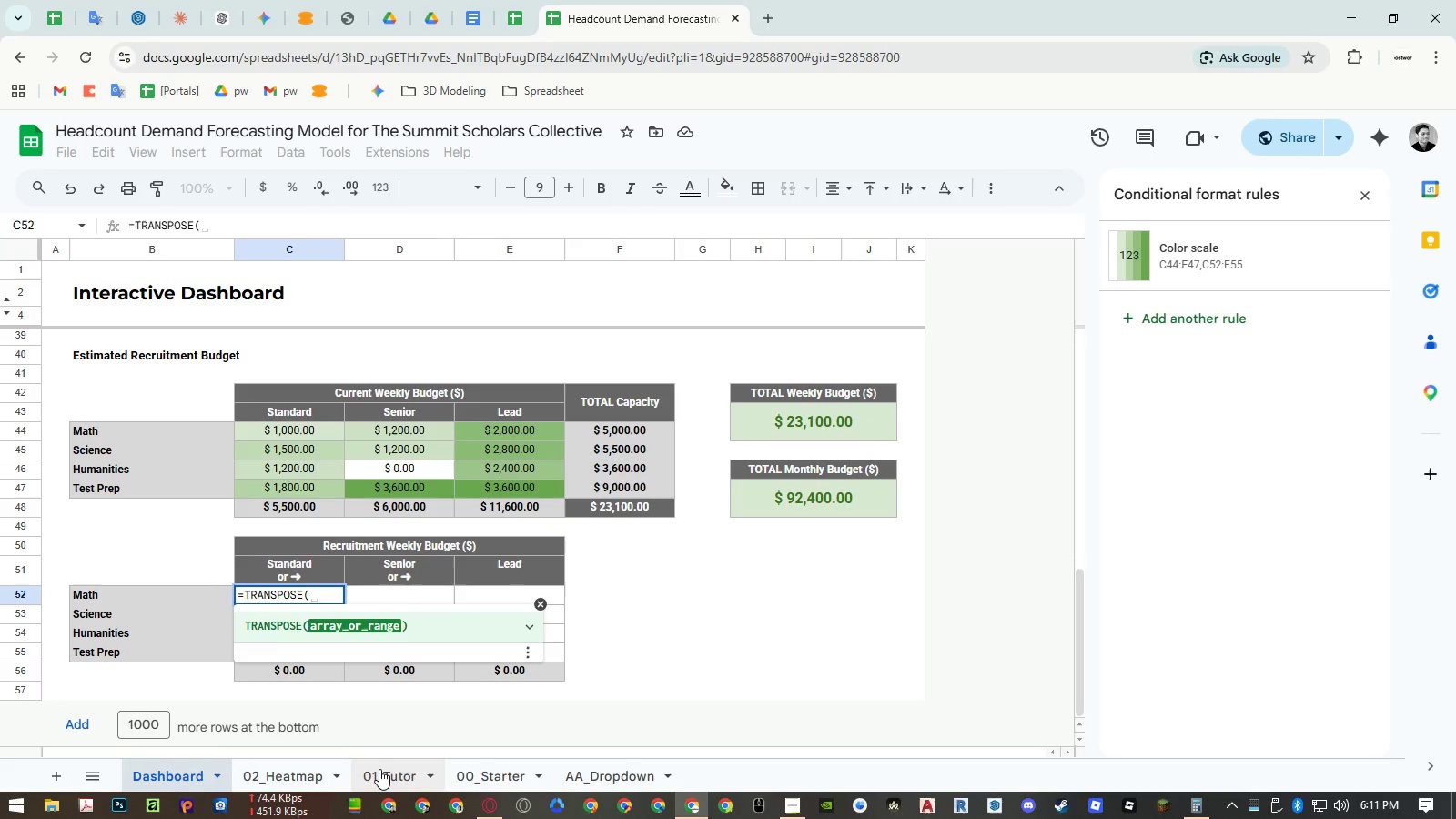 
wait(5.52)
 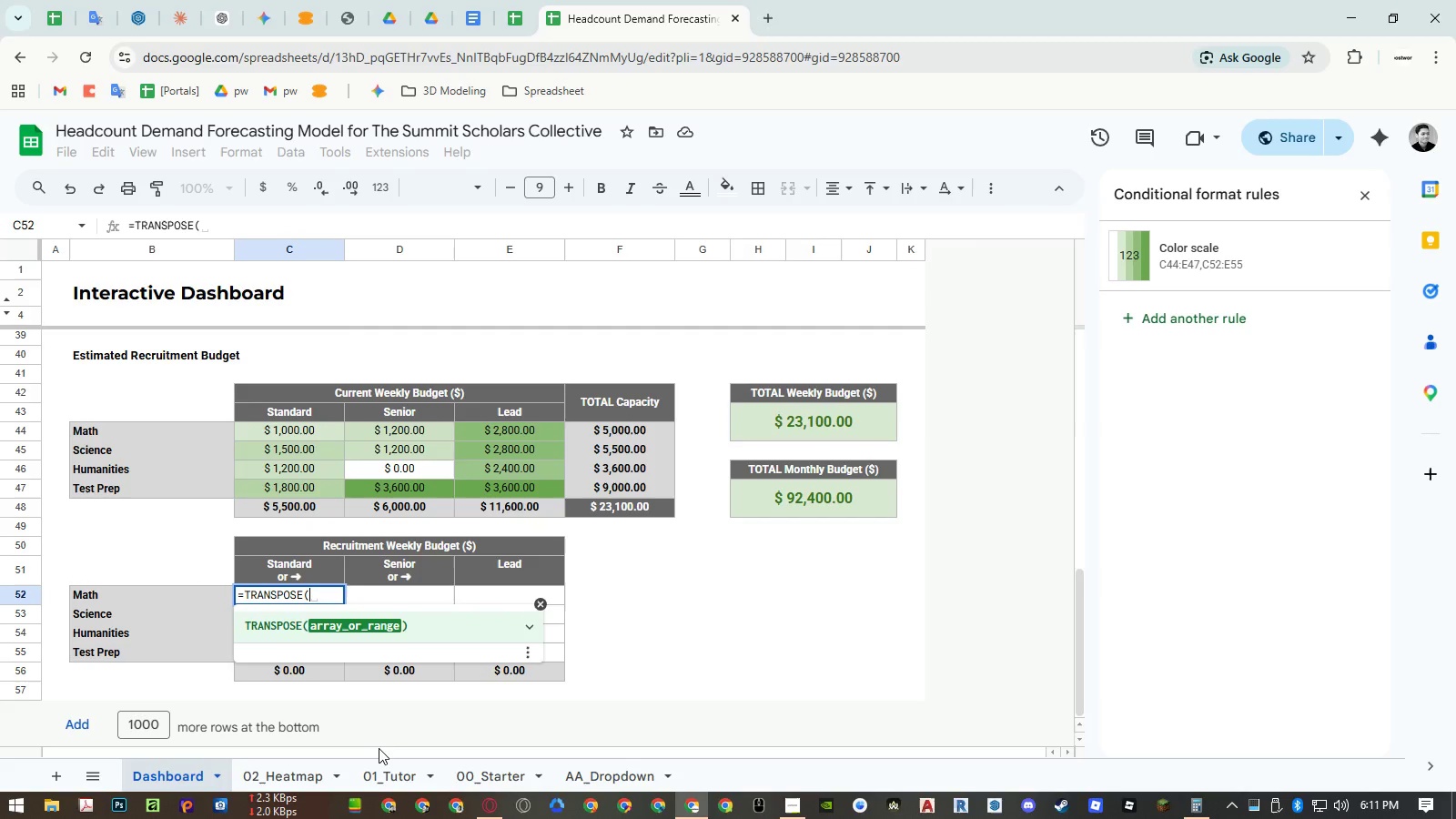 
left_click([398, 771])
 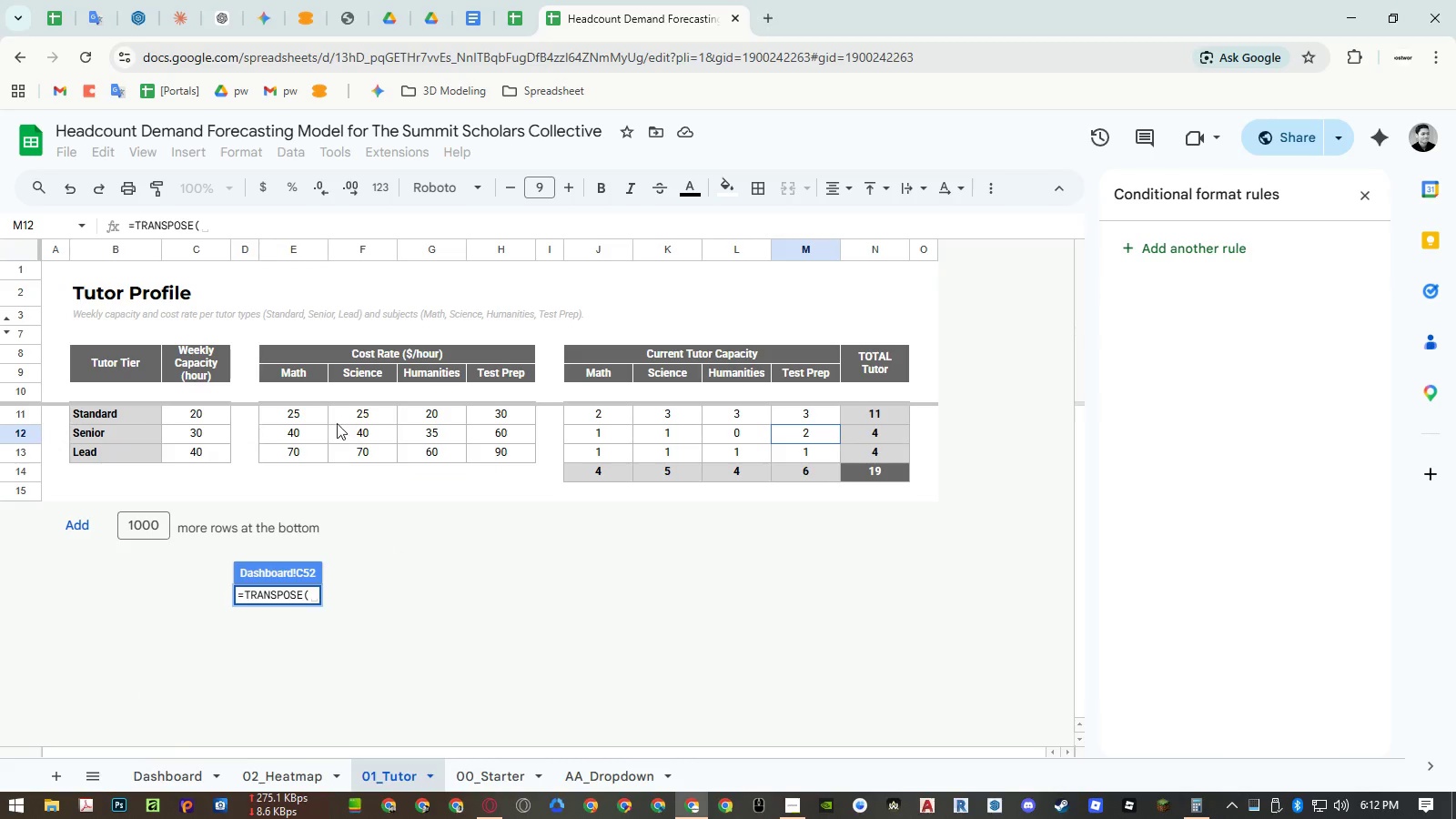 
left_click_drag(start_coordinate=[318, 415], to_coordinate=[489, 458])
 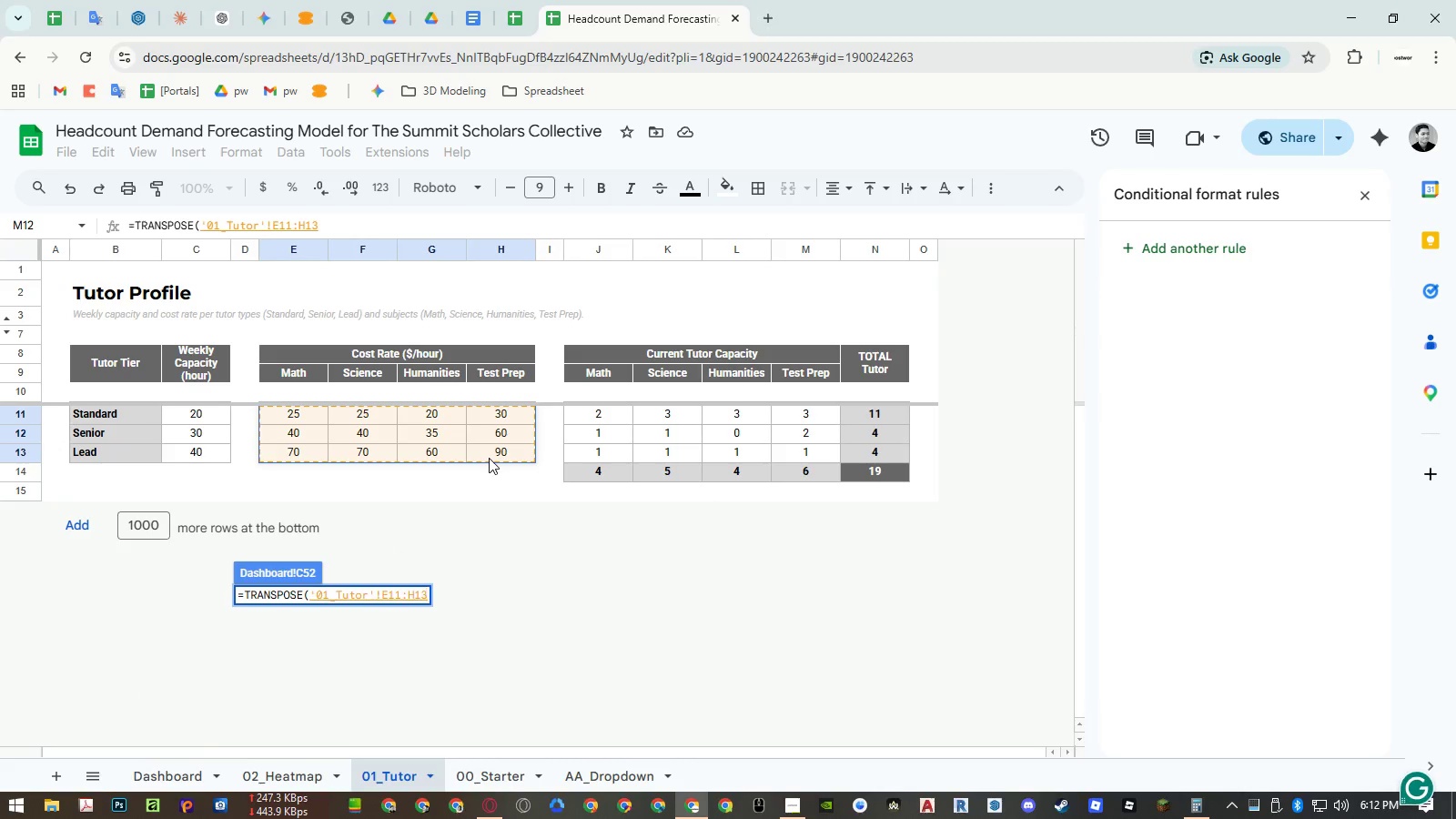 
key(NumpadEnter)
 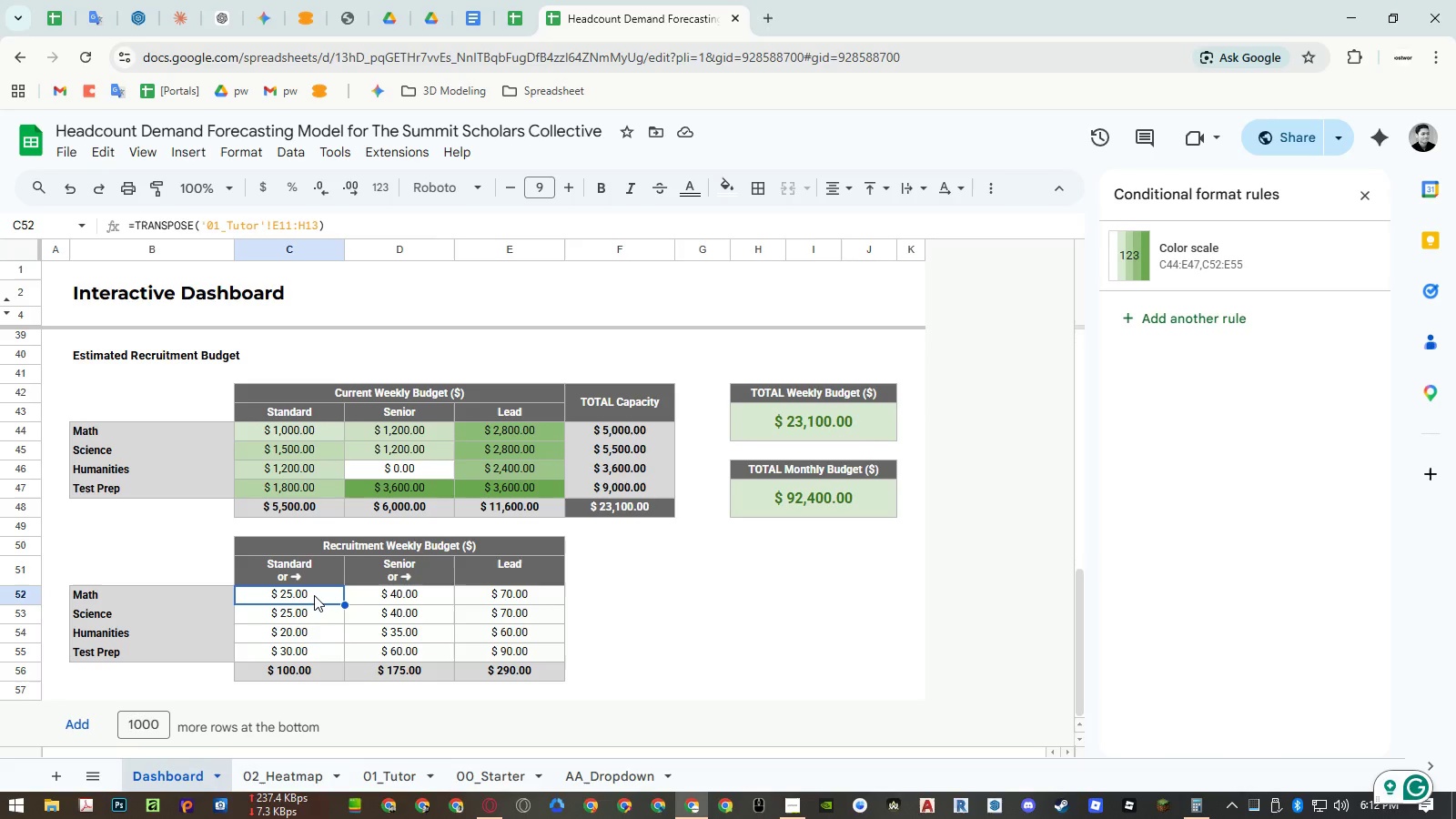 
wait(16.3)
 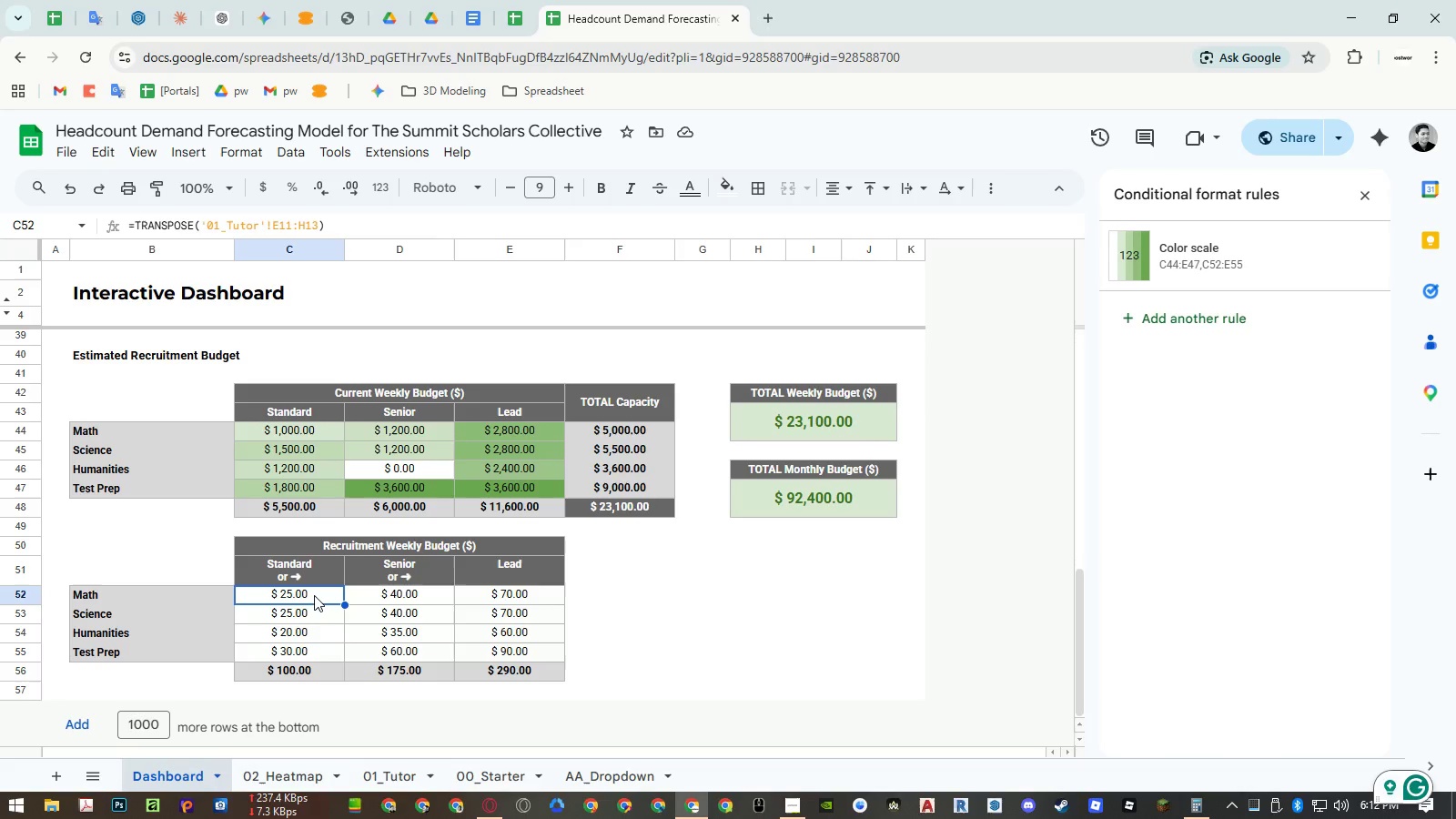 
scroll: coordinate [551, 533], scroll_direction: up, amount: 12.0
 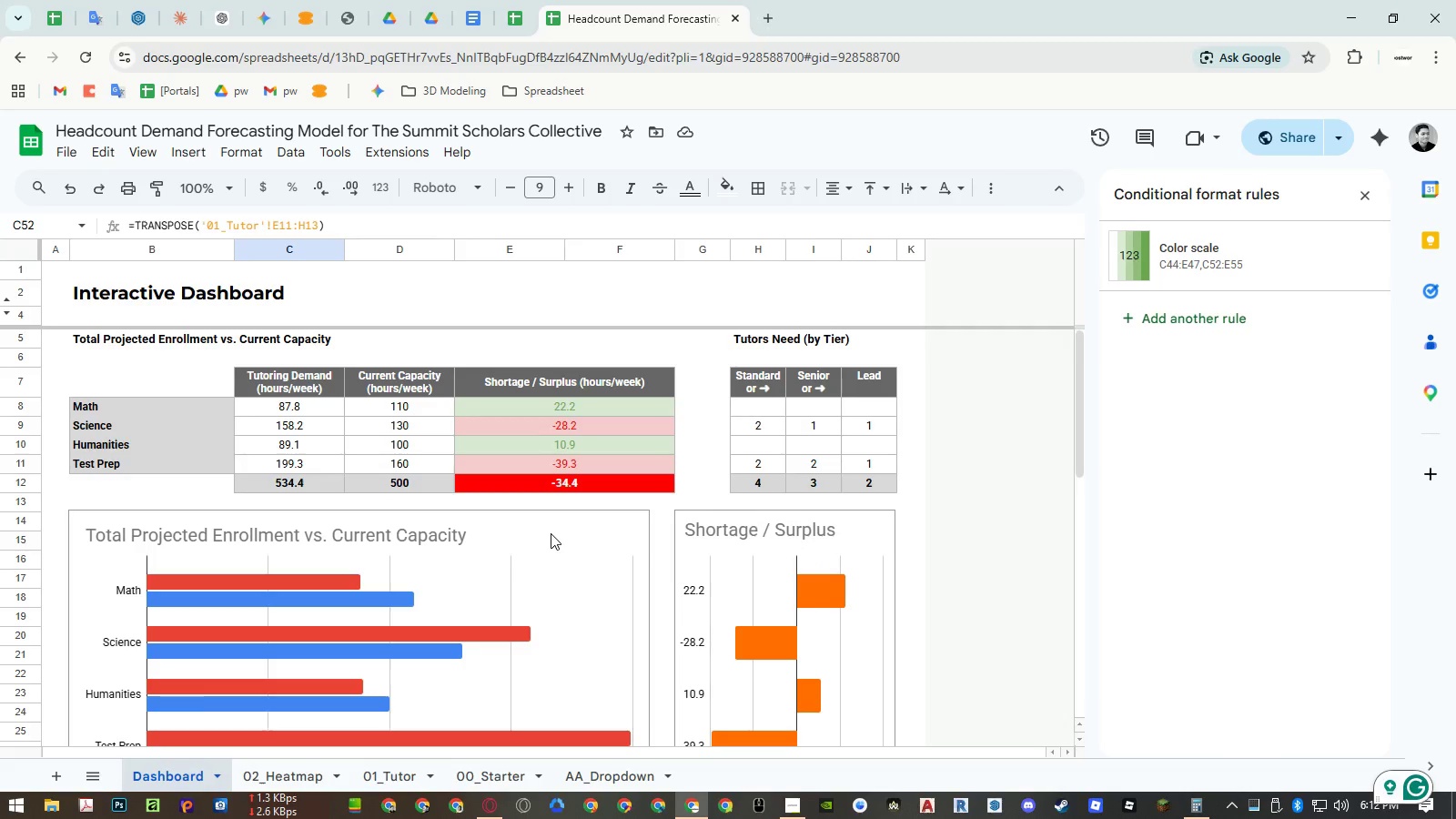 
wait(6.87)
 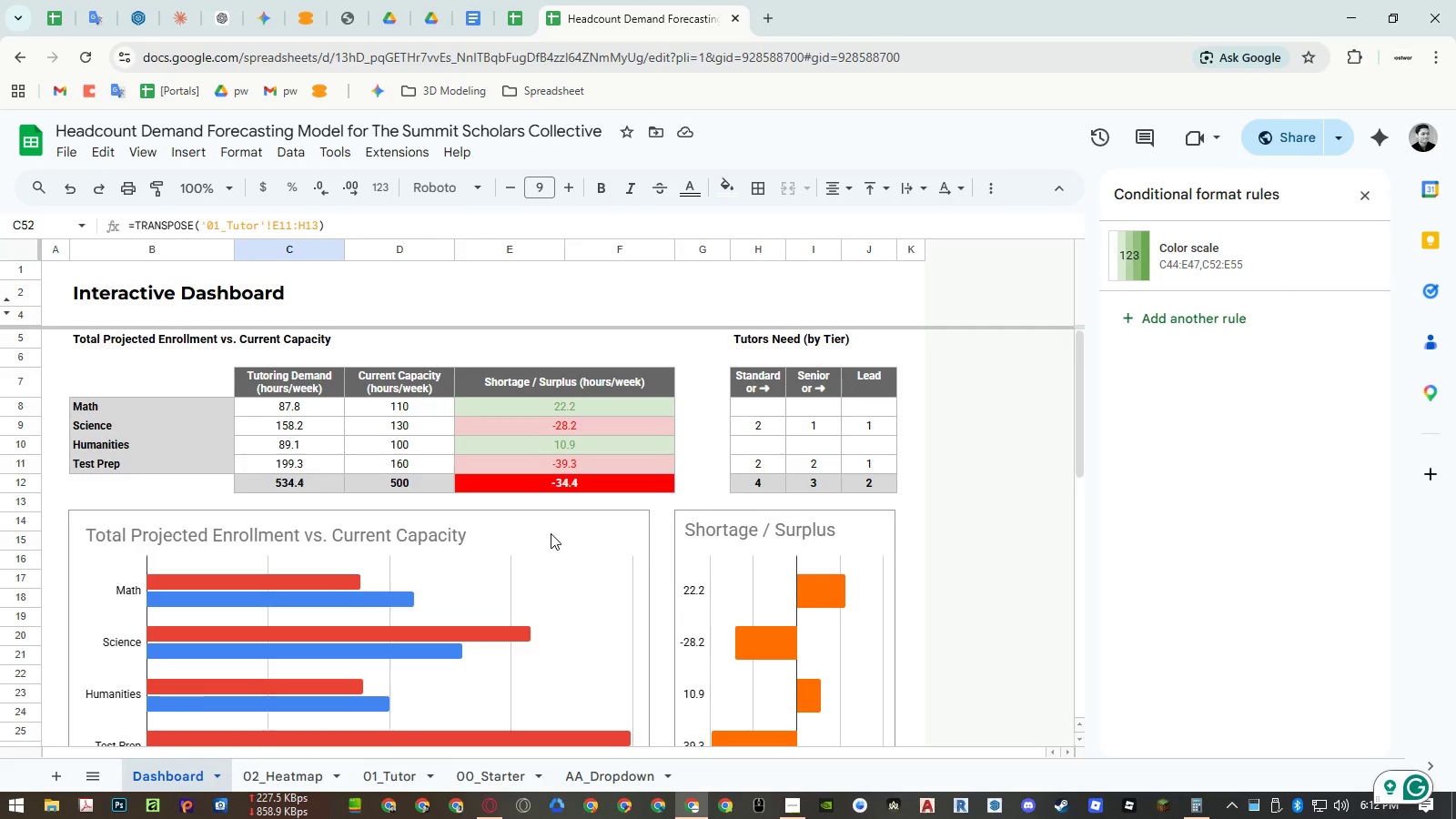 
scroll: coordinate [562, 522], scroll_direction: down, amount: 7.0
 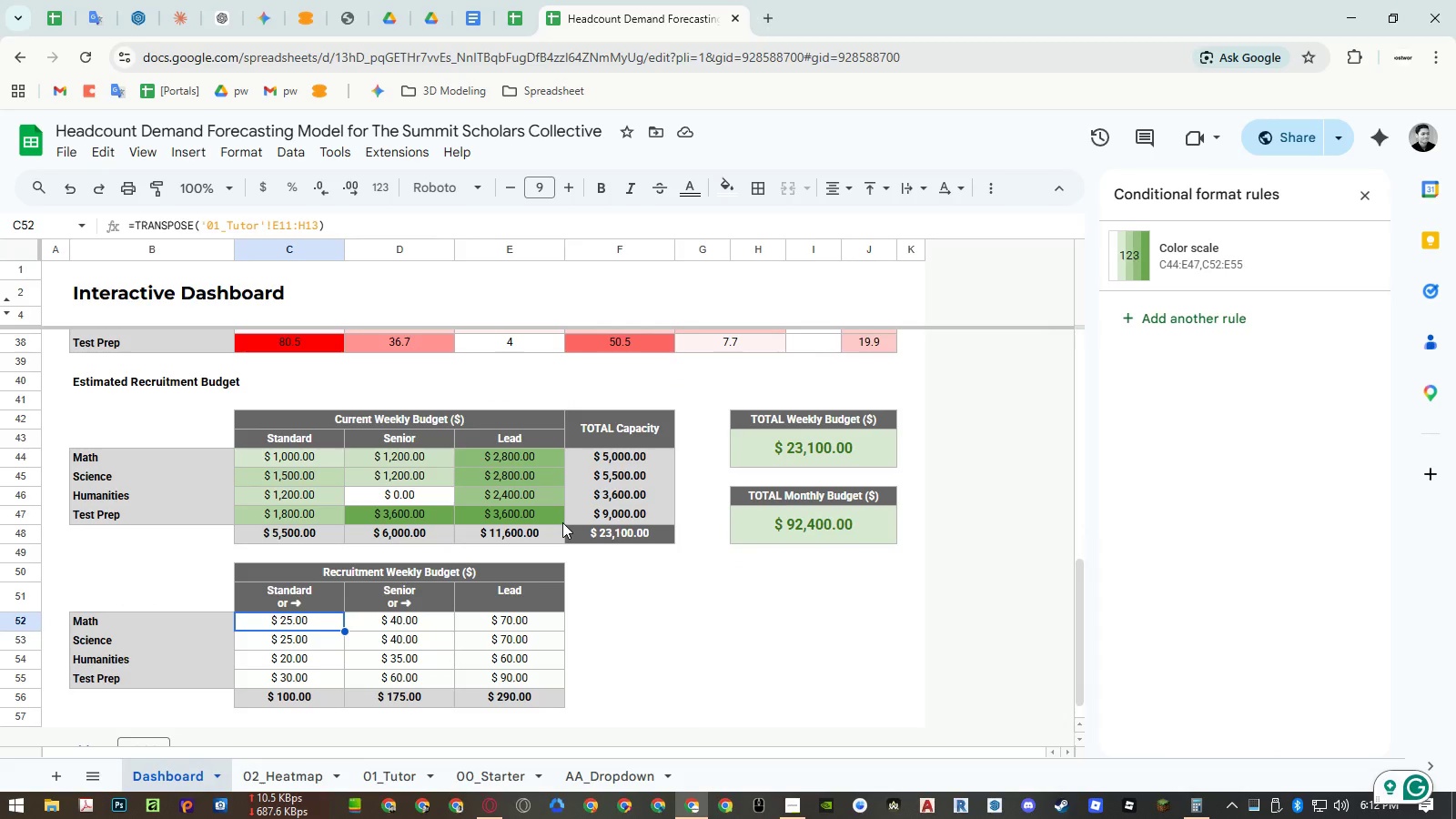 
type(=arr)
 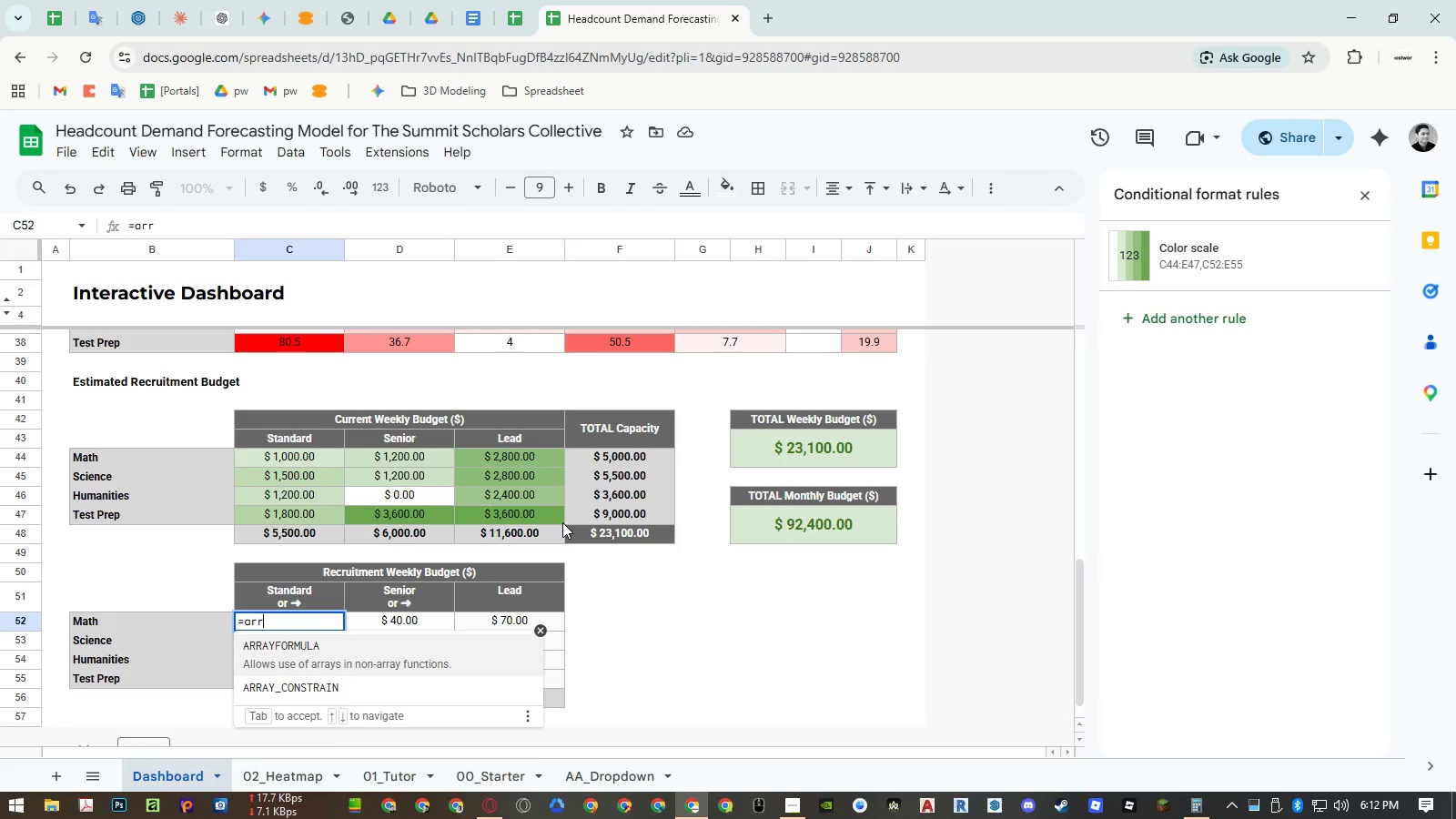 
key(Enter)
 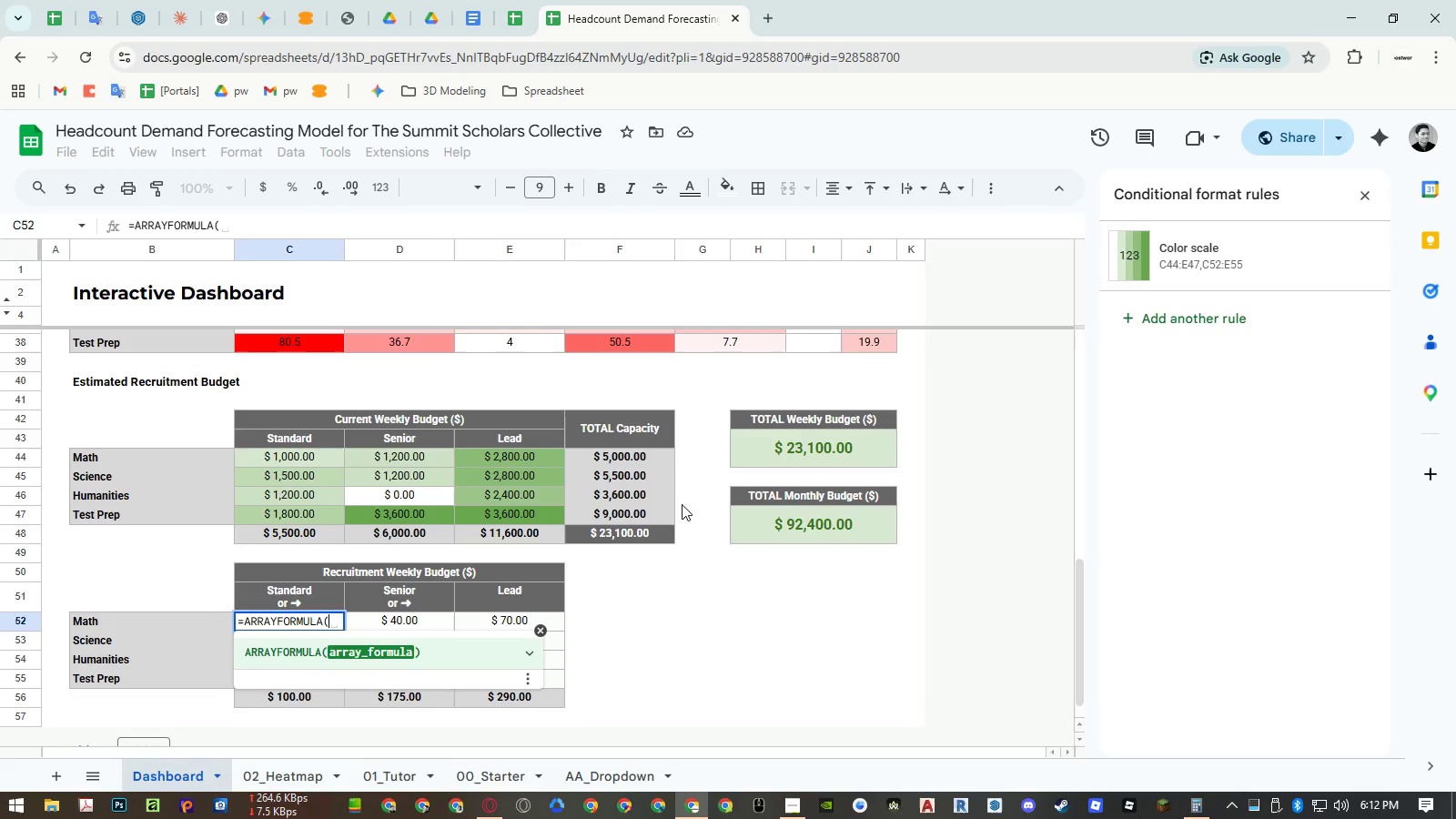 
scroll: coordinate [733, 486], scroll_direction: up, amount: 7.0
 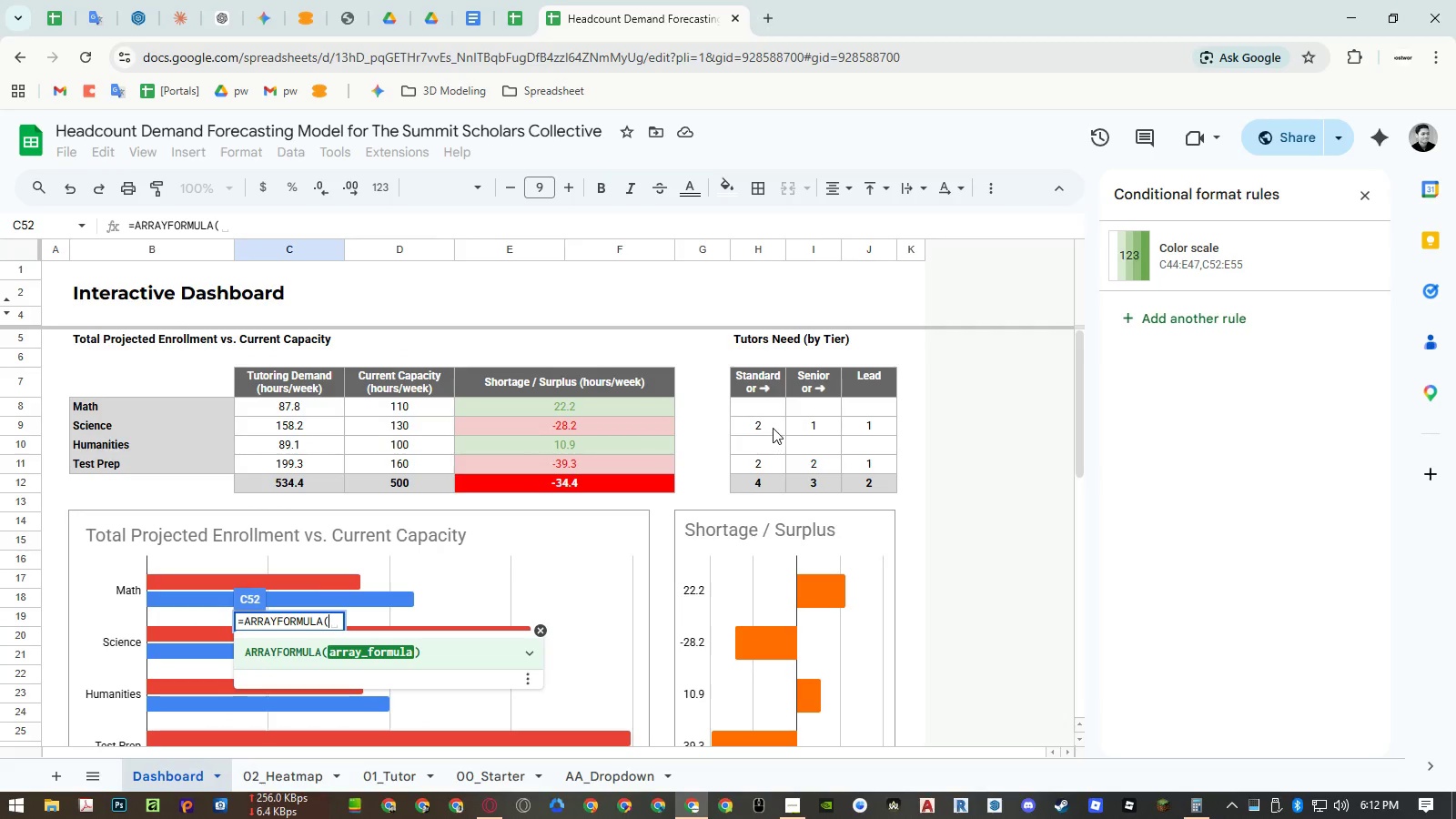 
left_click_drag(start_coordinate=[768, 411], to_coordinate=[866, 466])
 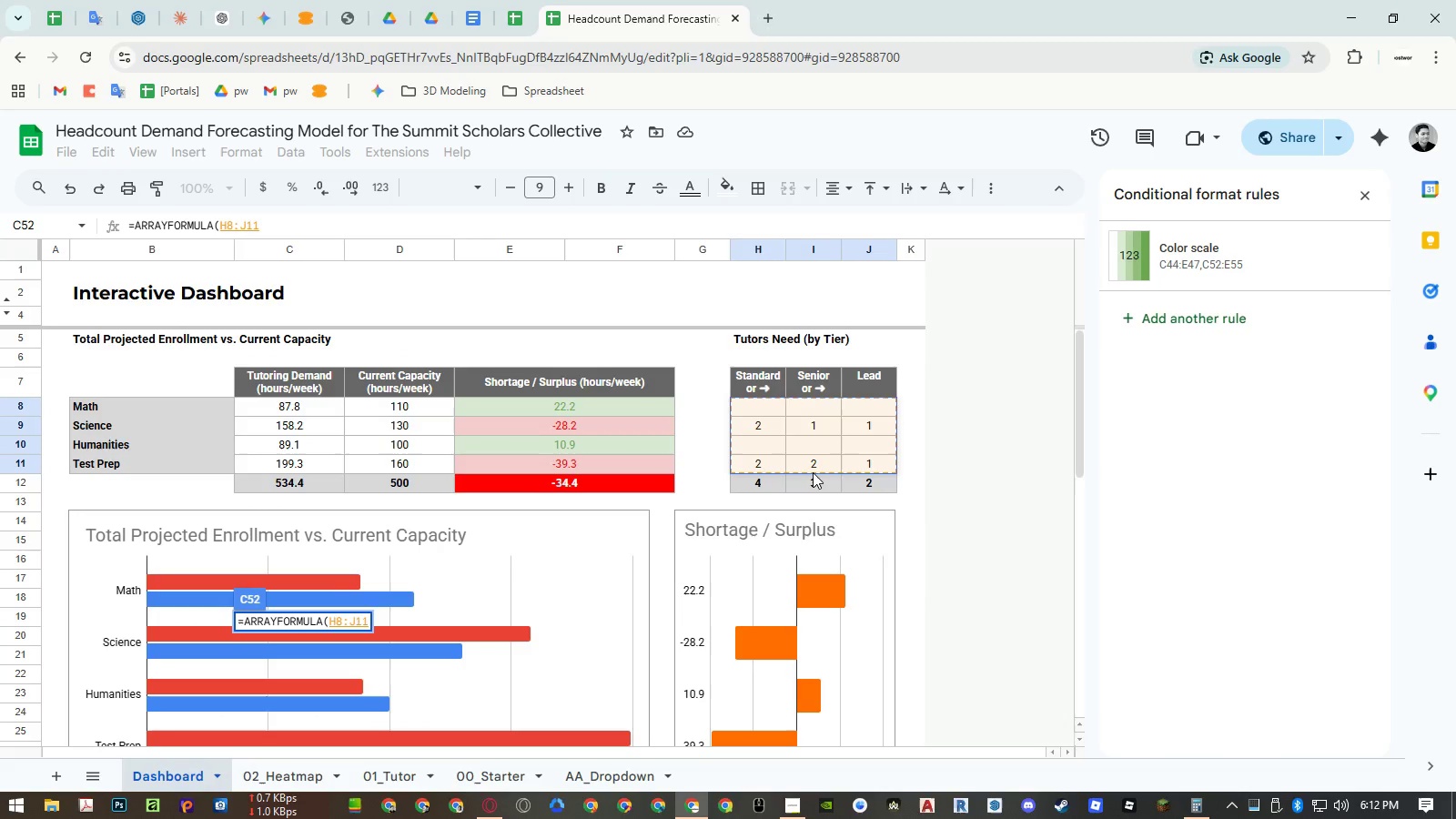 
key(NumpadMultiply)
 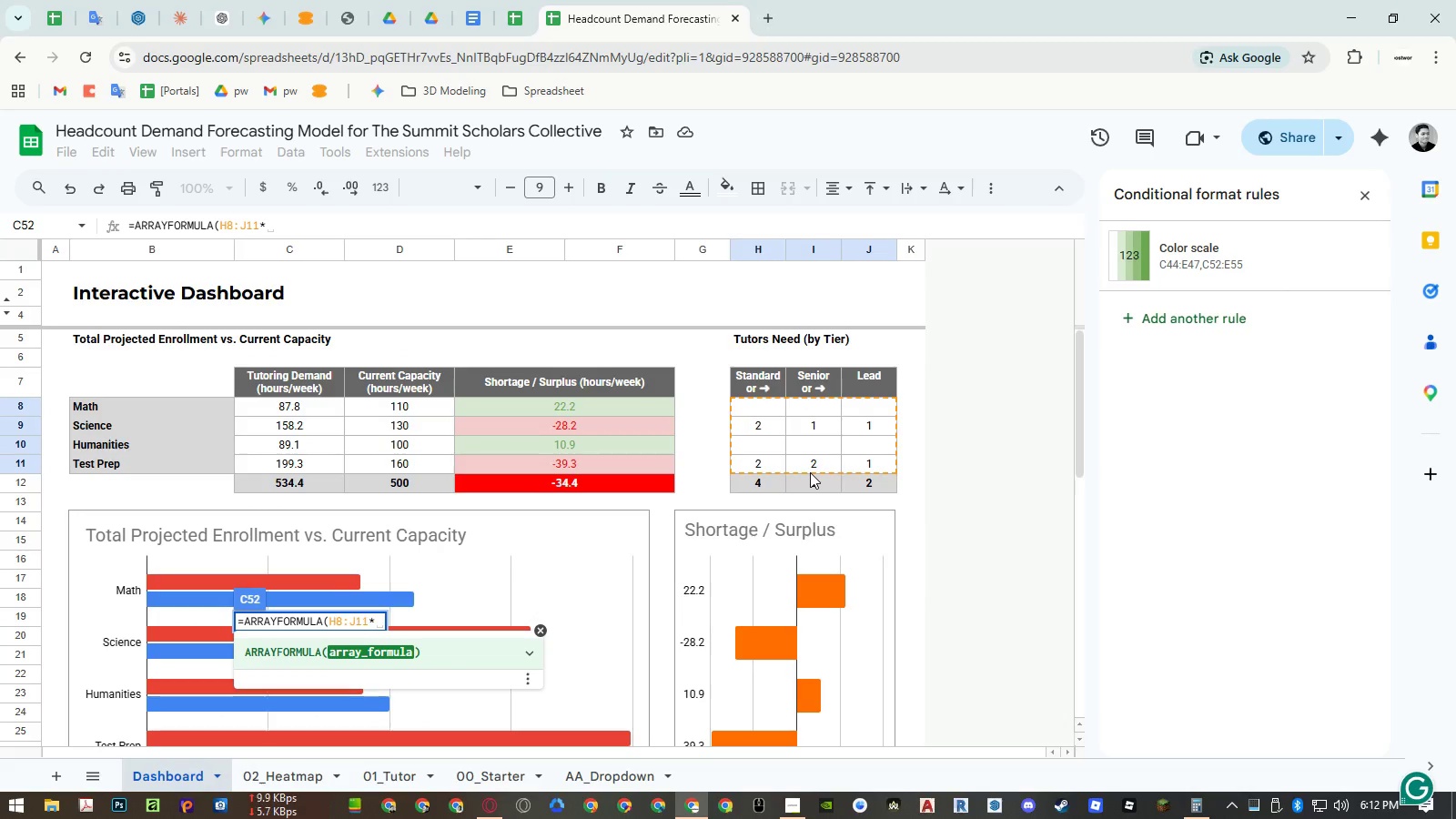 
type(trans)
 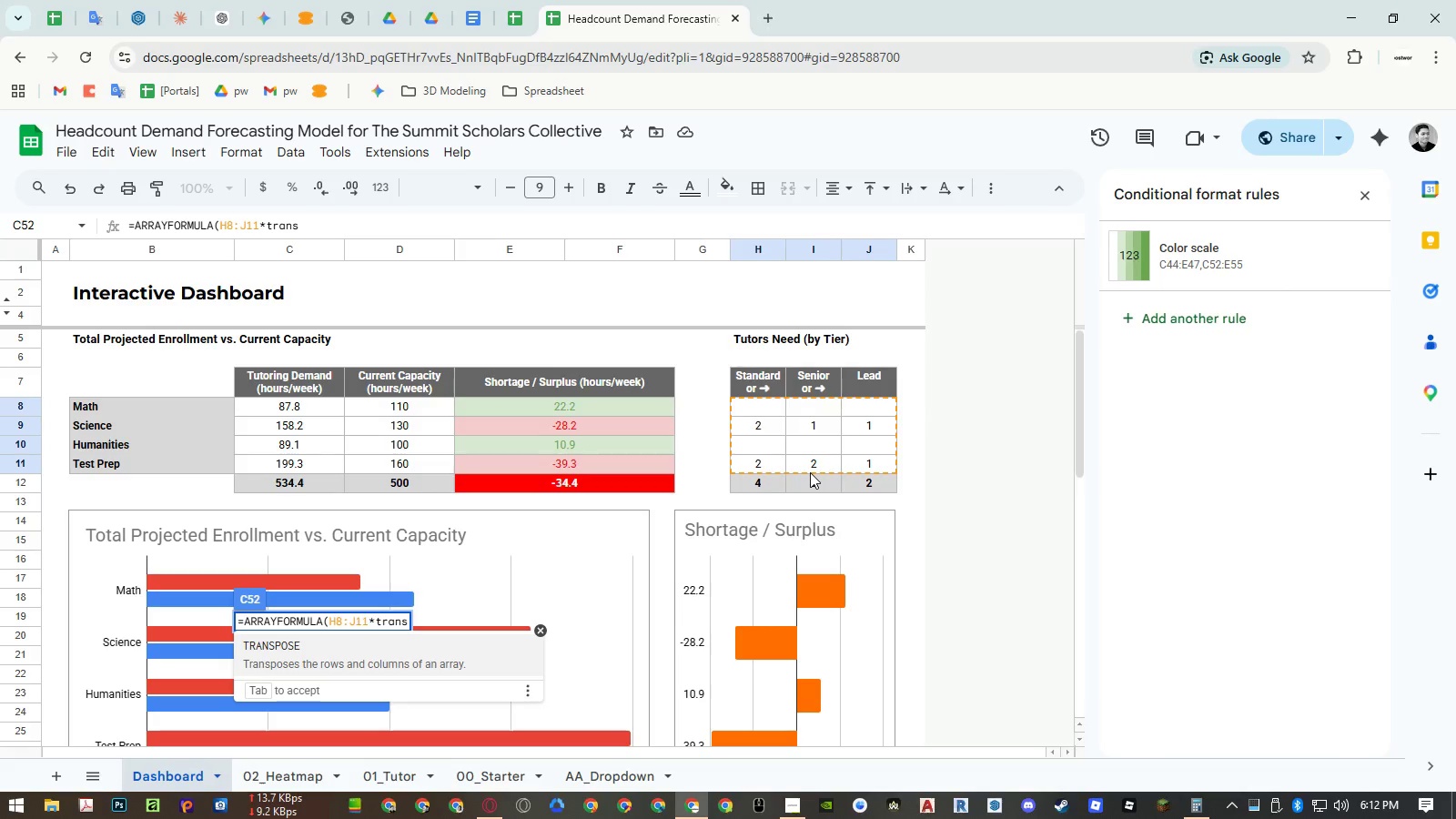 
key(Enter)
 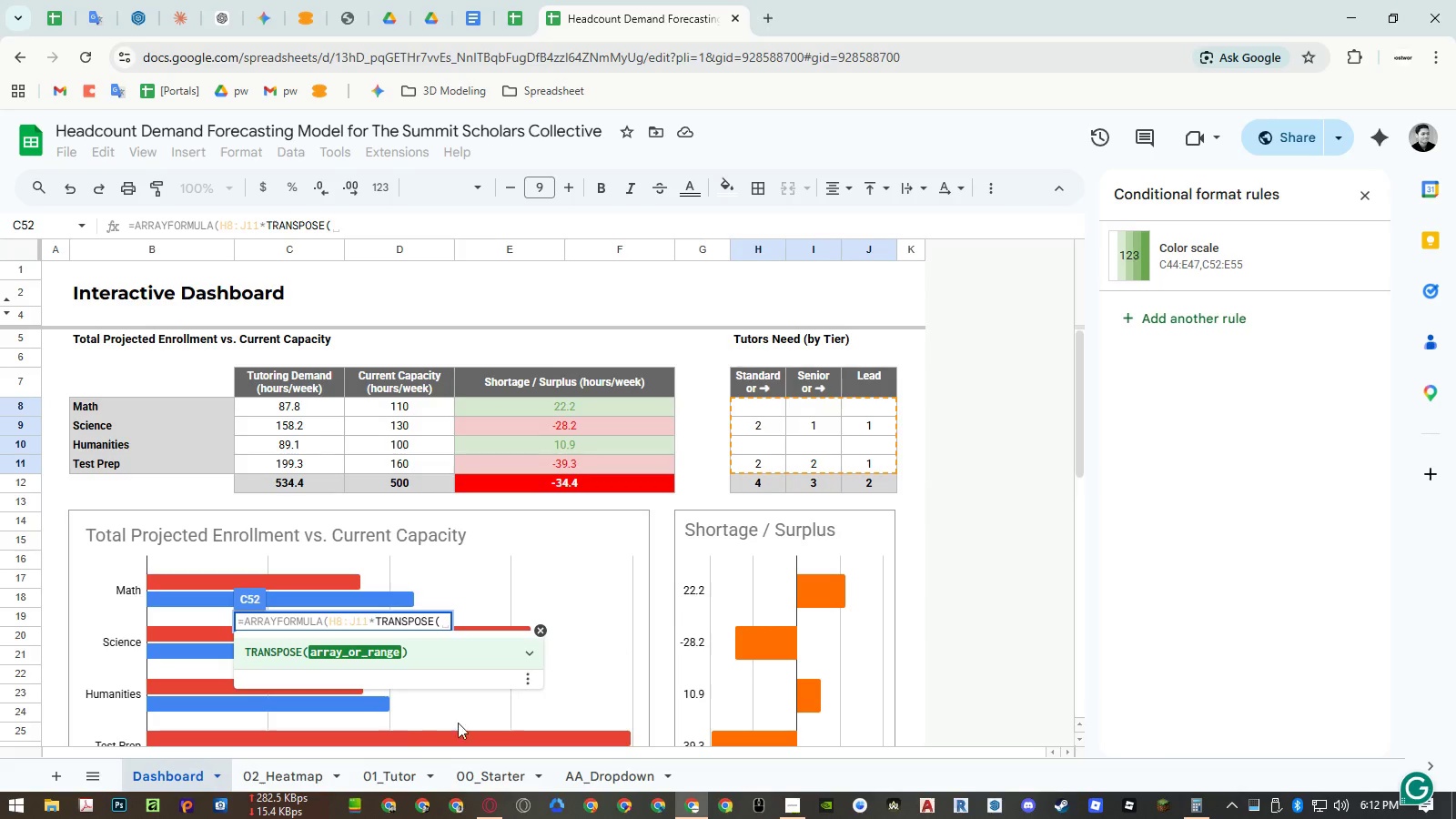 
left_click([394, 773])
 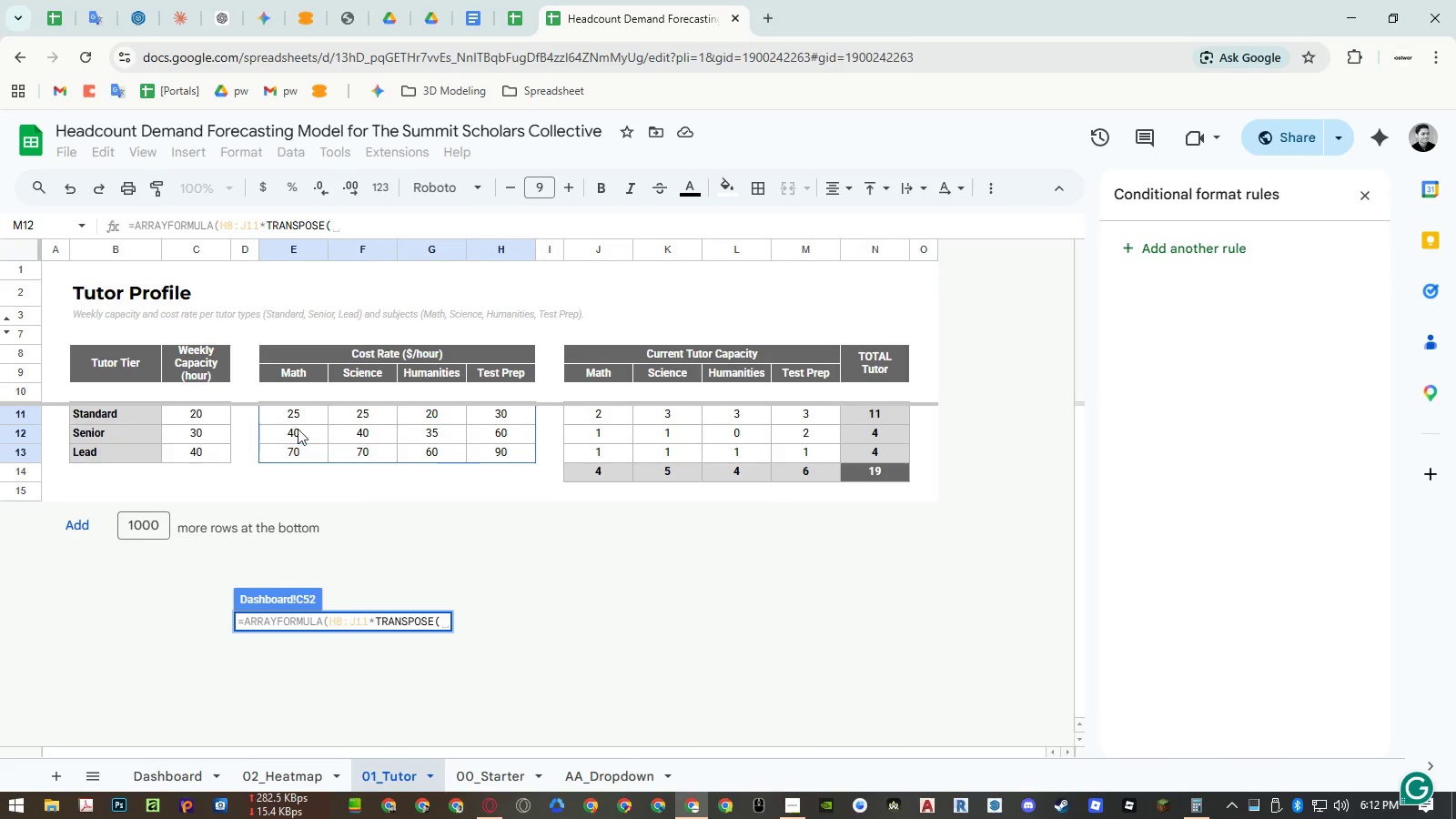 
left_click_drag(start_coordinate=[297, 424], to_coordinate=[476, 456])
 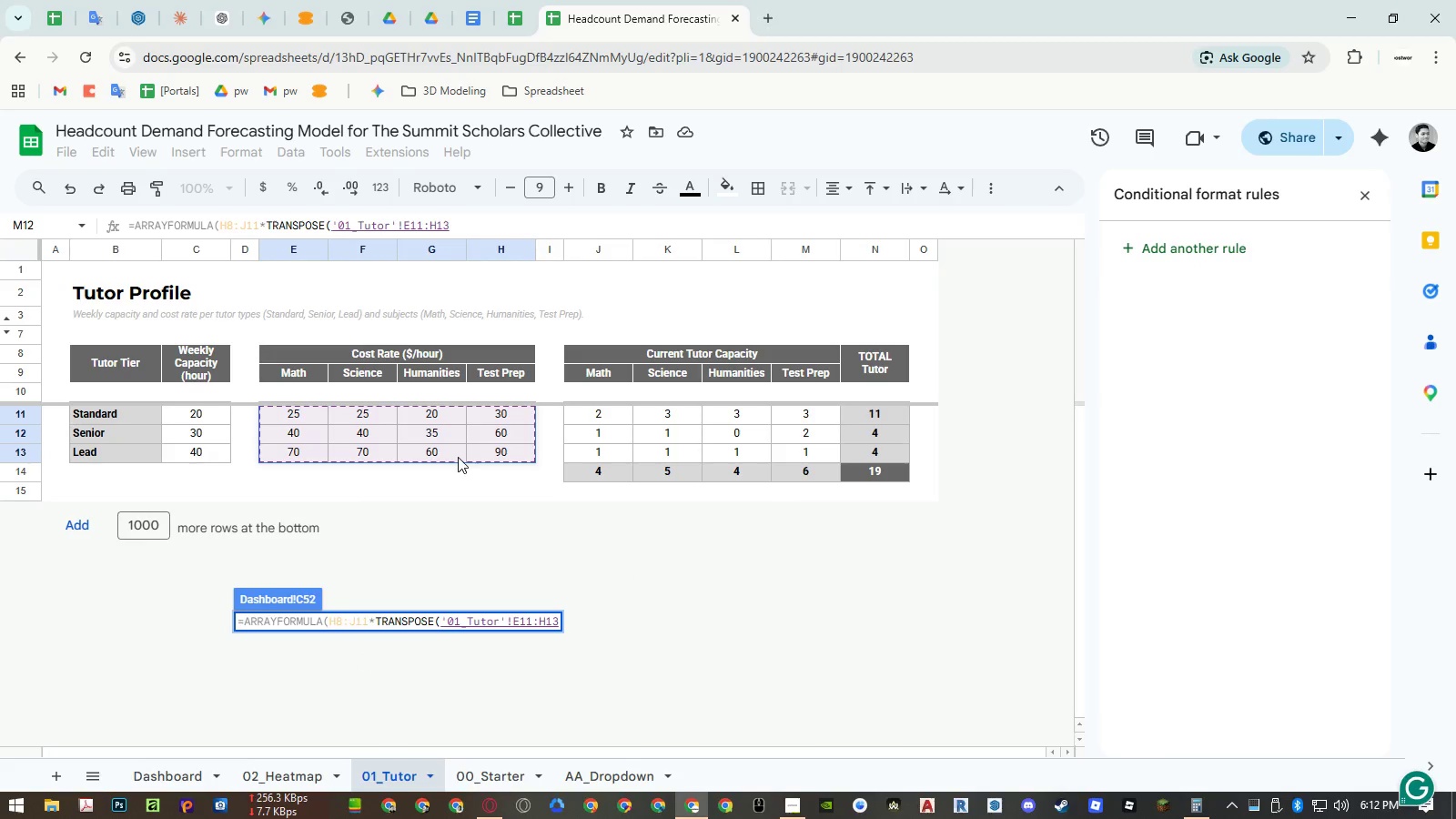 
scroll: coordinate [458, 457], scroll_direction: up, amount: 2.0
 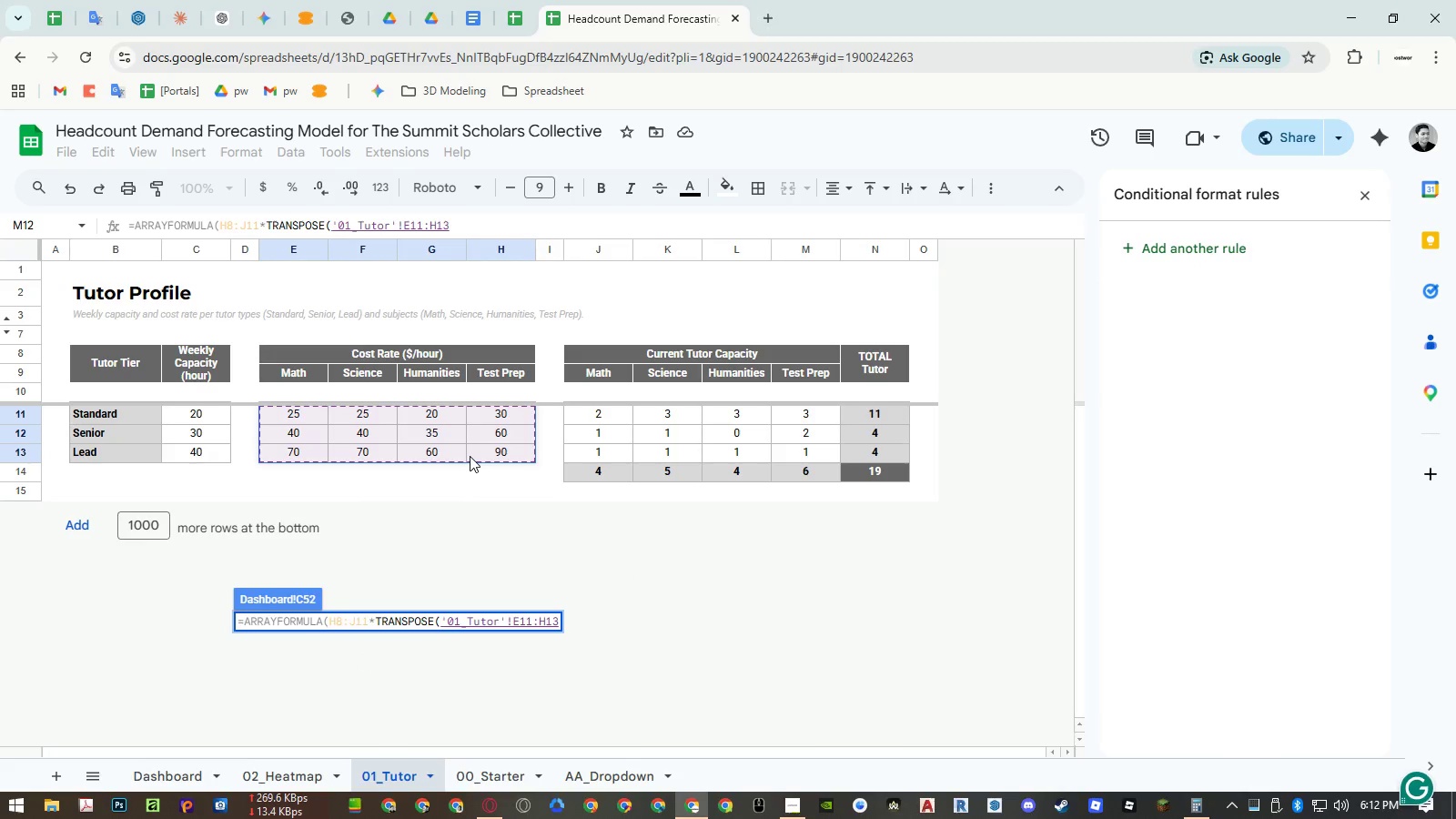 
key(Enter)
 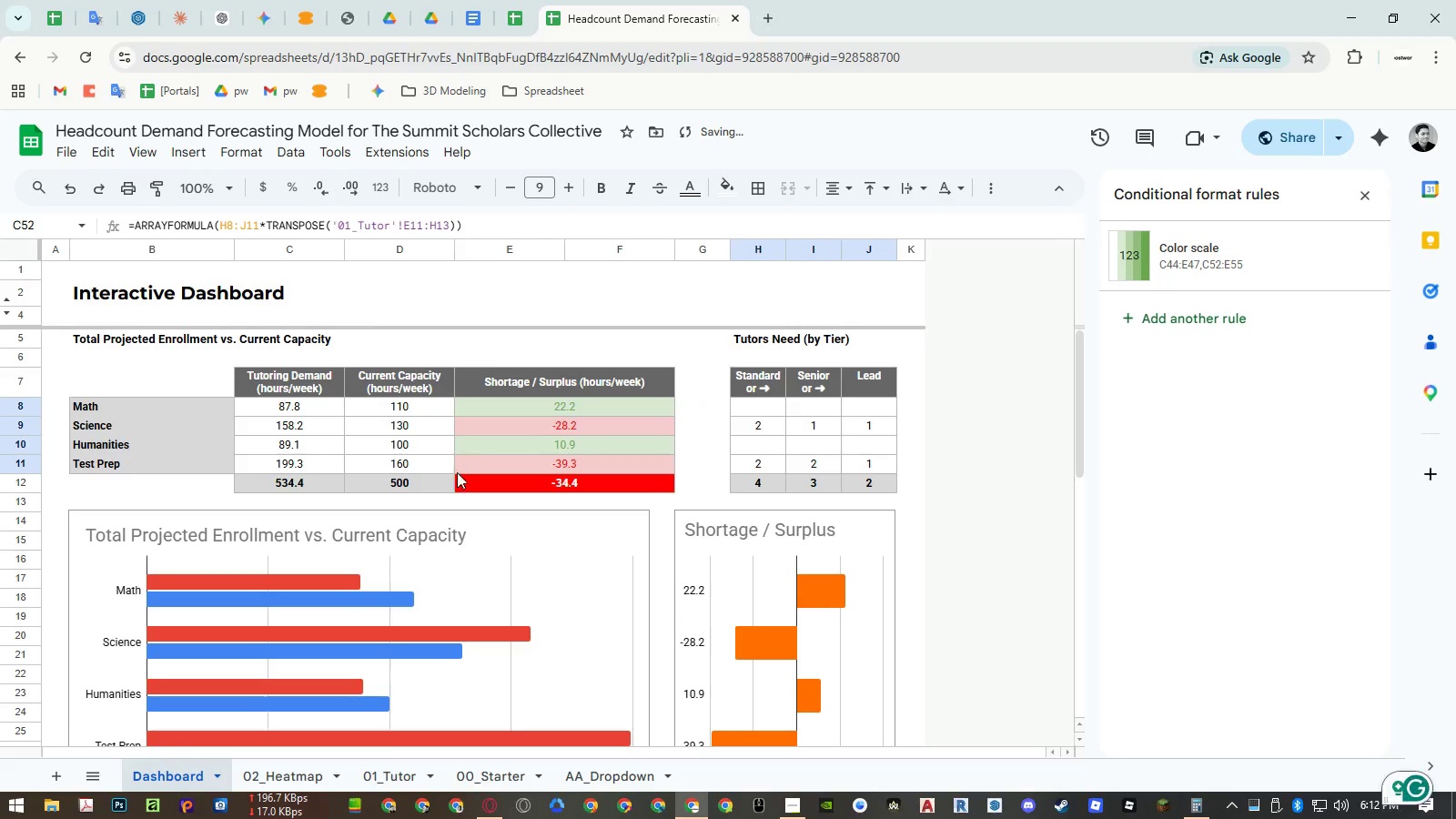 
scroll: coordinate [453, 497], scroll_direction: down, amount: 8.0
 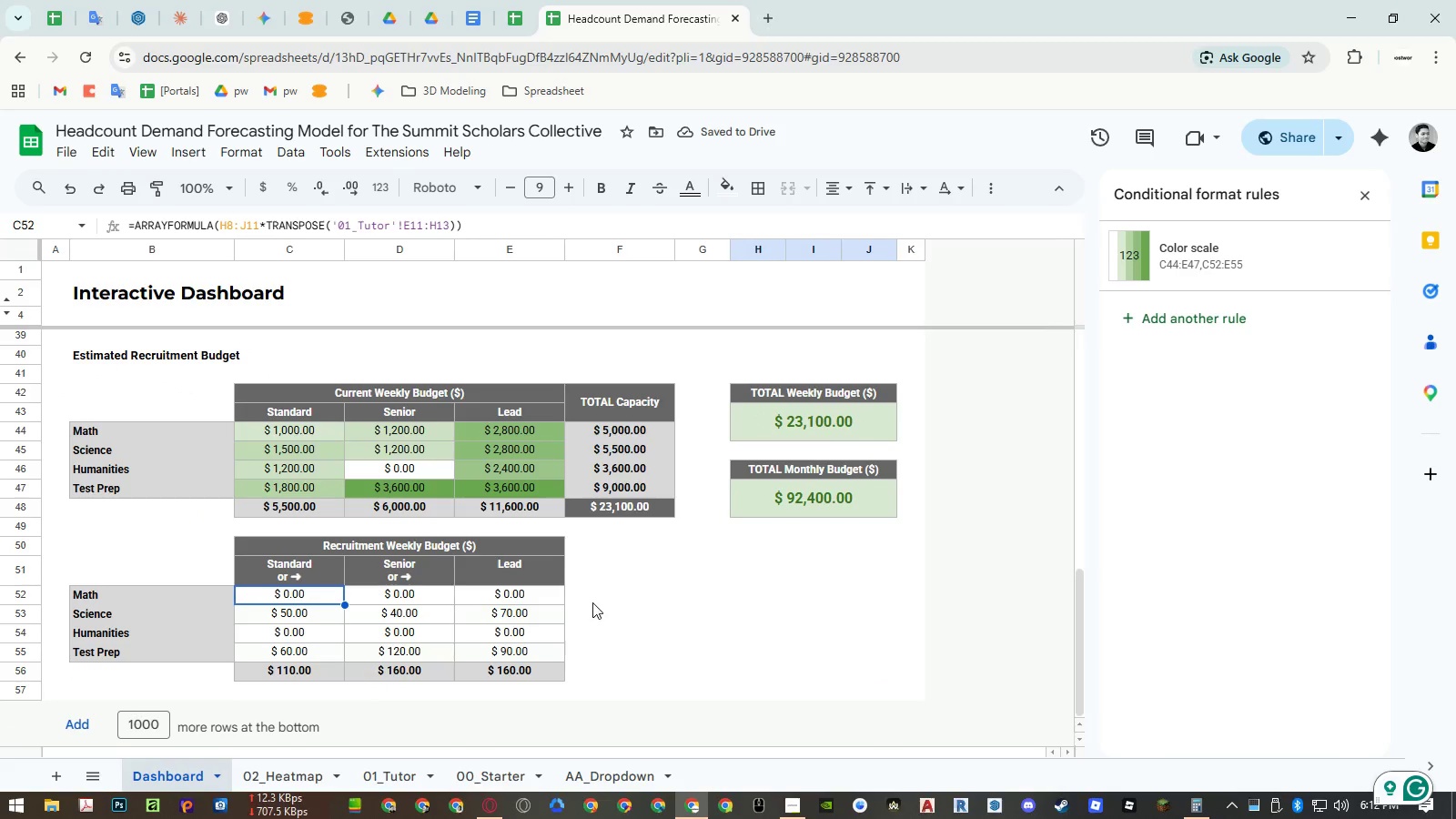 
scroll: coordinate [533, 617], scroll_direction: up, amount: 8.0
 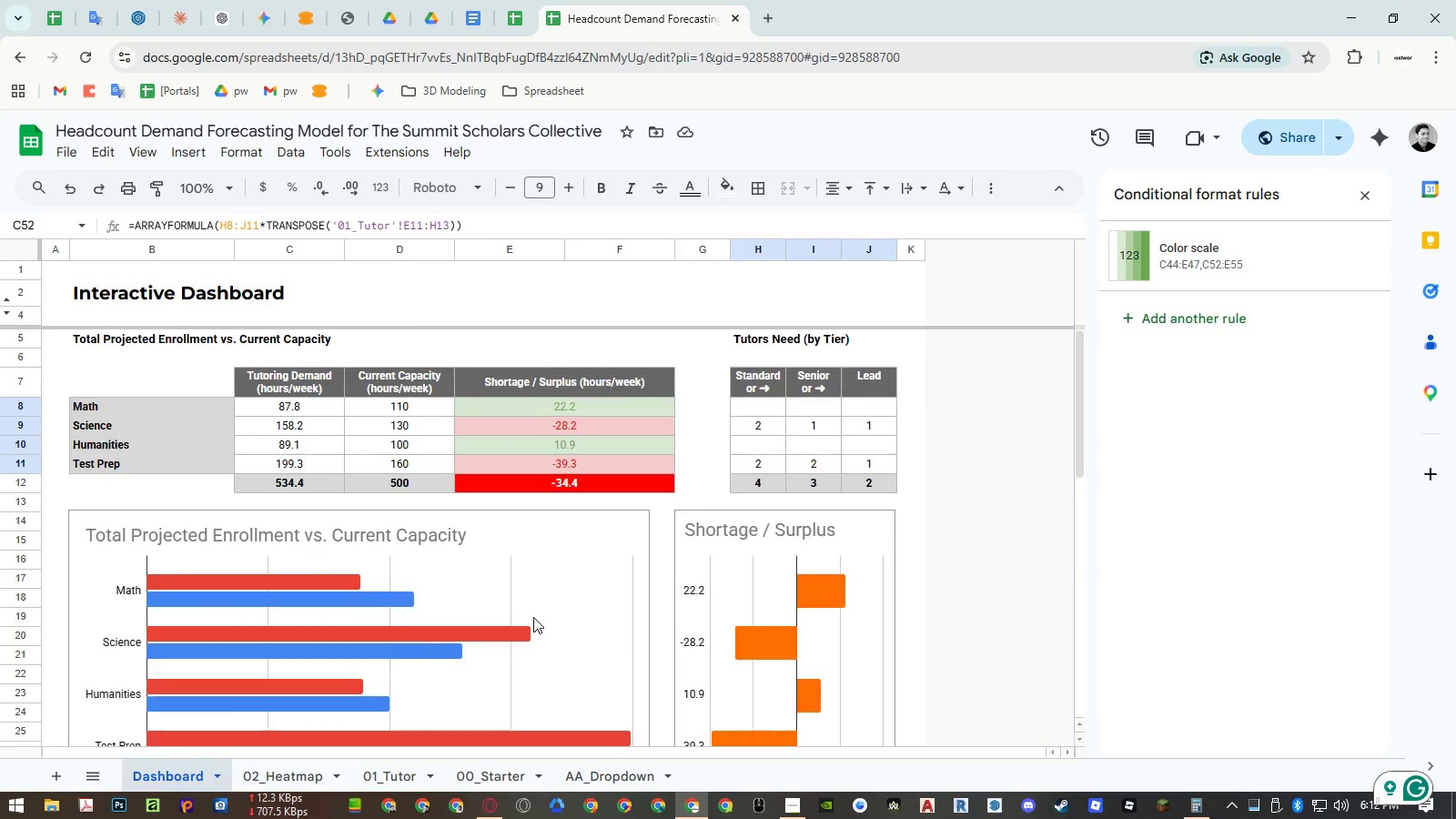 
scroll: coordinate [533, 617], scroll_direction: down, amount: 7.0
 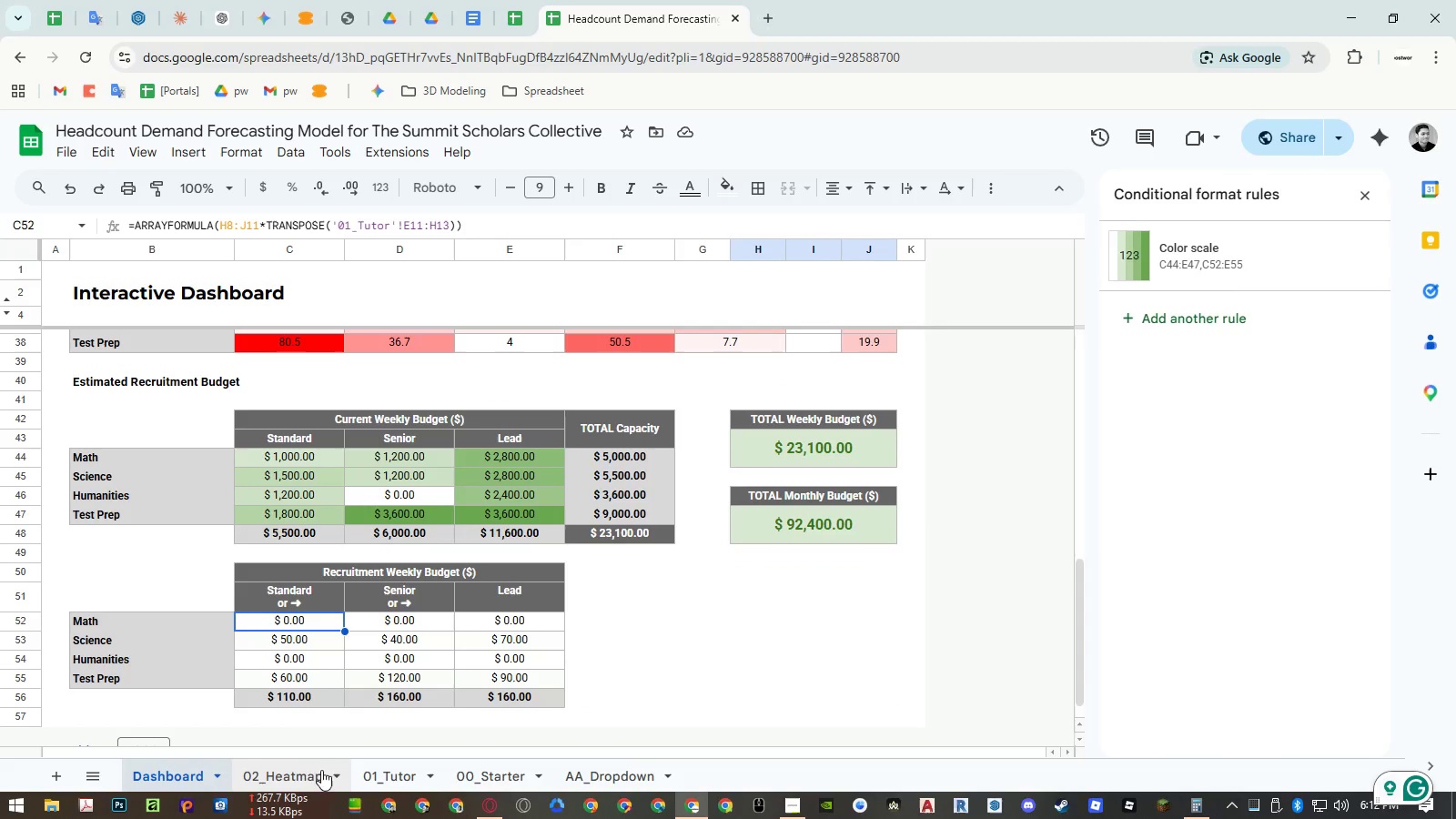 
left_click([307, 773])
 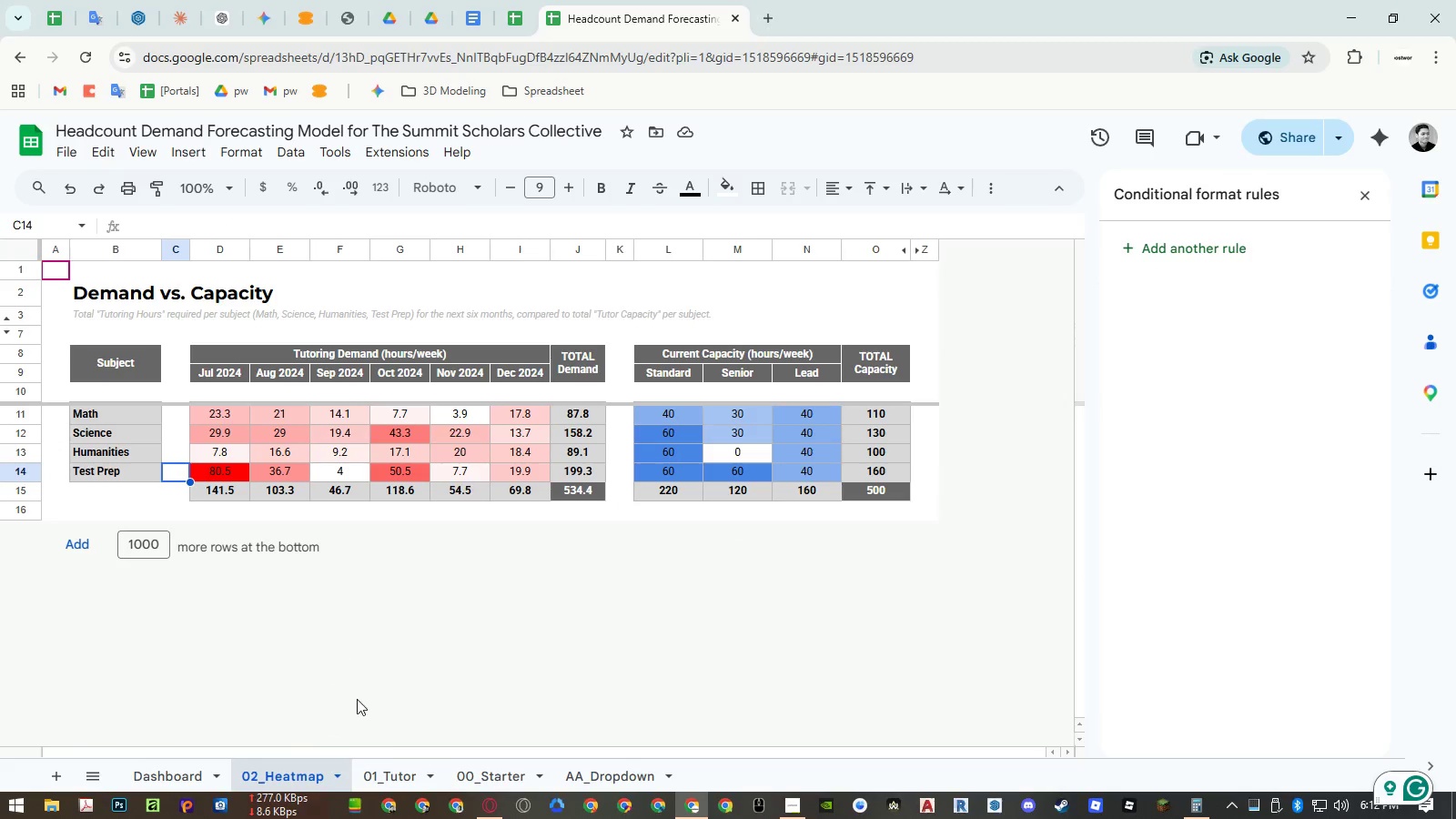 
left_click([387, 763])
 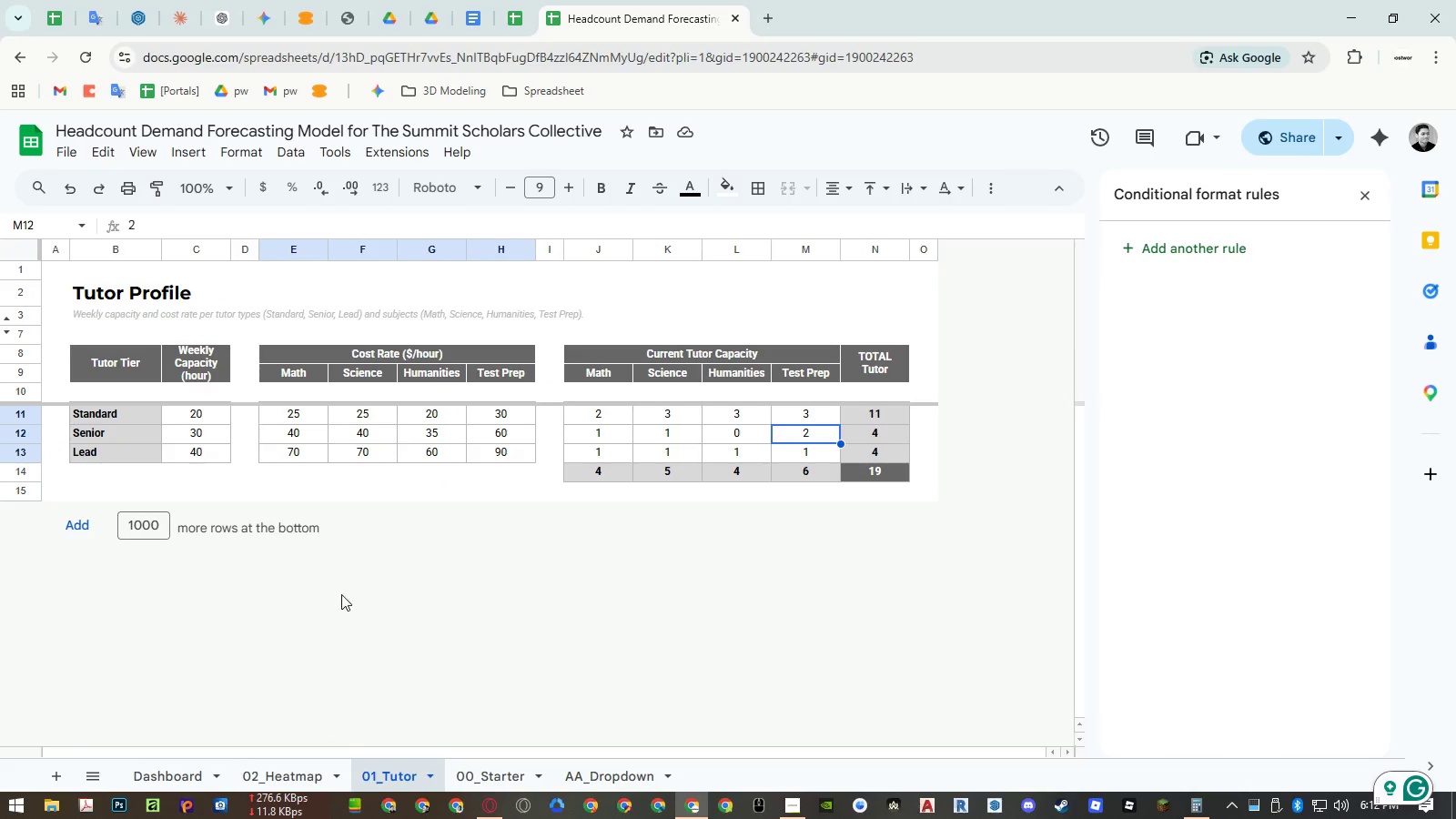 
left_click([207, 770])
 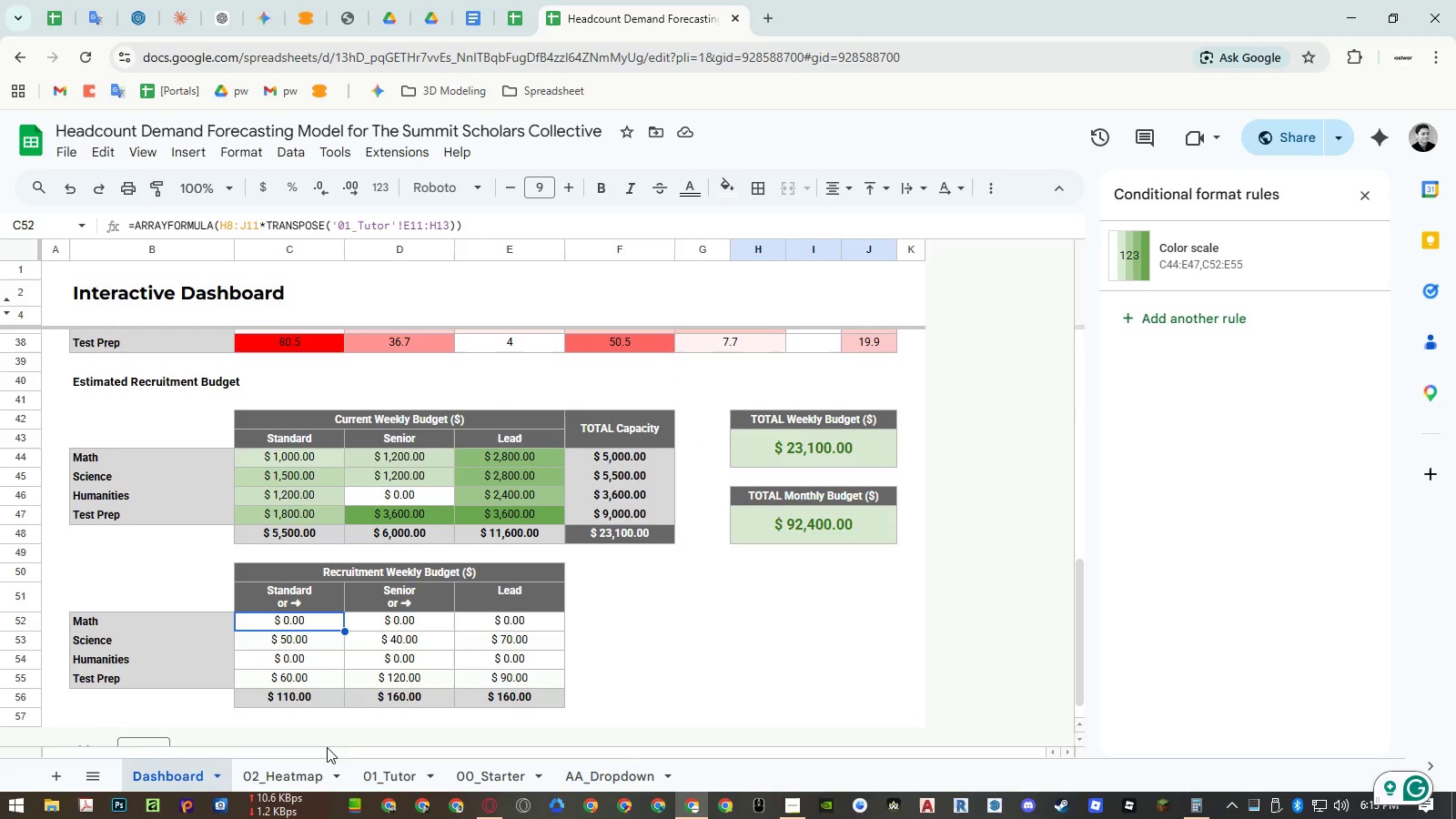 
mouse_move([349, 756])
 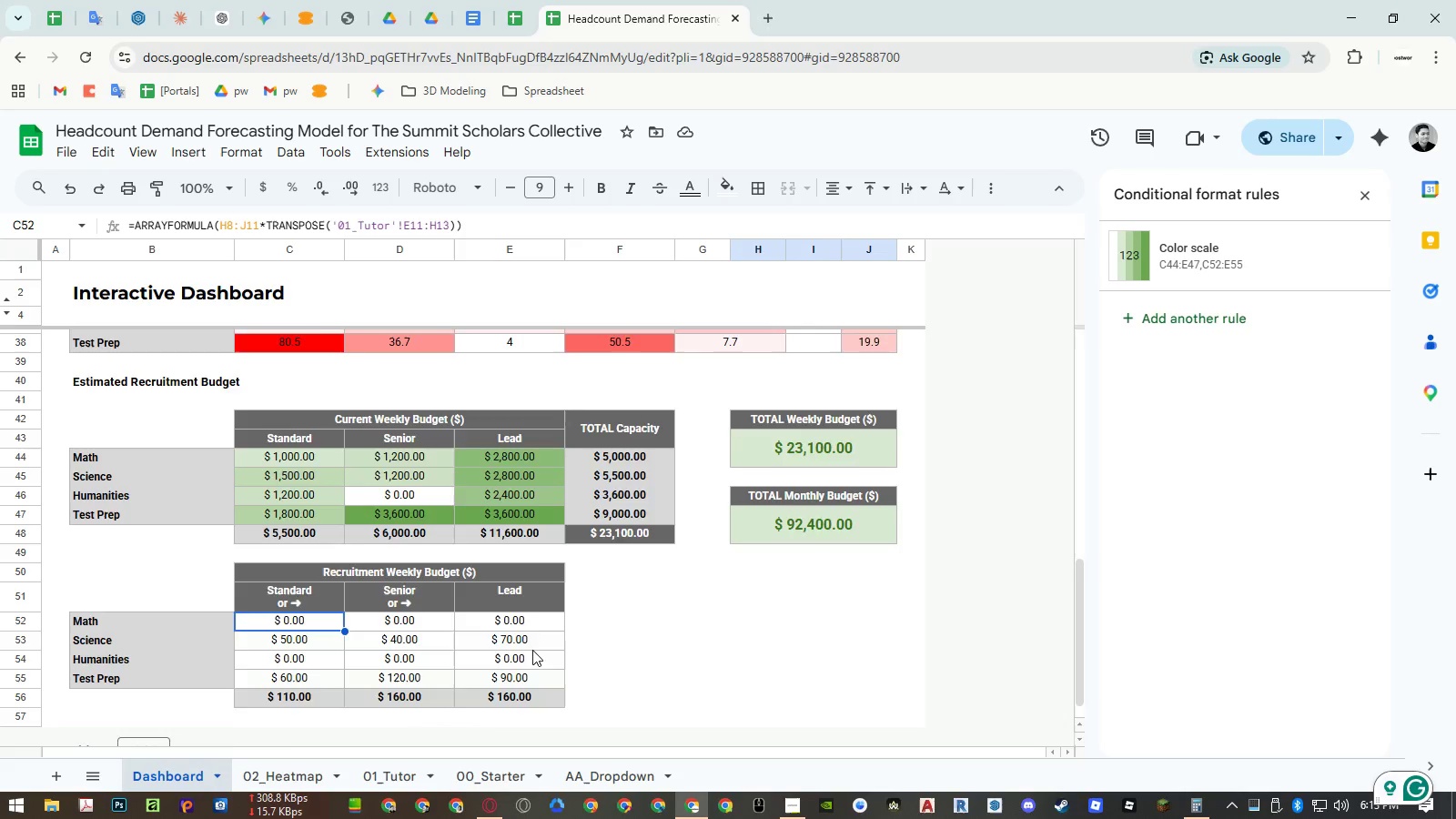 
scroll: coordinate [541, 645], scroll_direction: up, amount: 8.0
 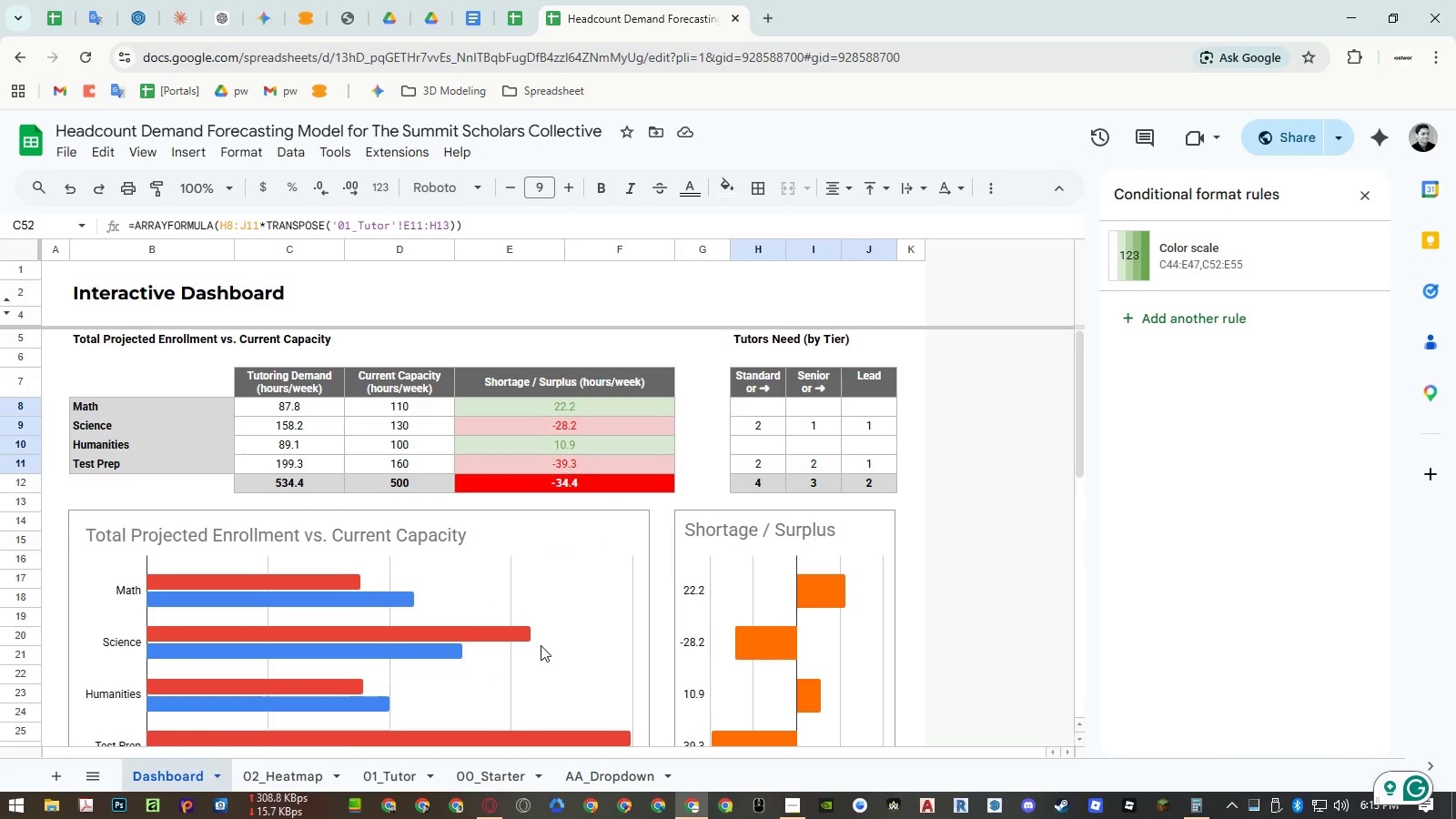 
scroll: coordinate [541, 645], scroll_direction: down, amount: 7.0
 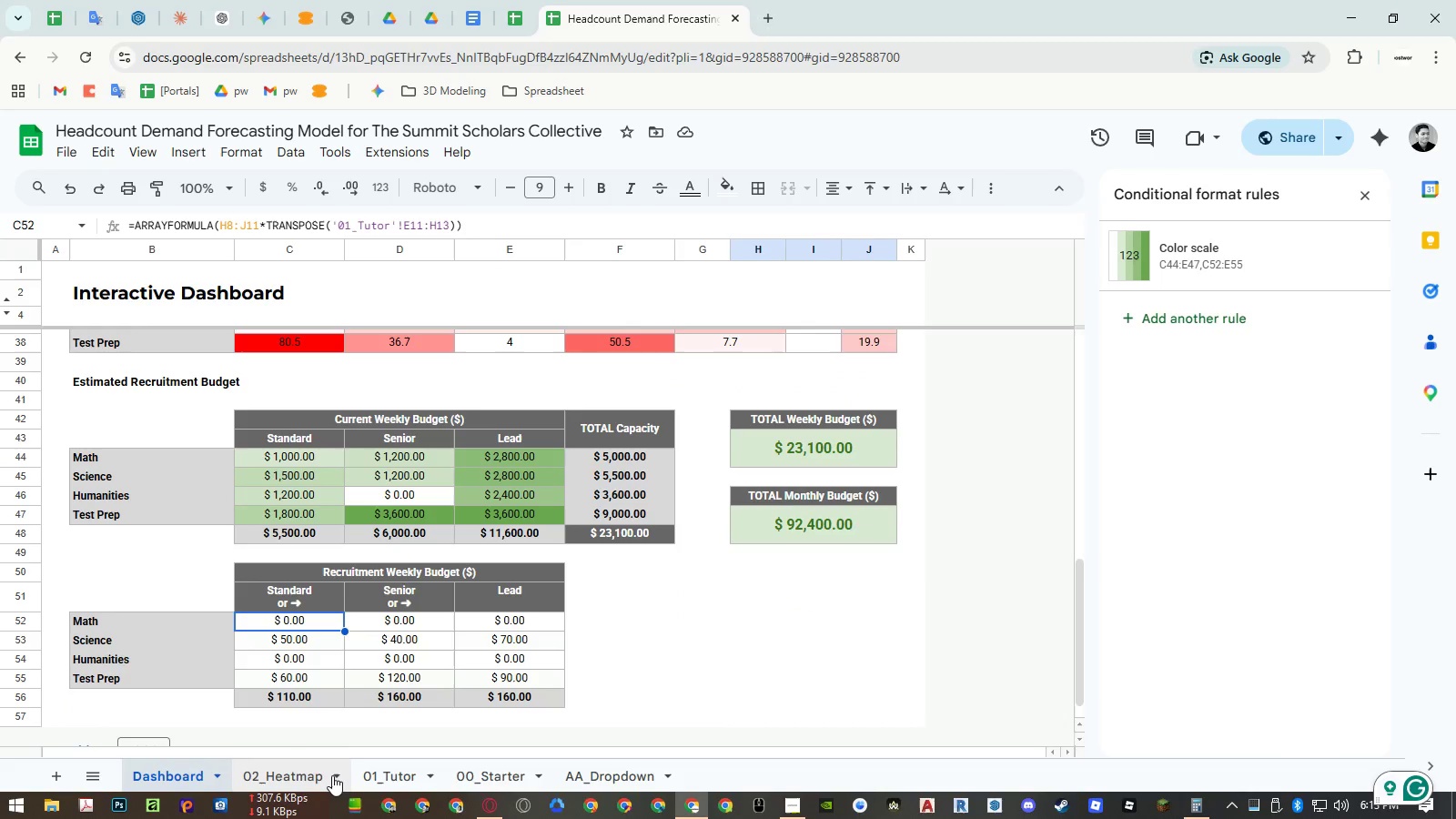 
left_click([377, 774])
 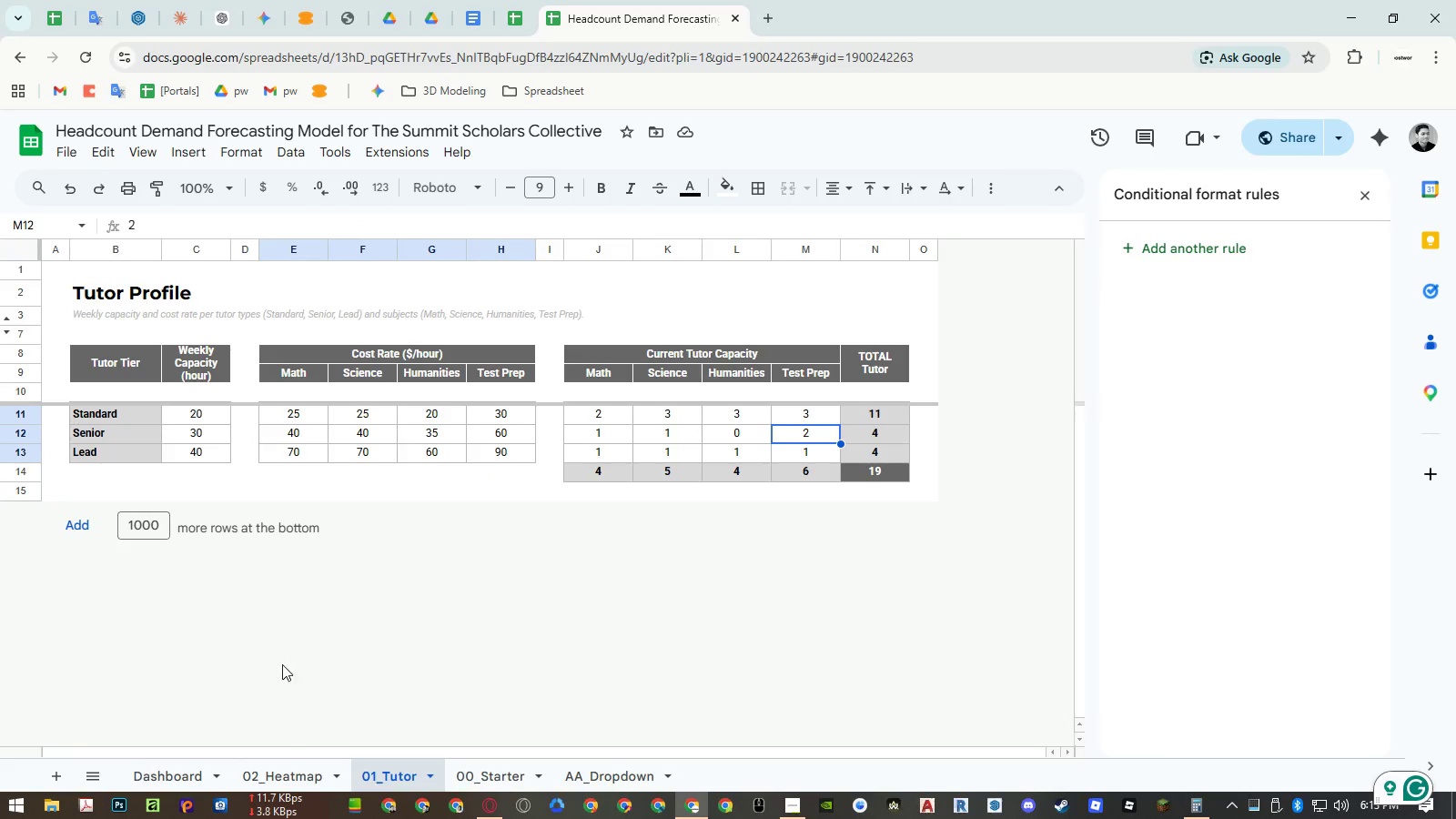 
left_click([199, 774])
 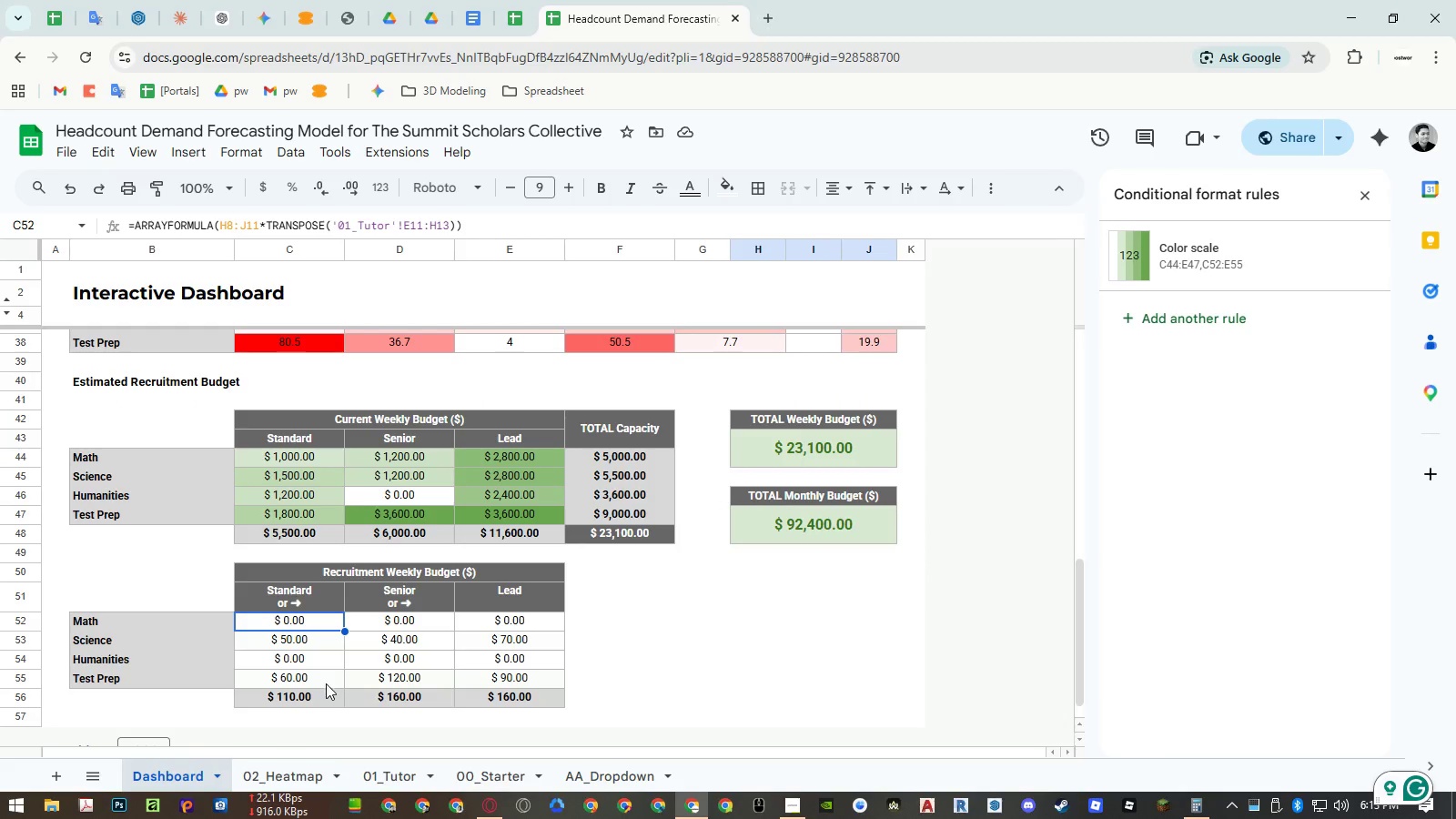 
left_click([380, 772])
 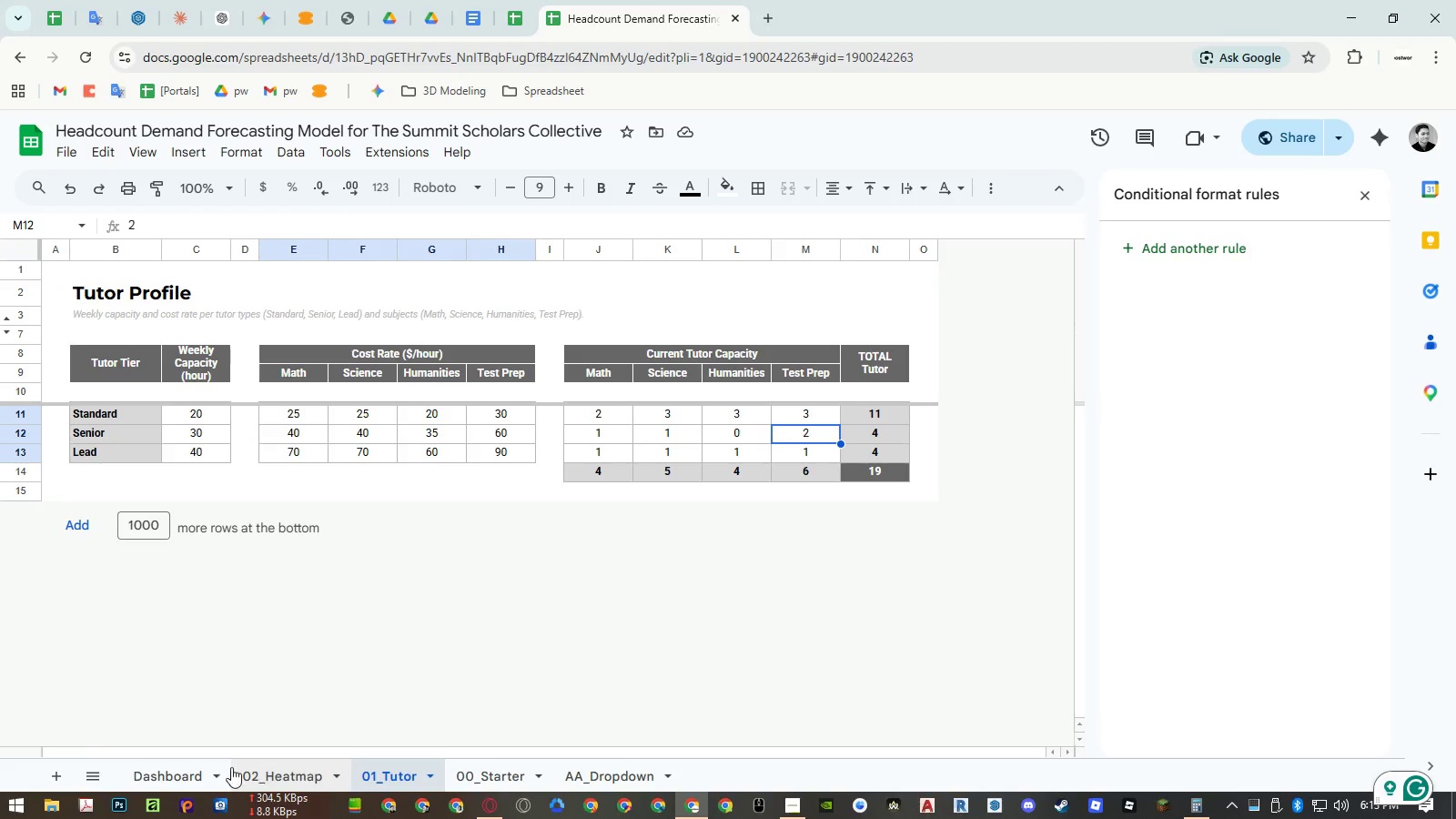 
left_click([190, 763])
 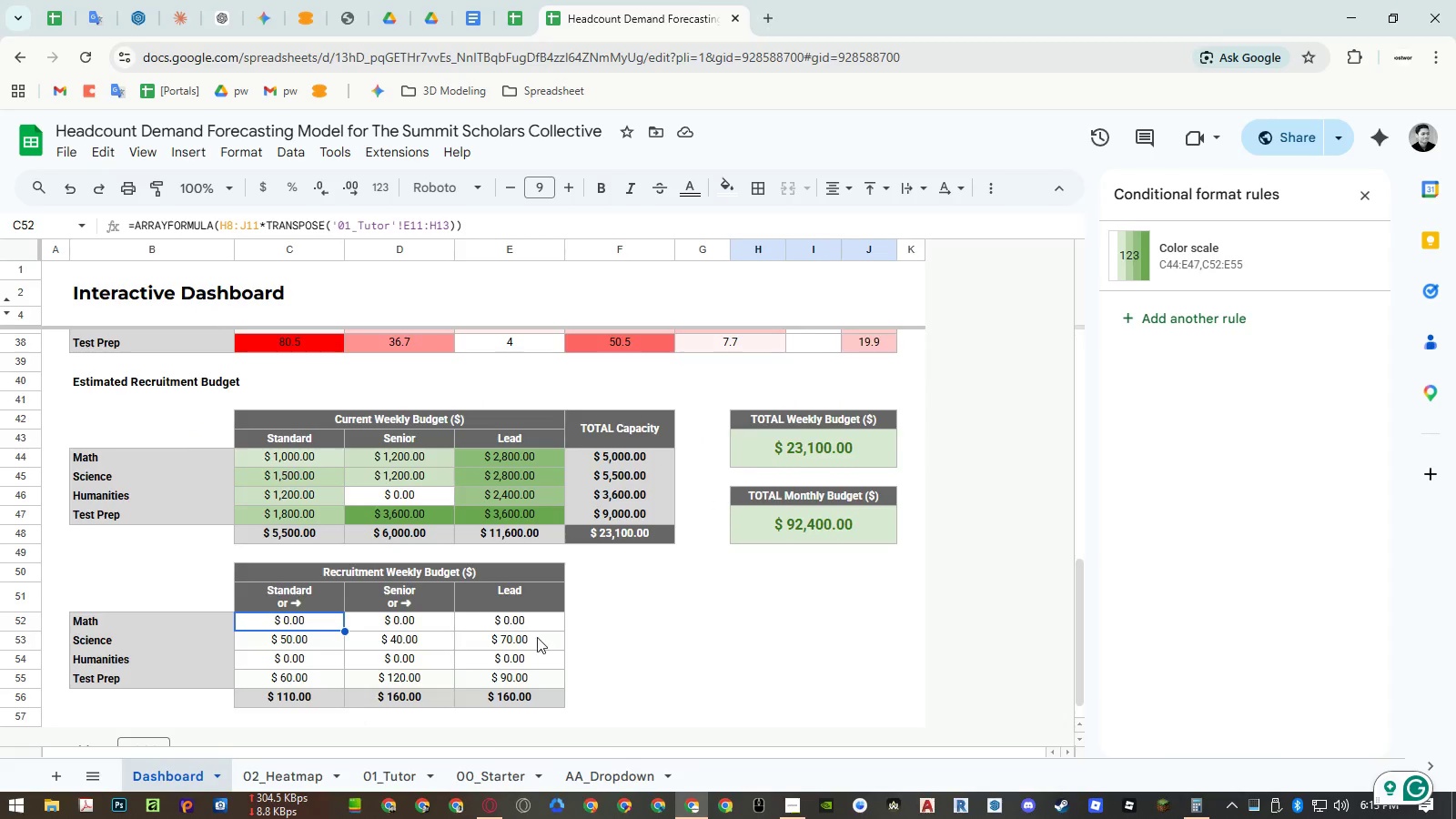 
scroll: coordinate [719, 557], scroll_direction: up, amount: 6.0
 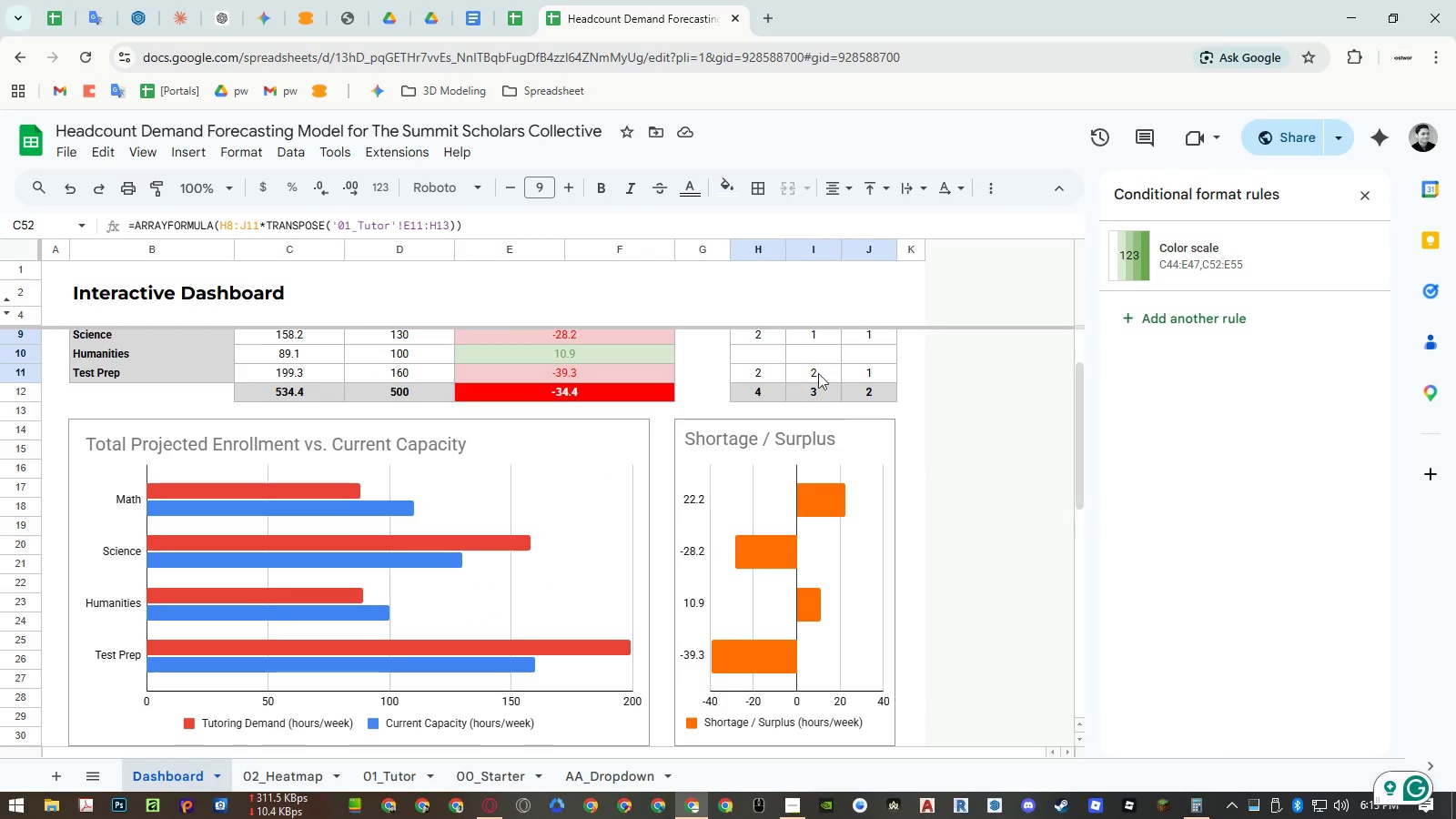 
scroll: coordinate [522, 513], scroll_direction: down, amount: 7.0
 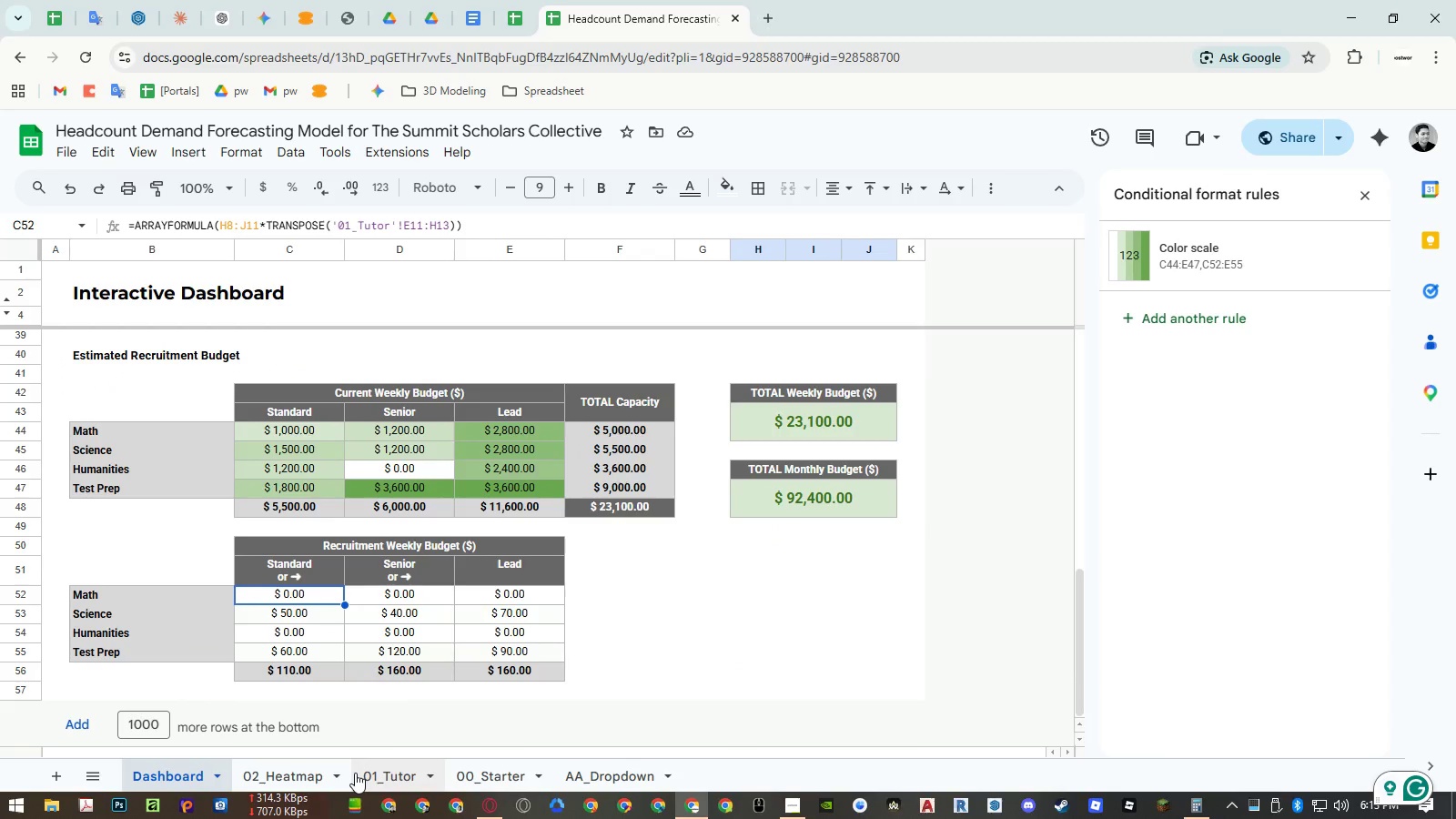 
left_click([356, 773])
 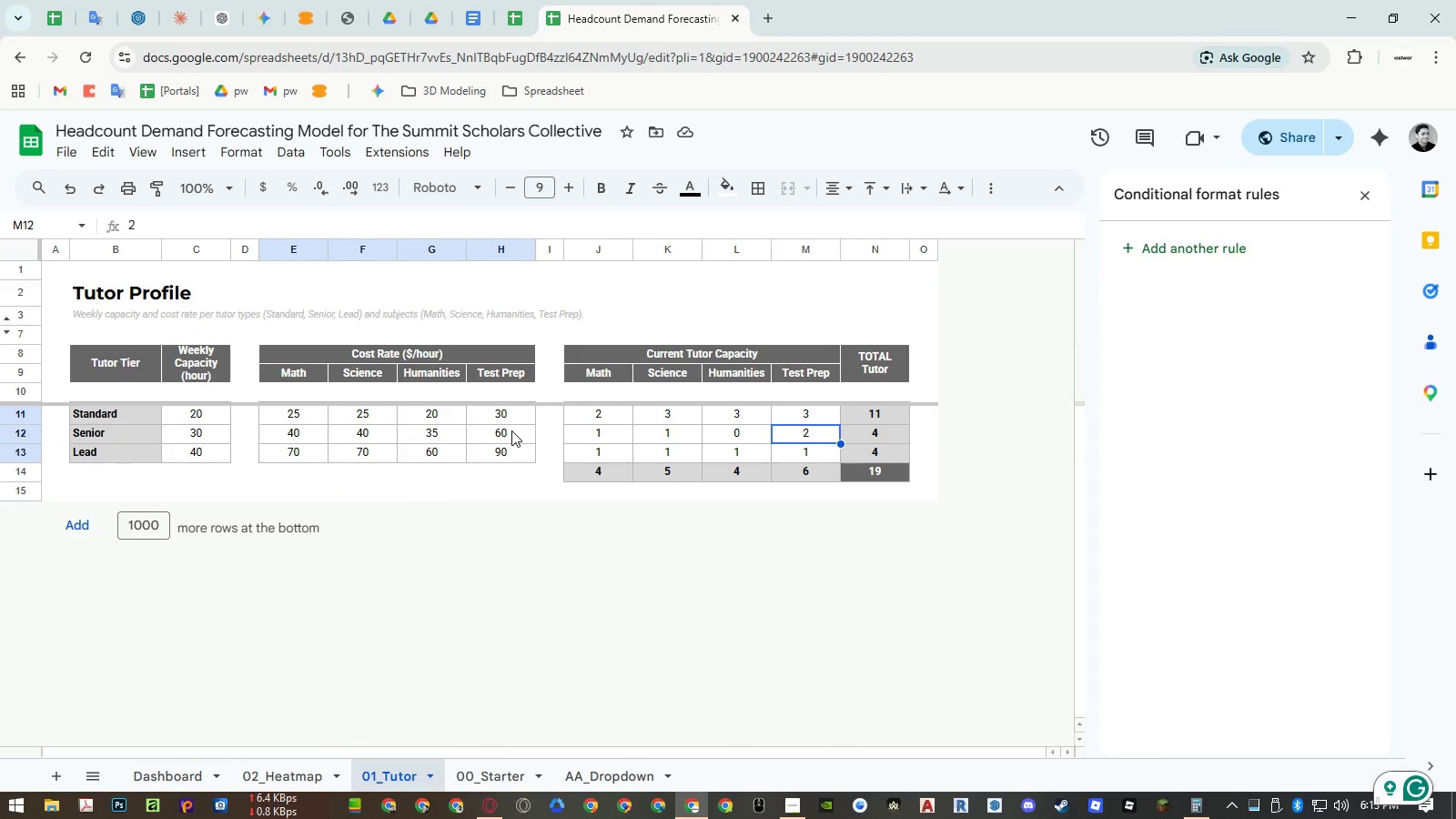 
wait(10.64)
 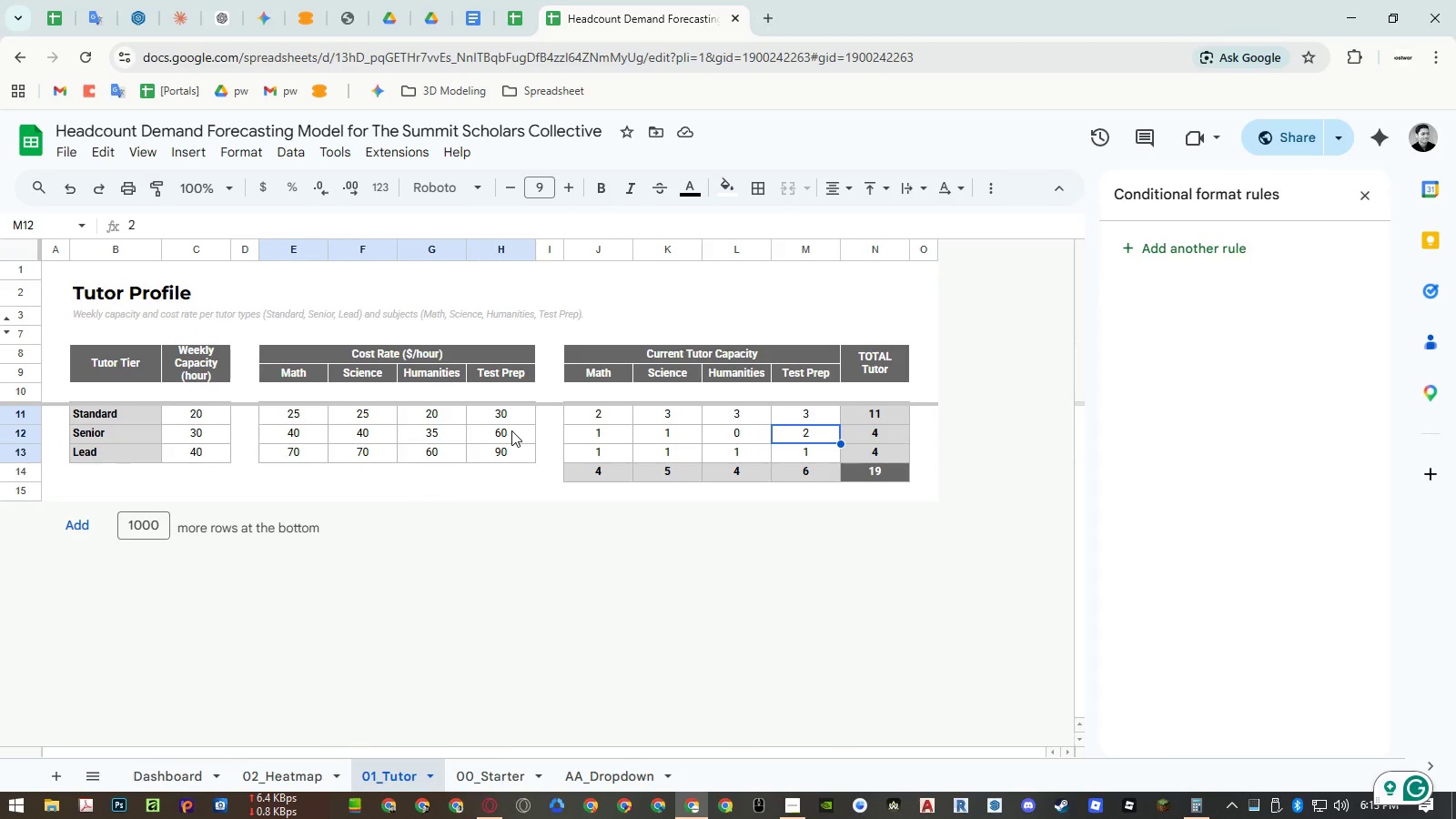 
left_click([198, 762])
 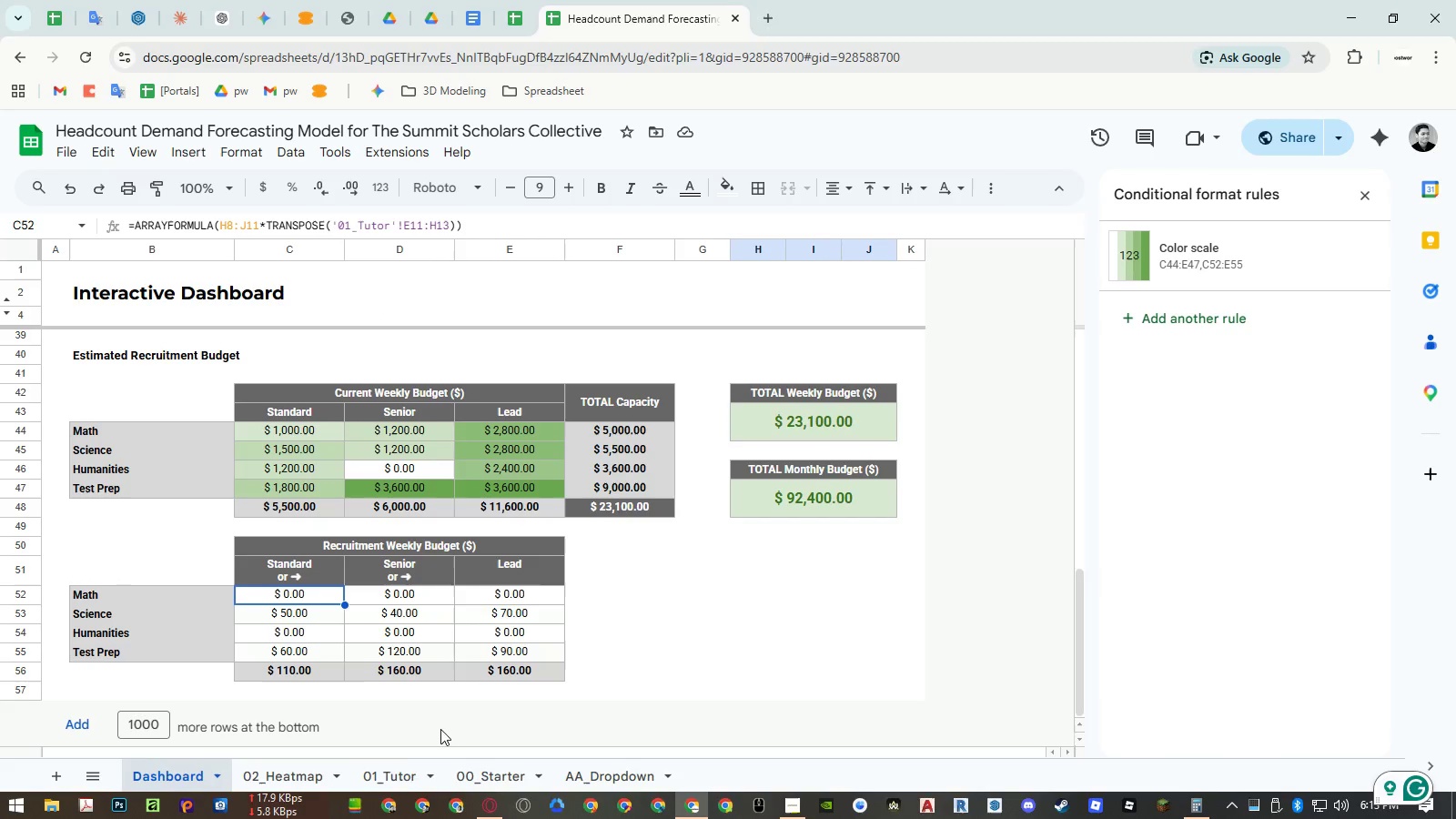 
left_click([393, 787])
 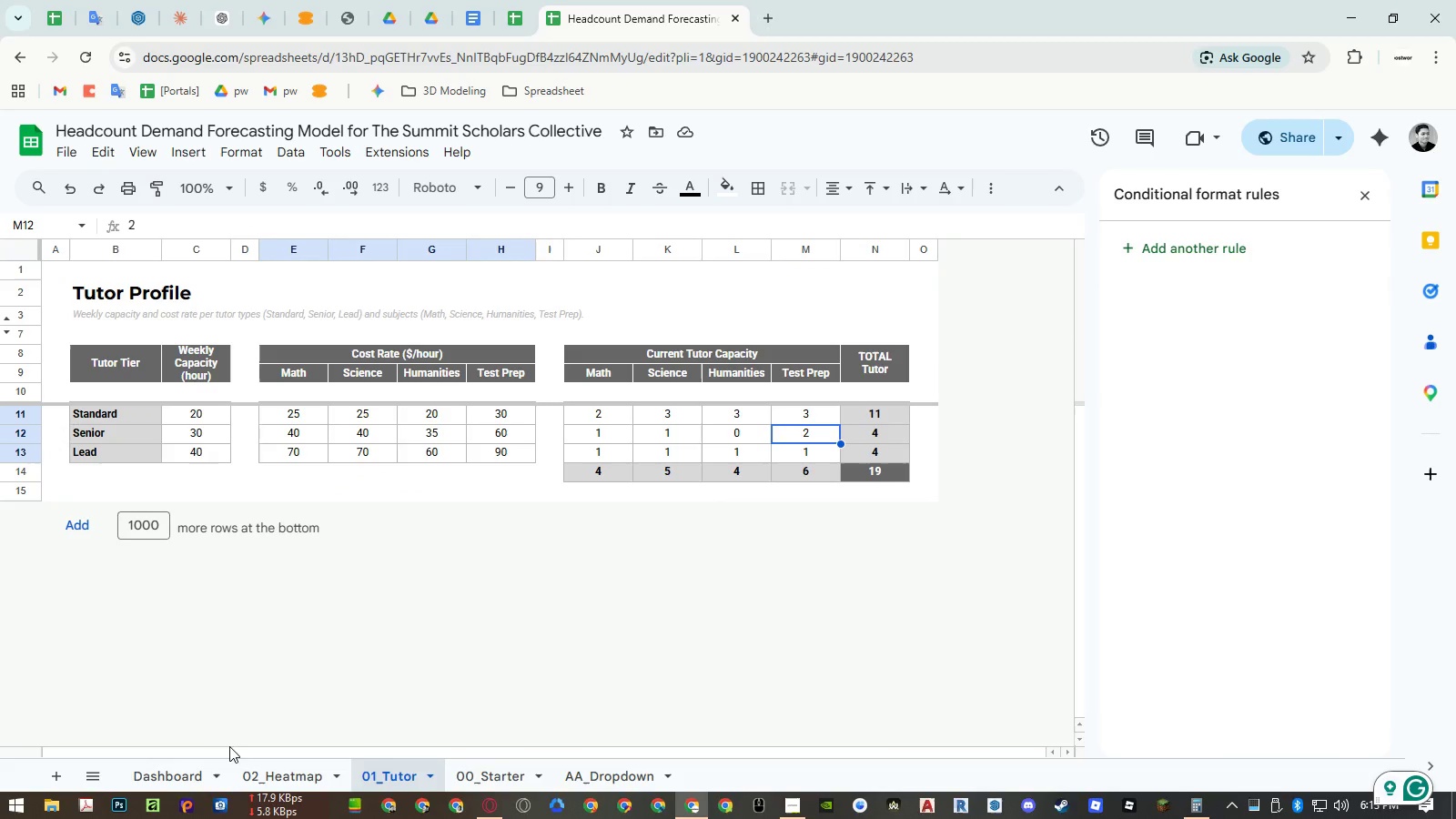 
left_click([189, 784])
 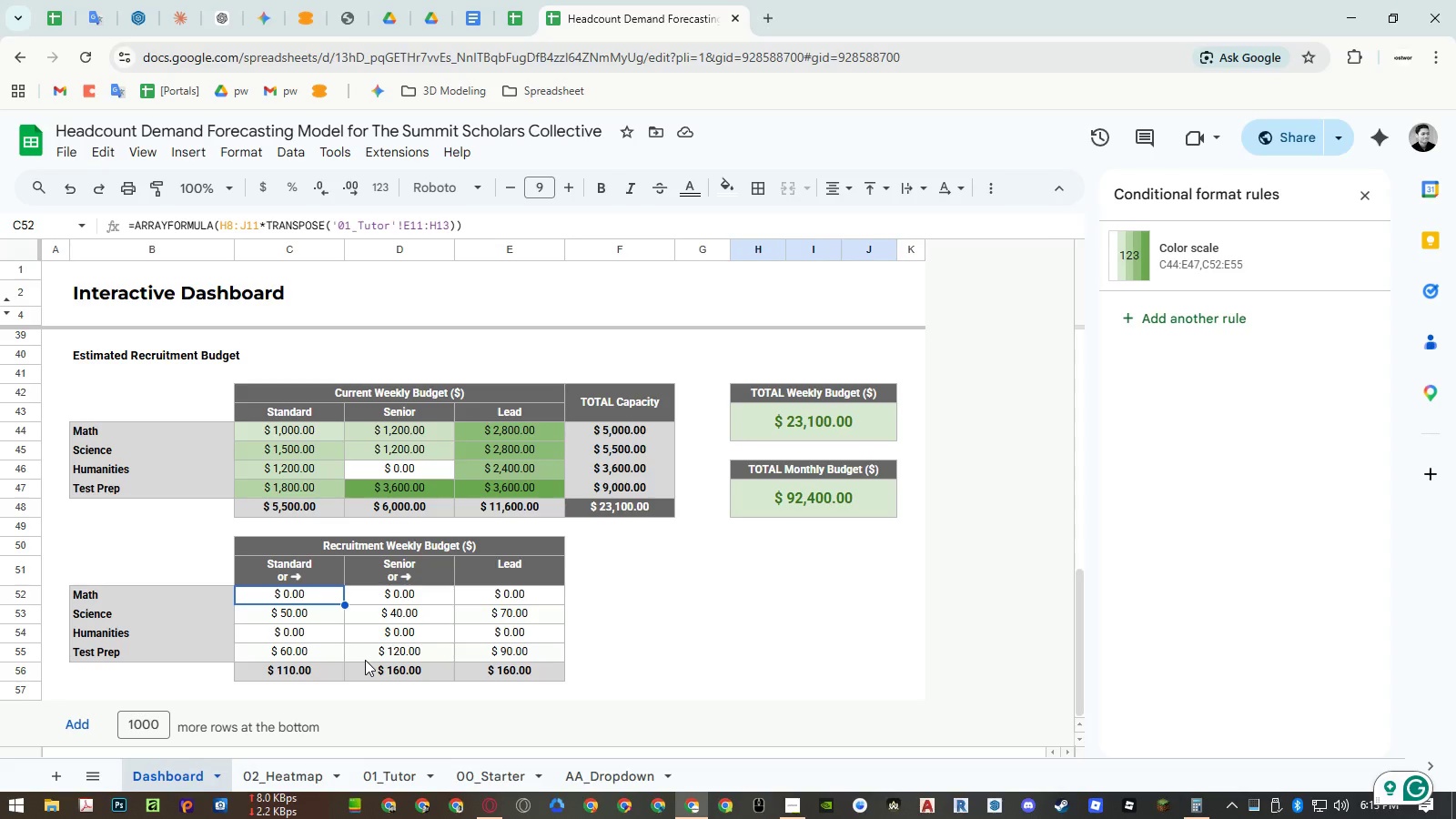 
wait(8.02)
 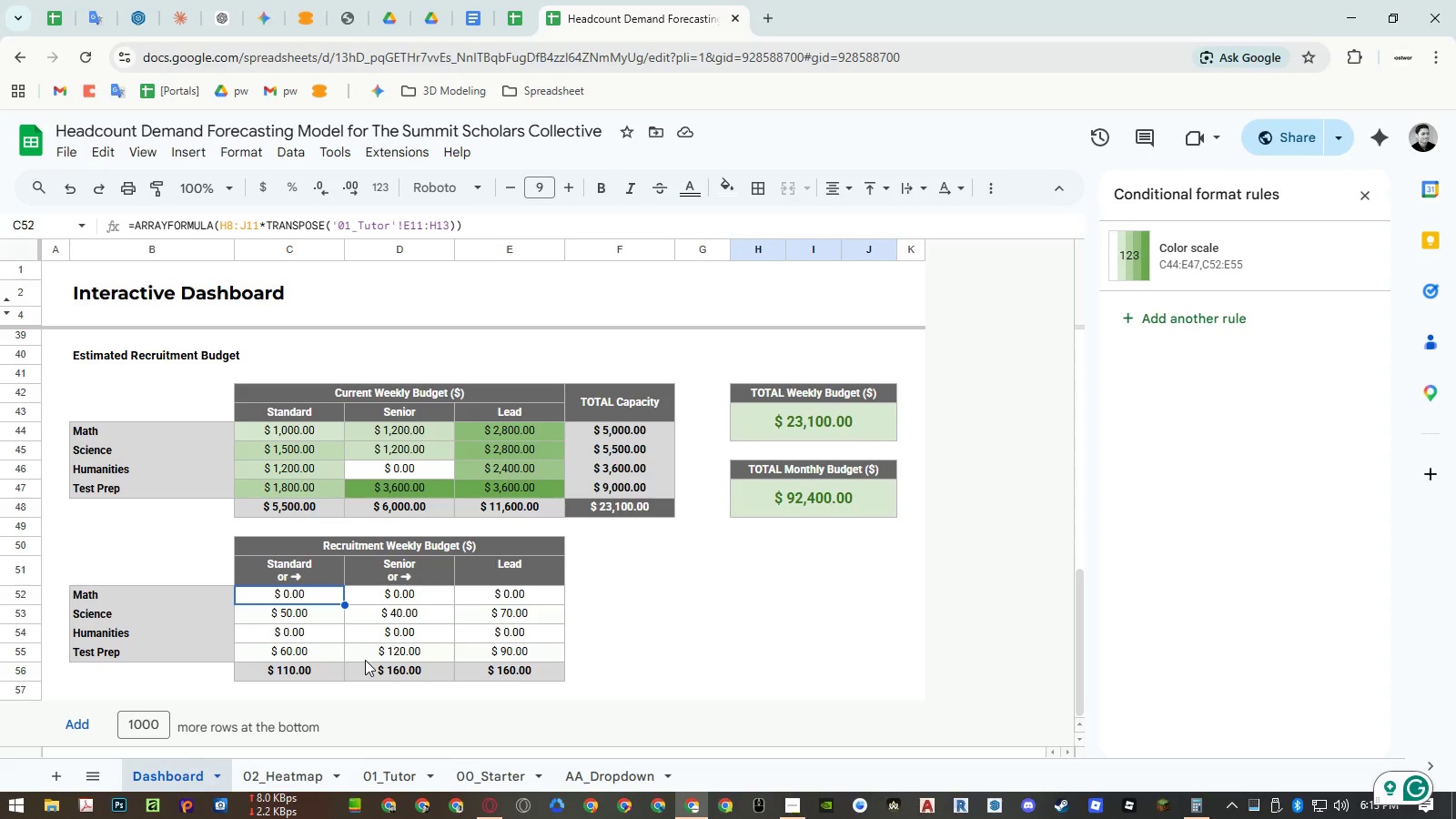 
left_click_drag(start_coordinate=[310, 594], to_coordinate=[506, 652])
 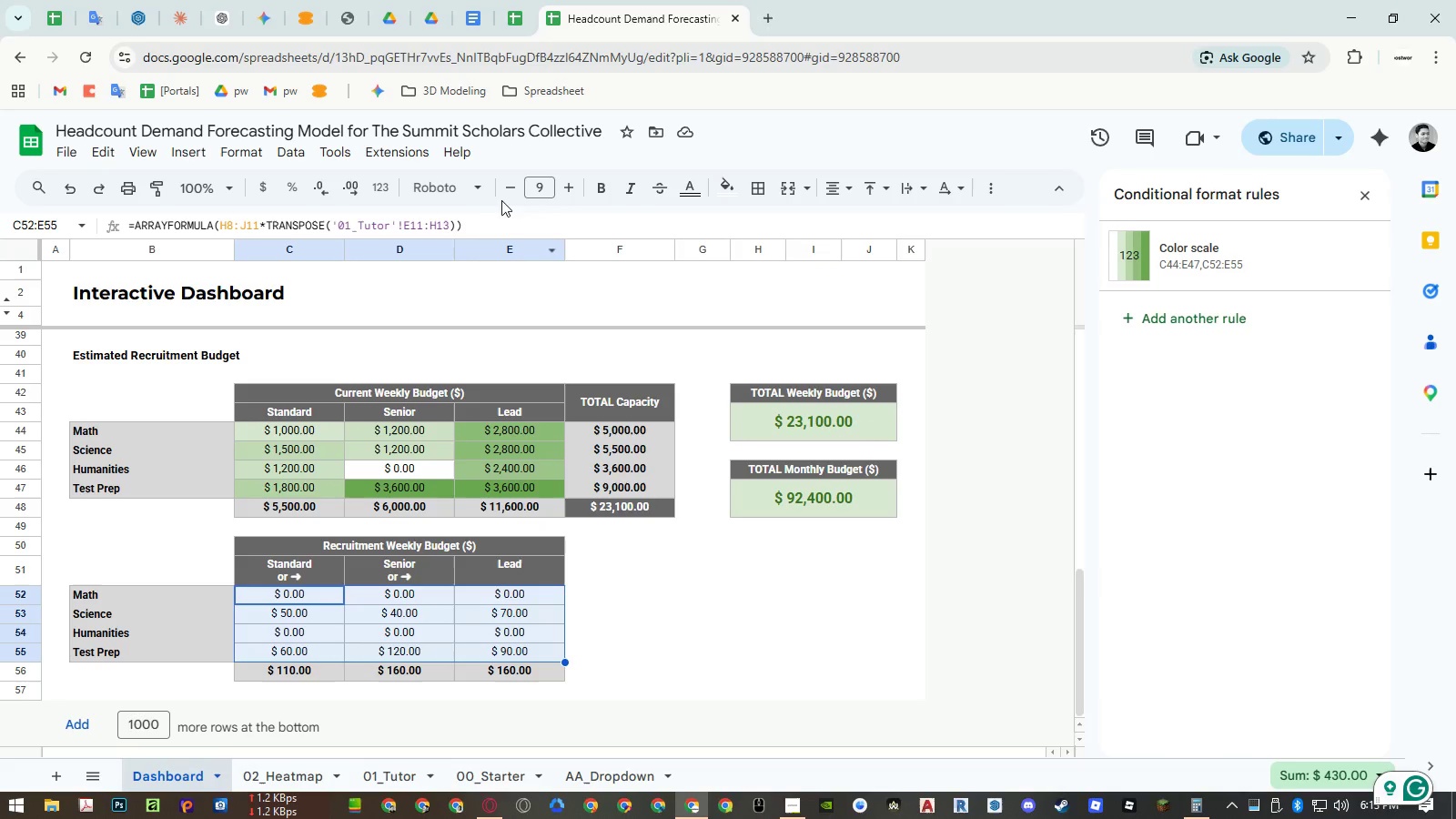 
left_click([251, 154])
 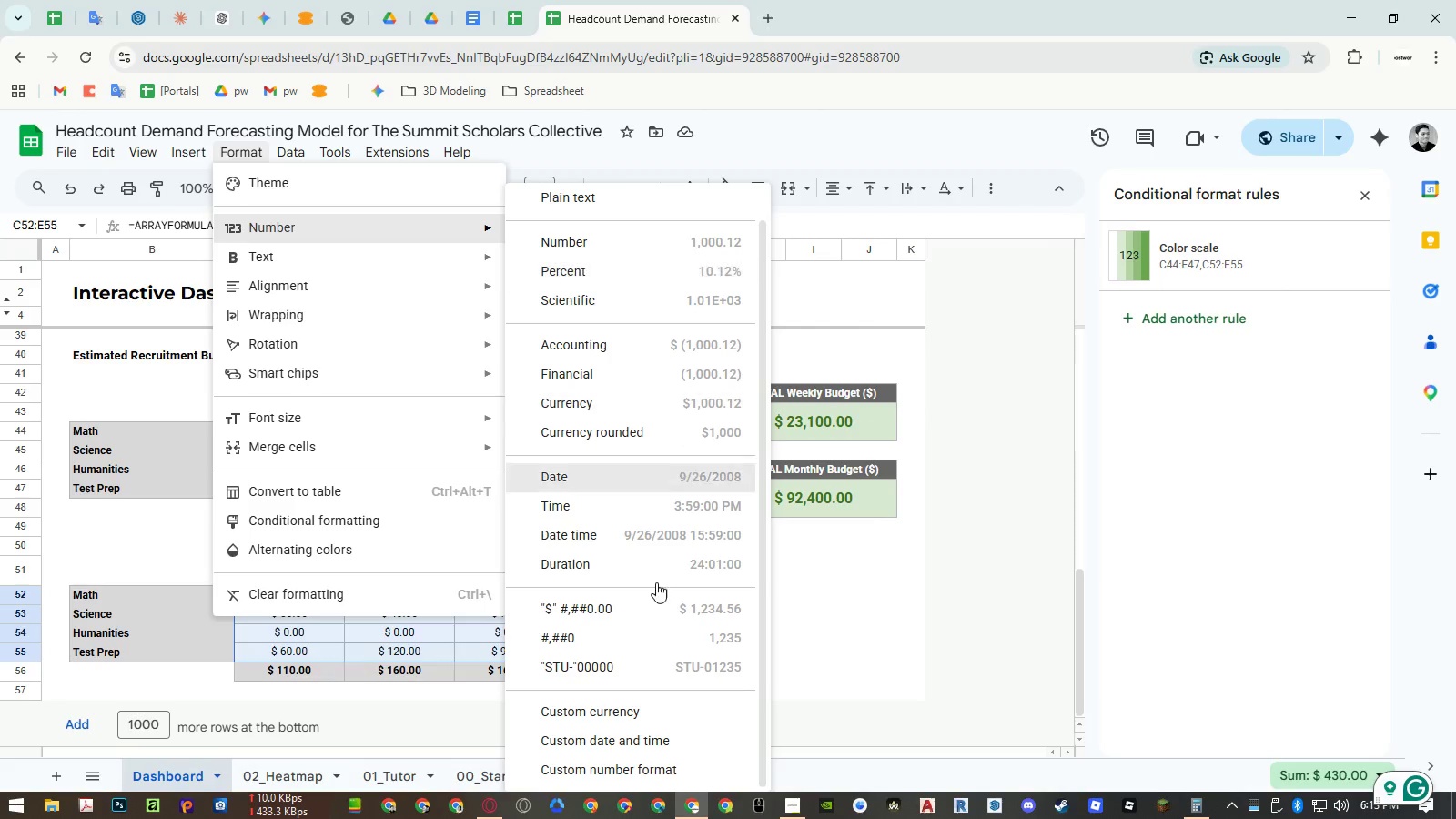 
left_click([618, 763])
 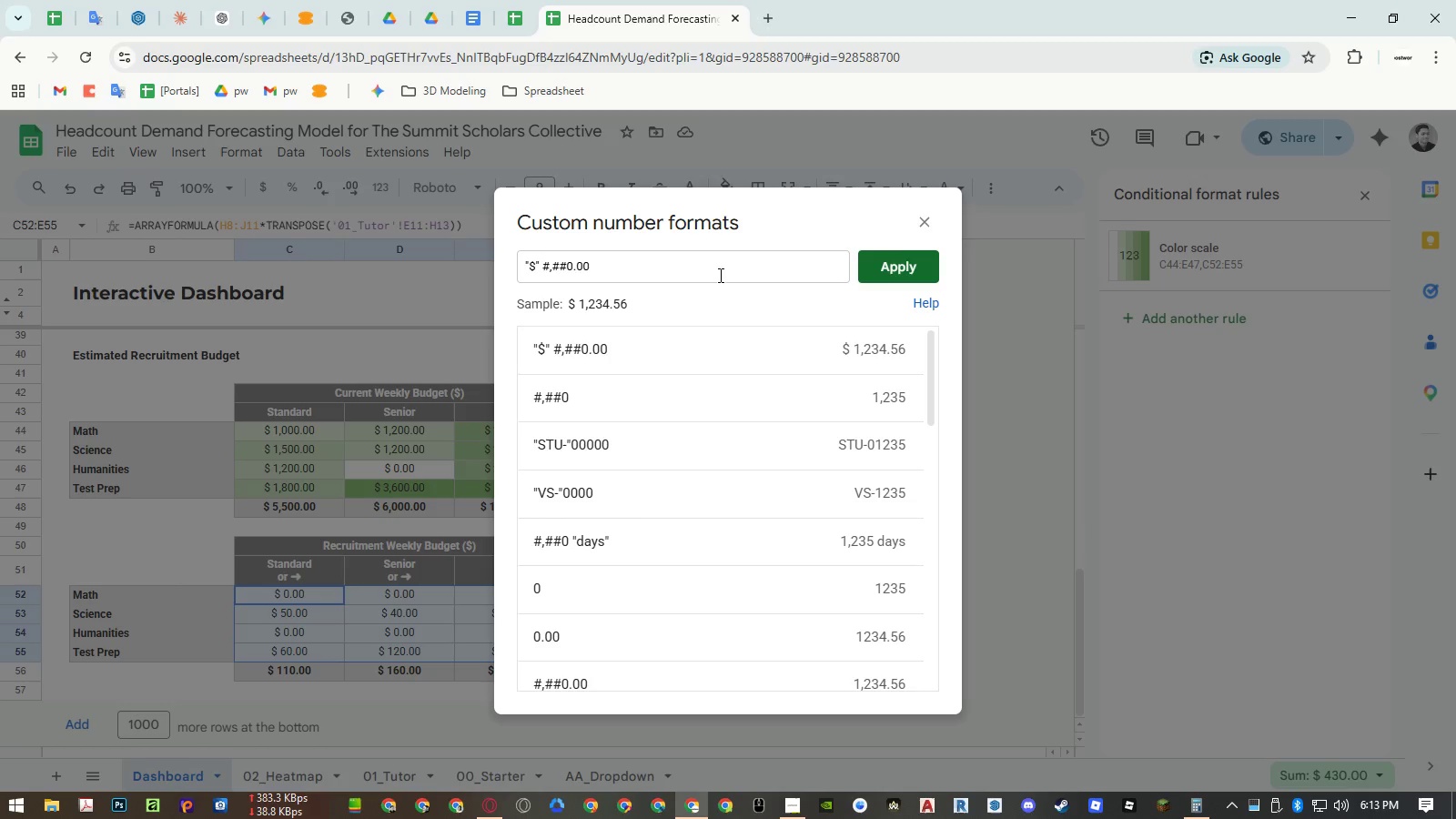 
left_click([719, 275])
 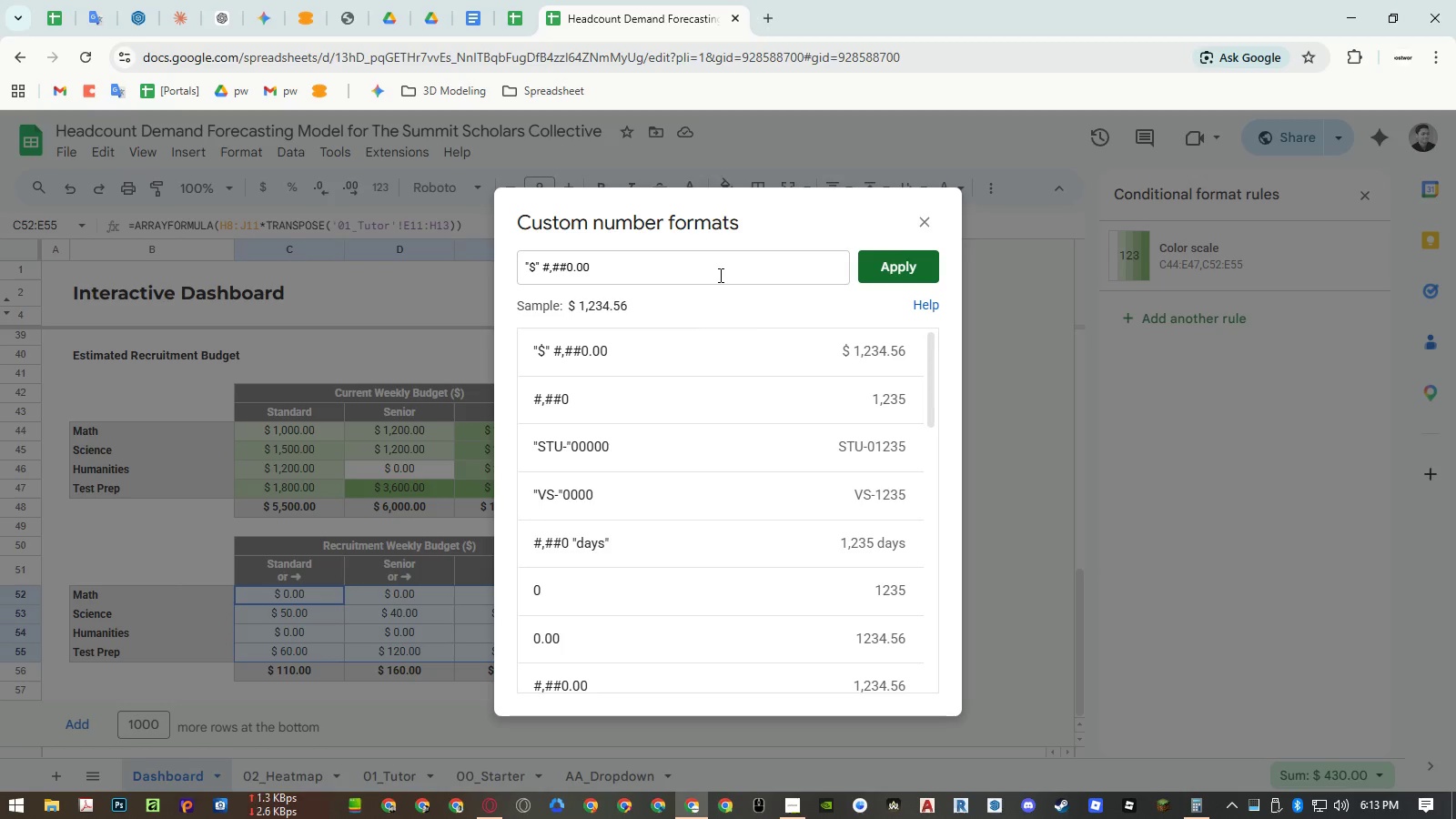 
key(Semicolon)
 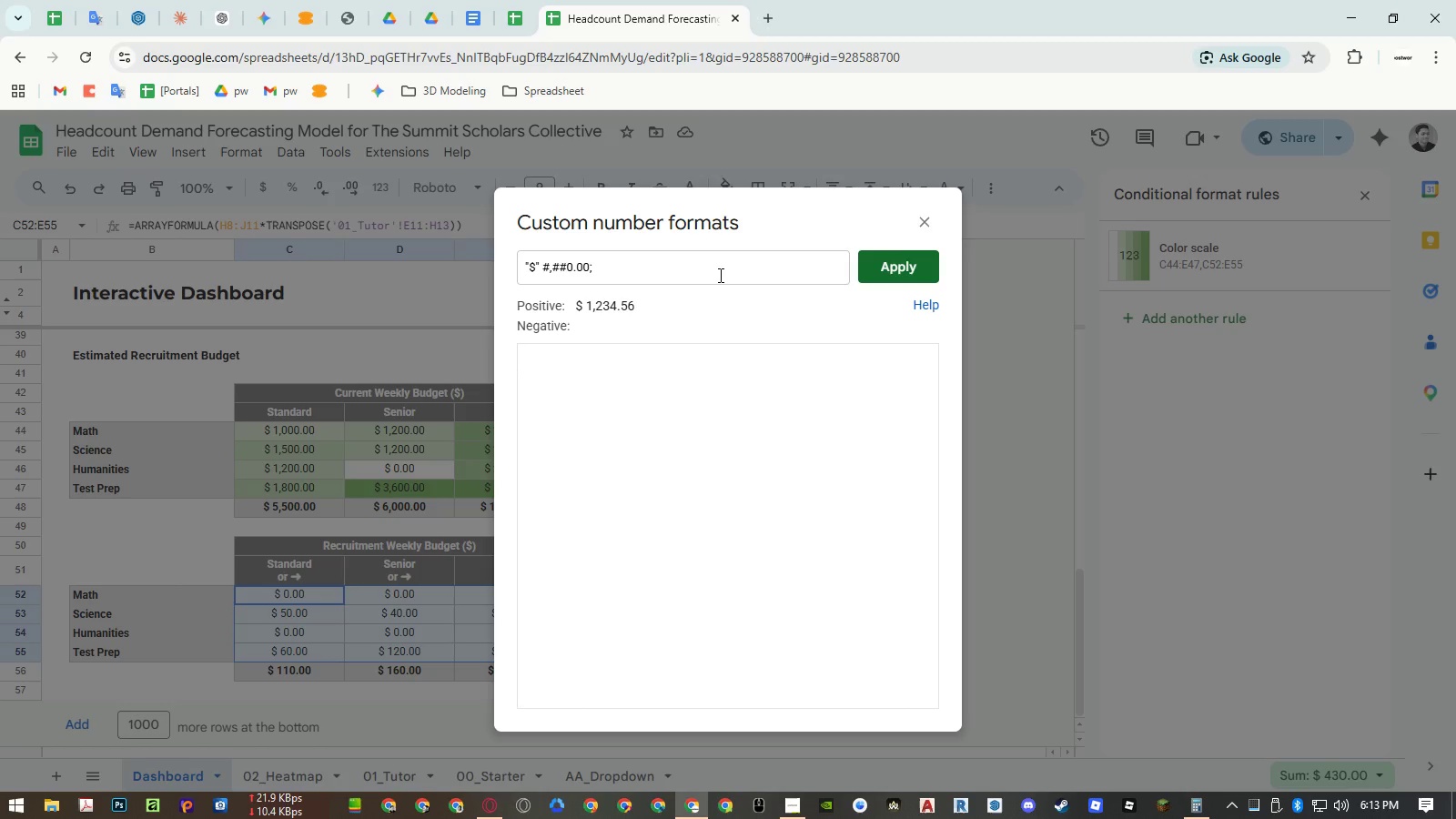 
key(Semicolon)
 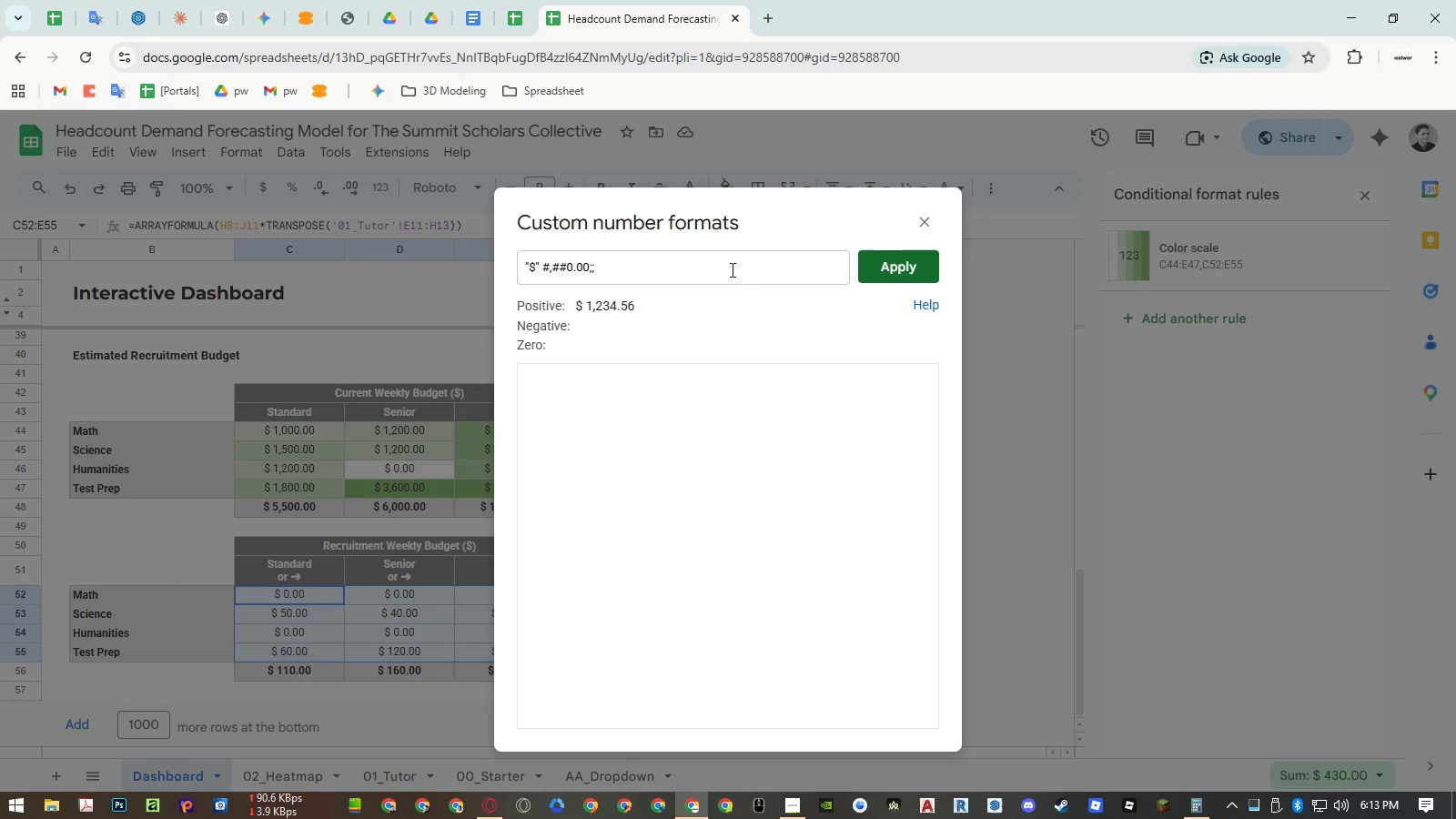 
left_click([916, 254])
 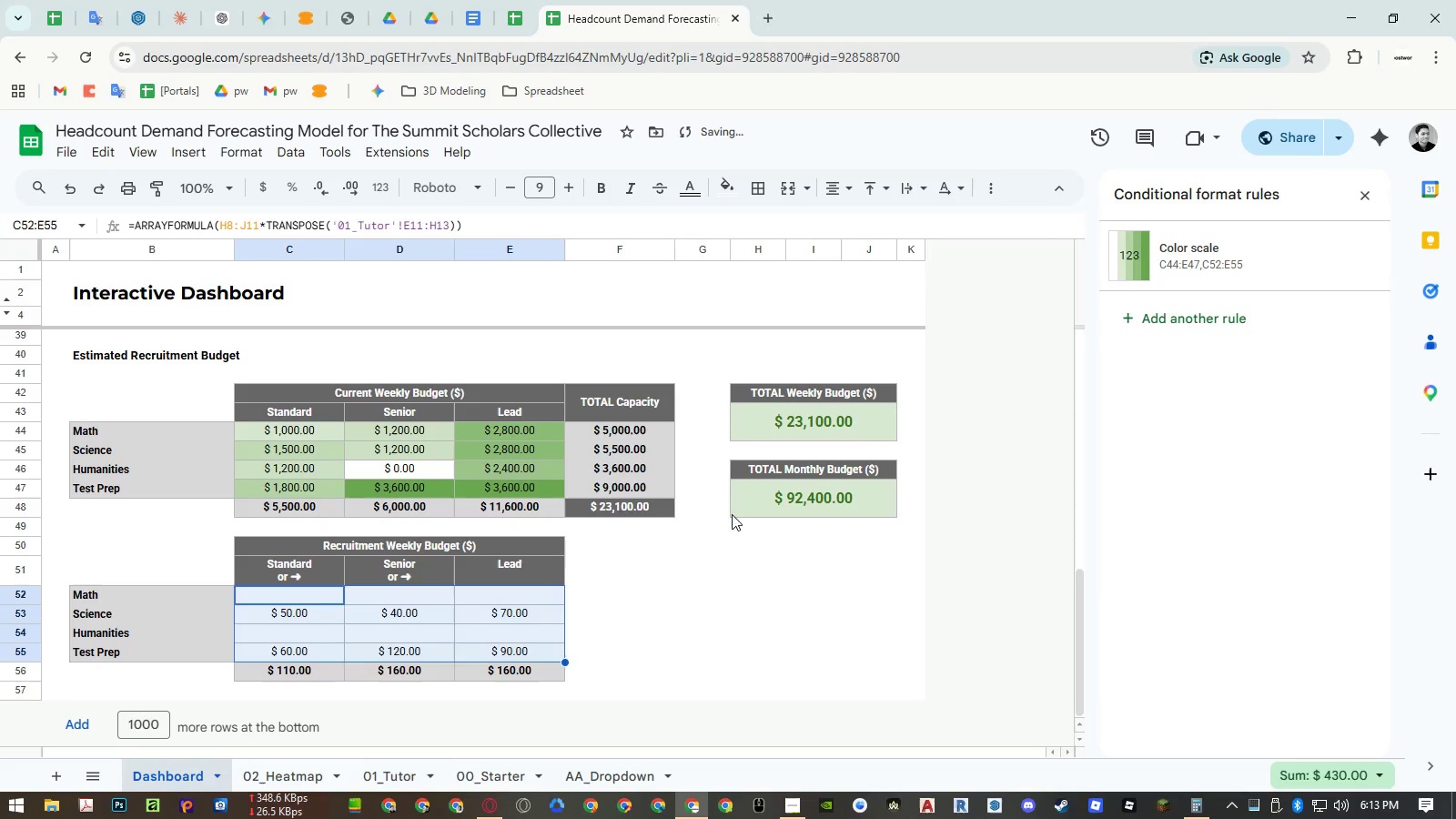 
left_click([718, 595])
 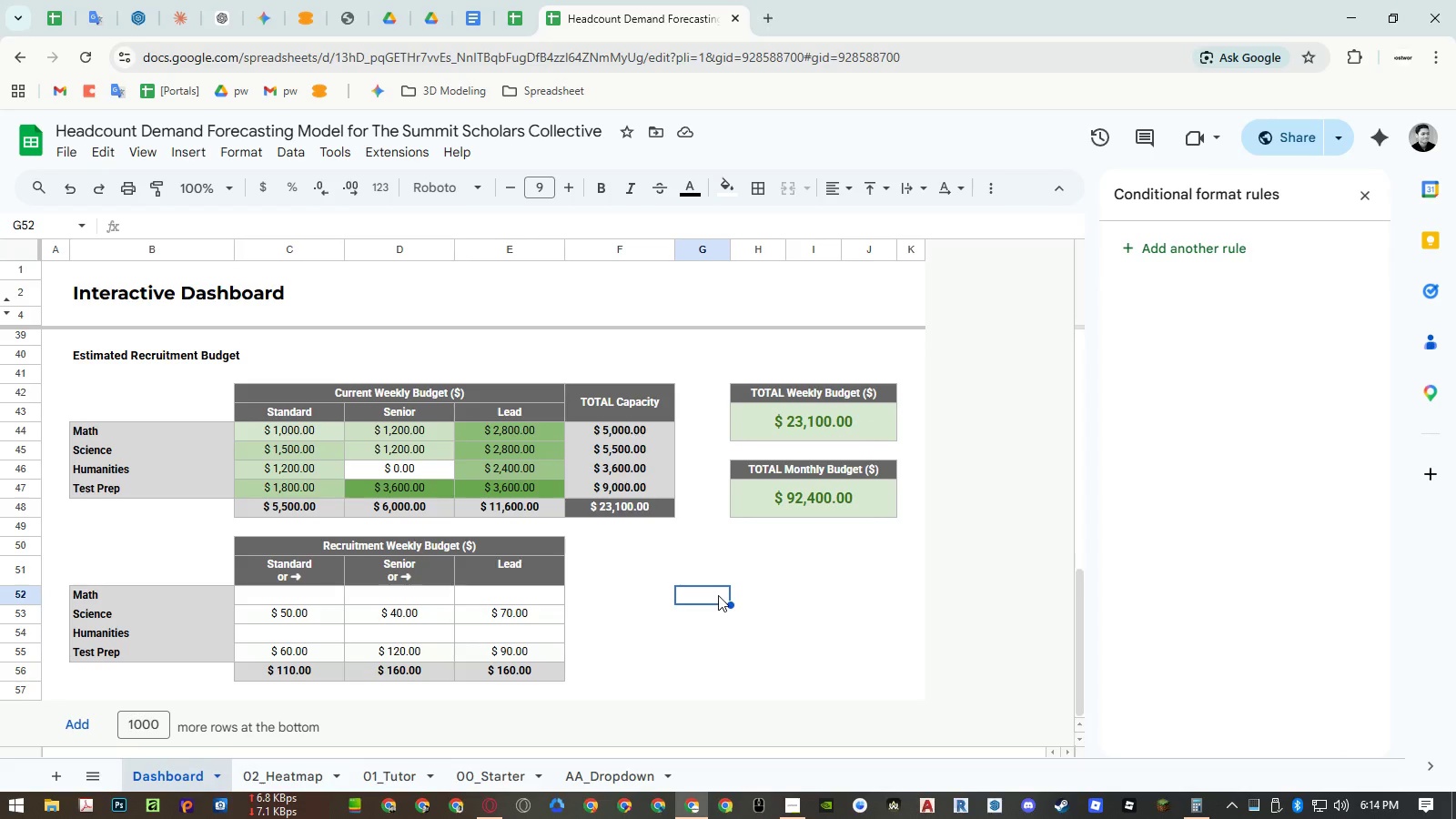 
wait(6.75)
 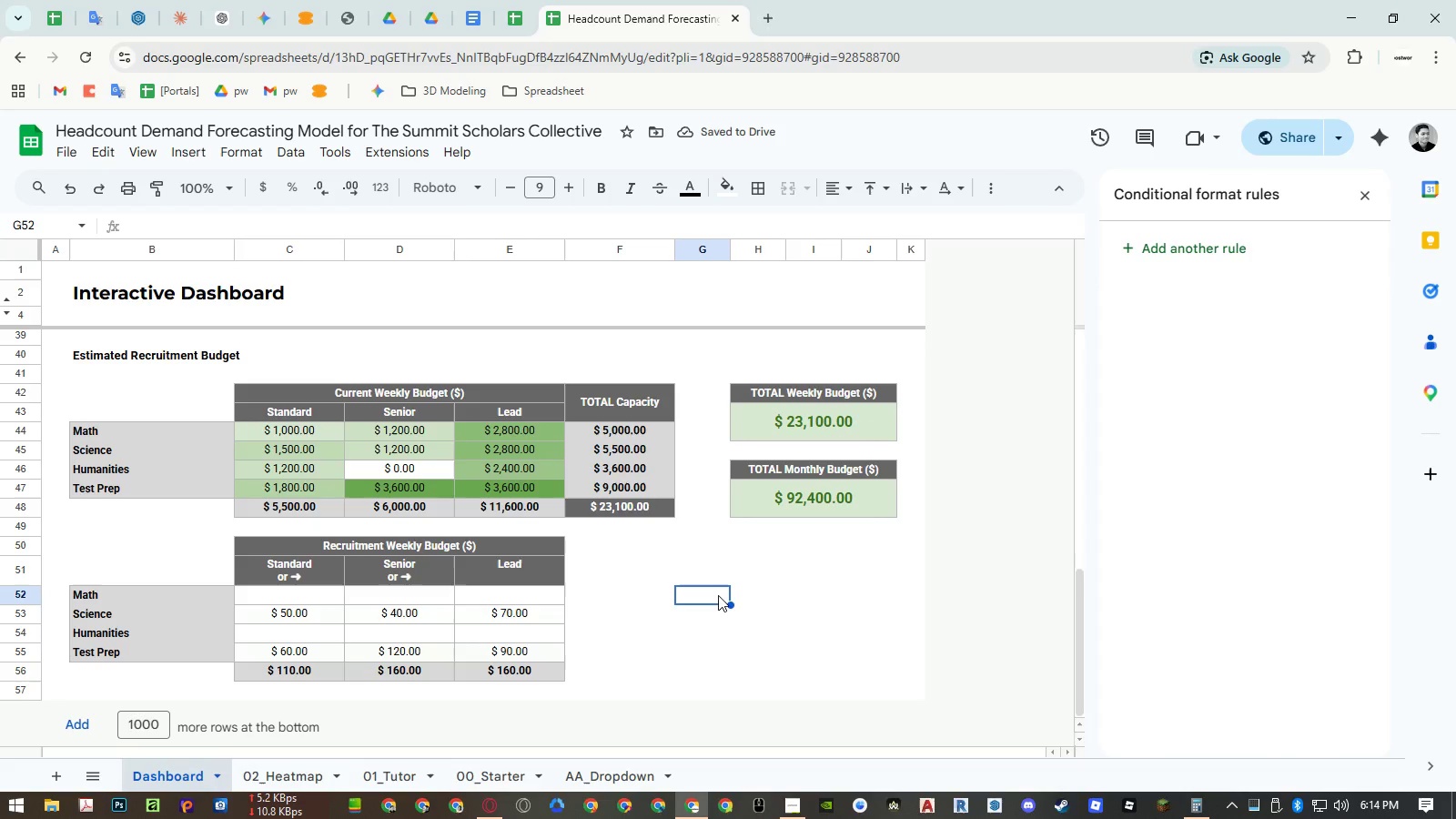 
left_click_drag(start_coordinate=[319, 671], to_coordinate=[489, 682])
 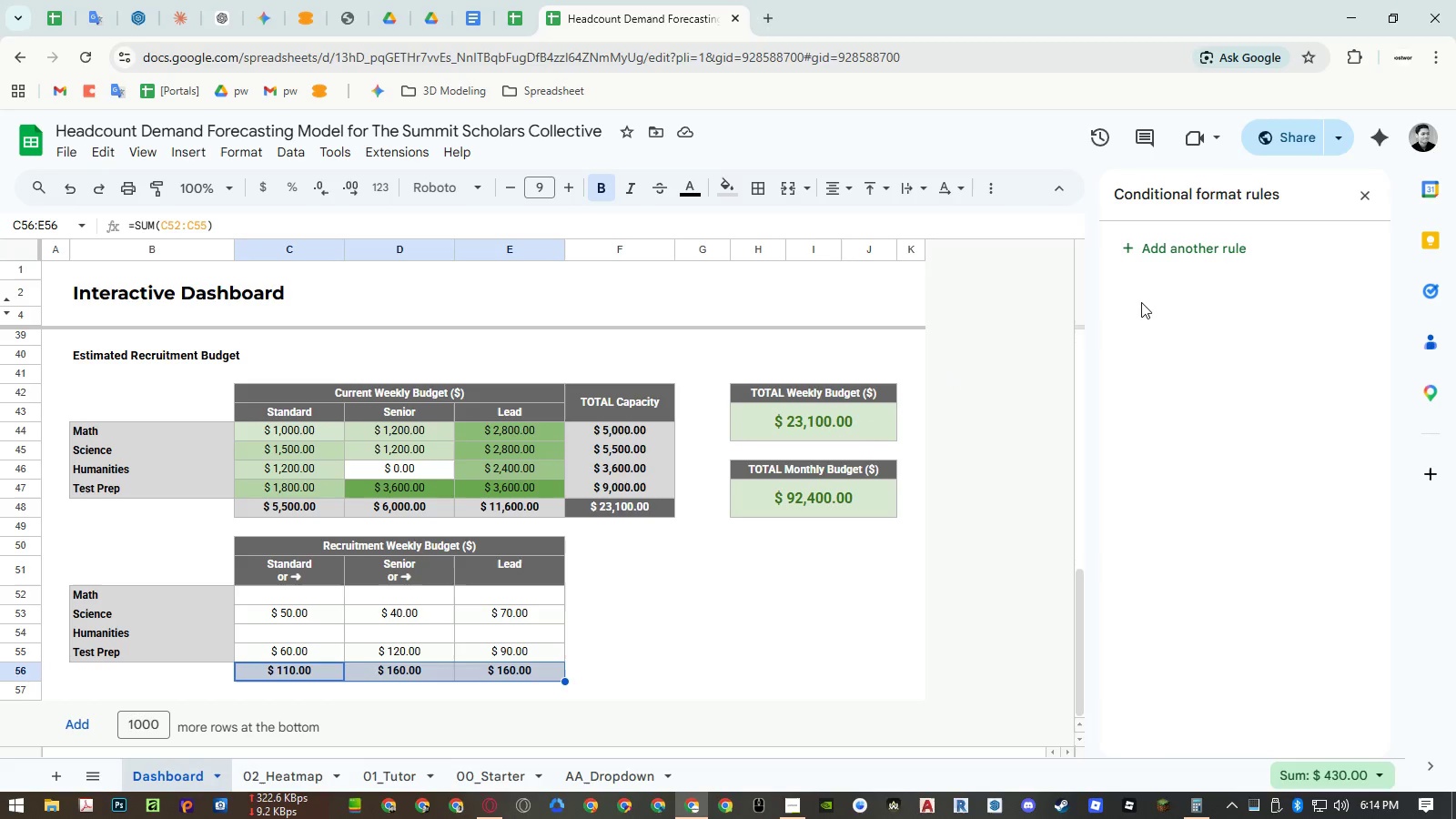 
left_click([1190, 259])
 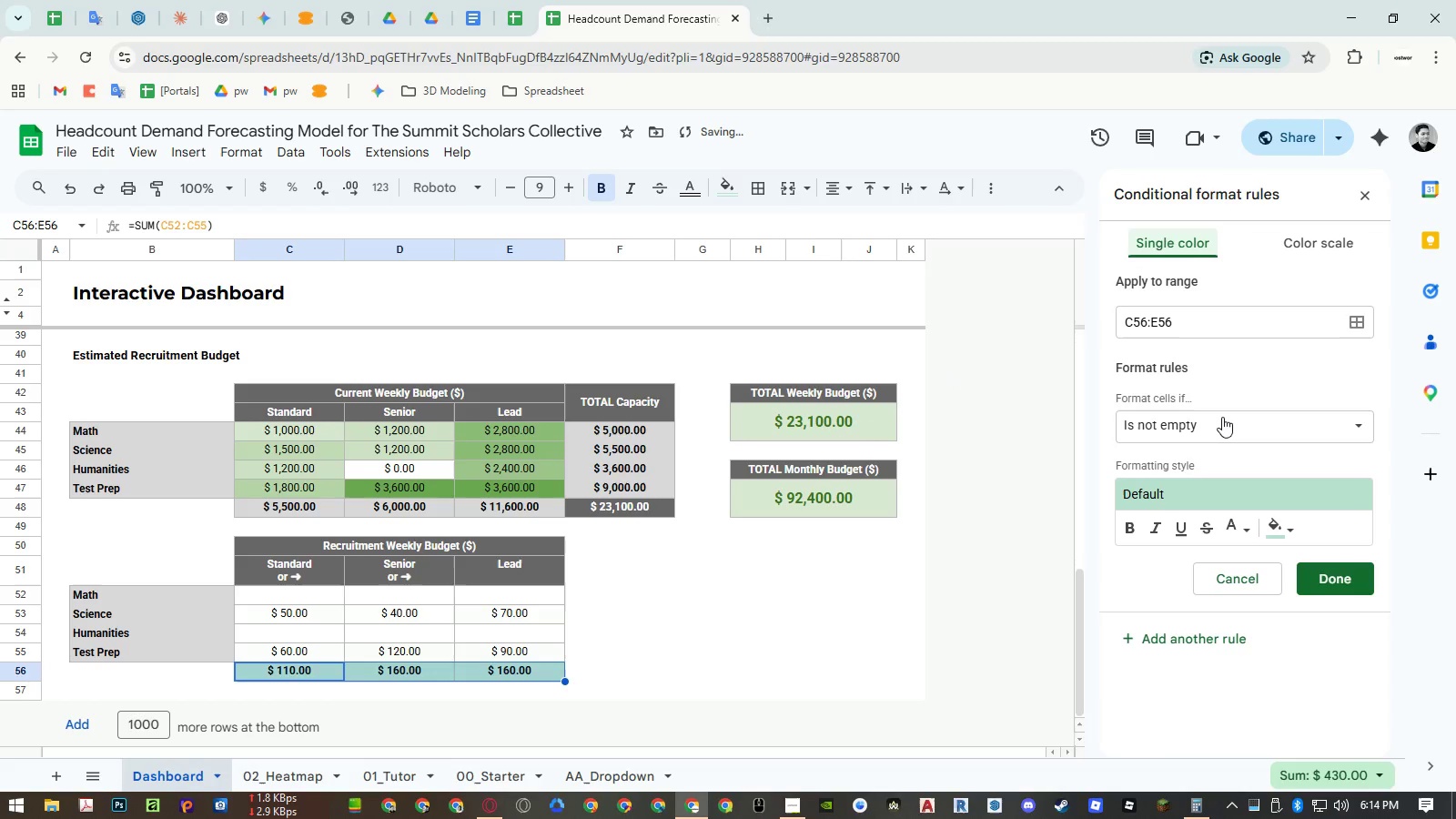 
left_click([1222, 417])
 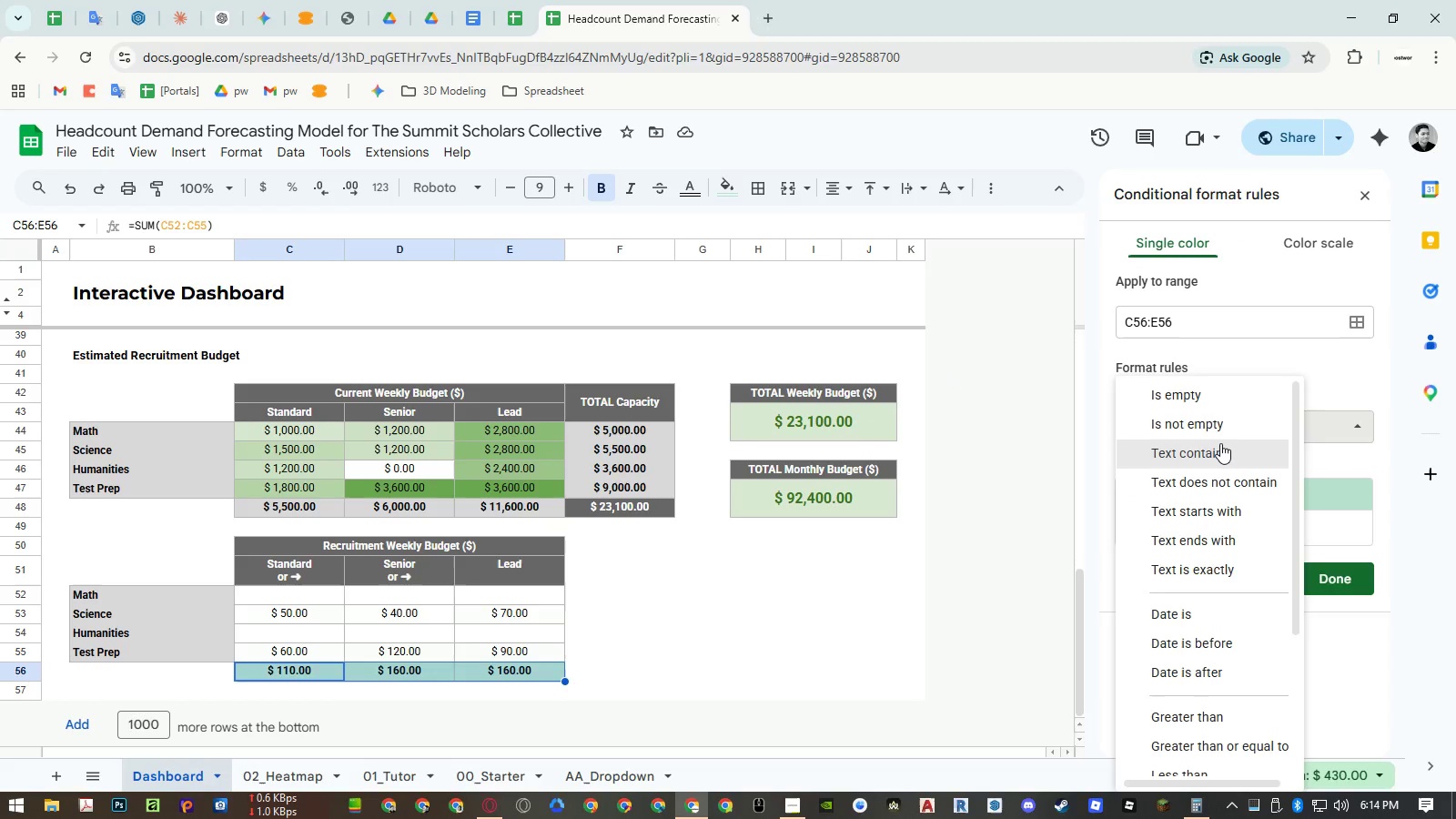 
wait(9.5)
 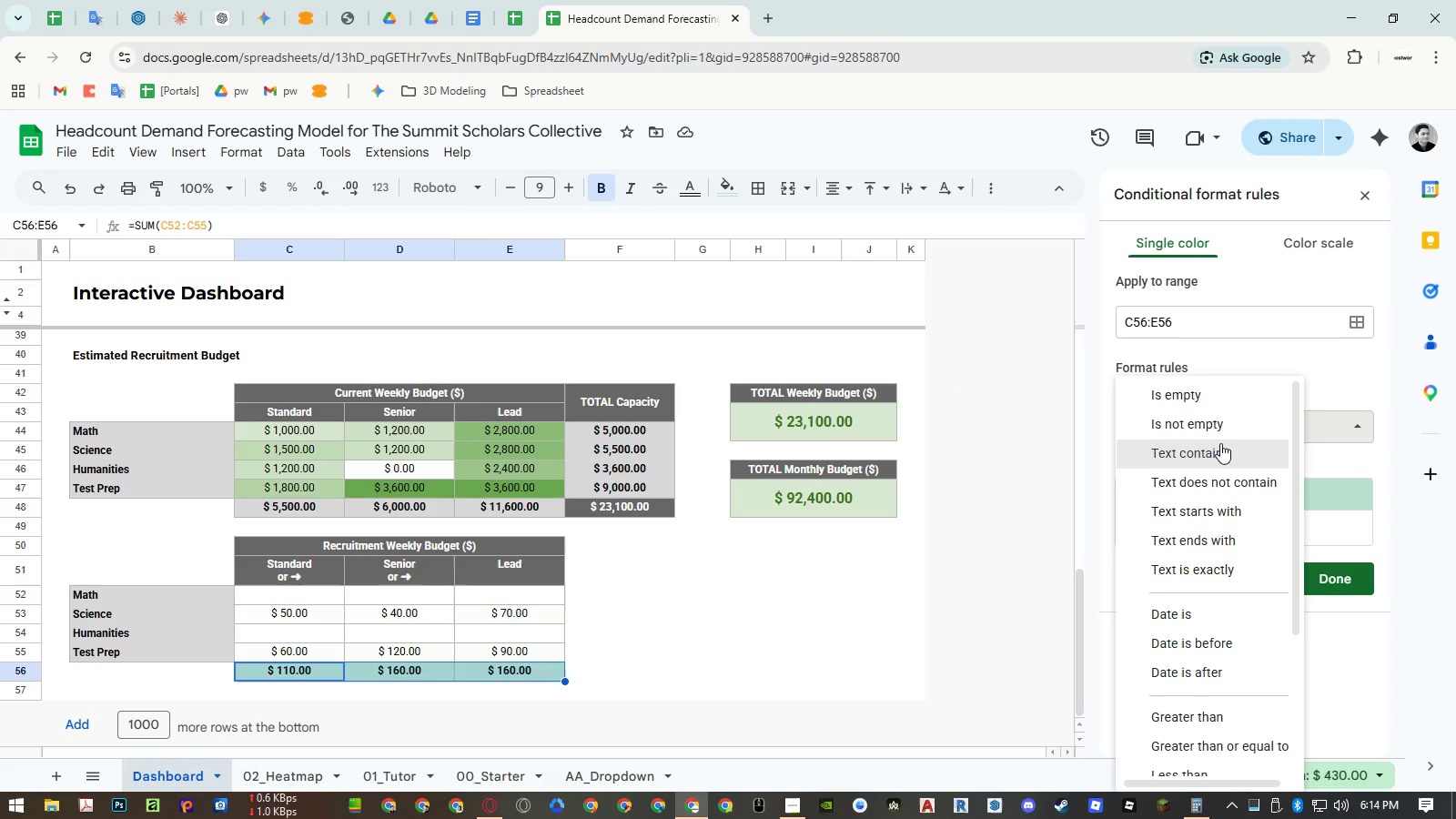 
scroll: coordinate [1220, 443], scroll_direction: down, amount: 8.0
 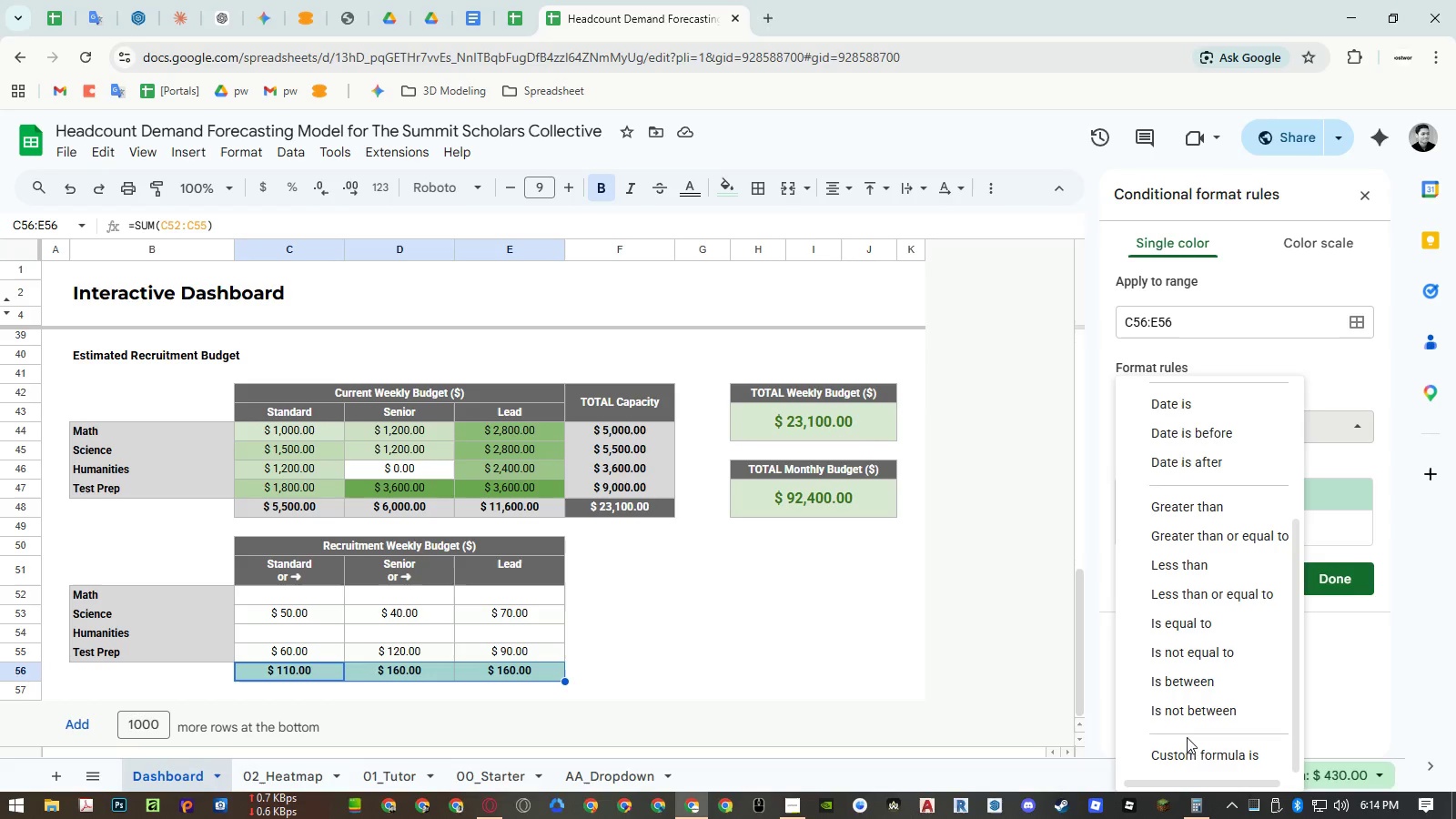 
left_click([1186, 743])
 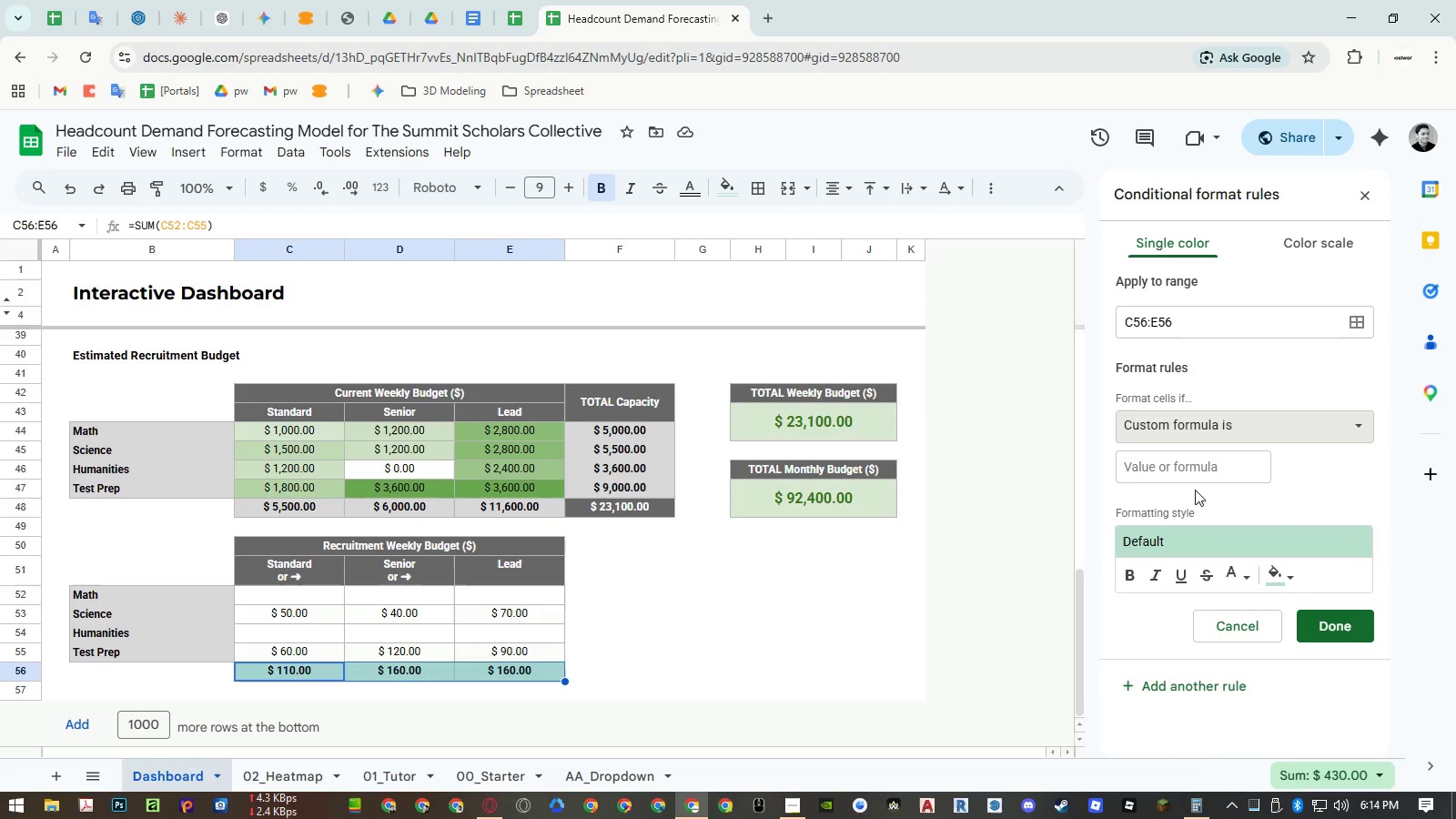 
left_click([1194, 470])
 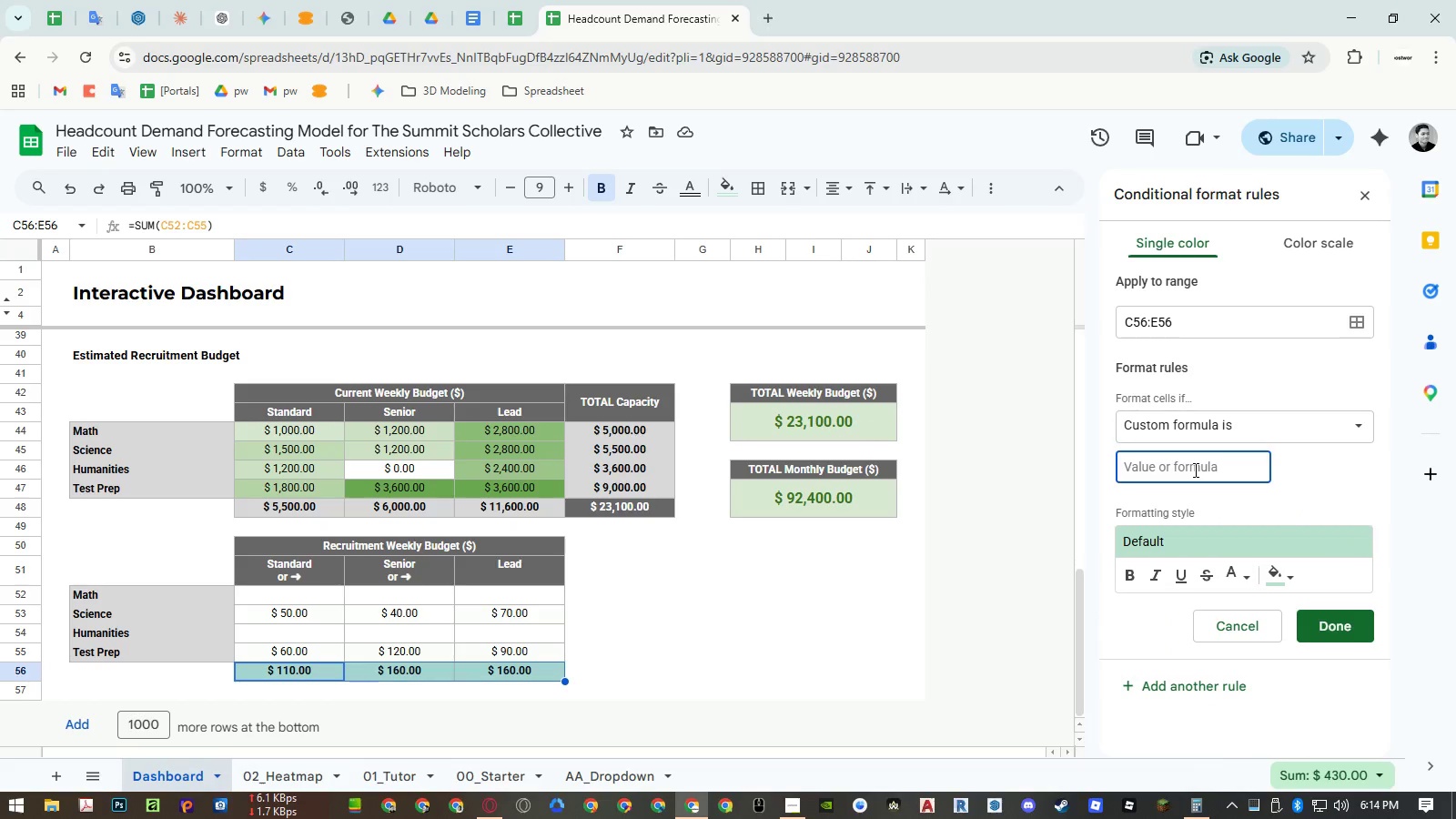 
type(=MIN()
 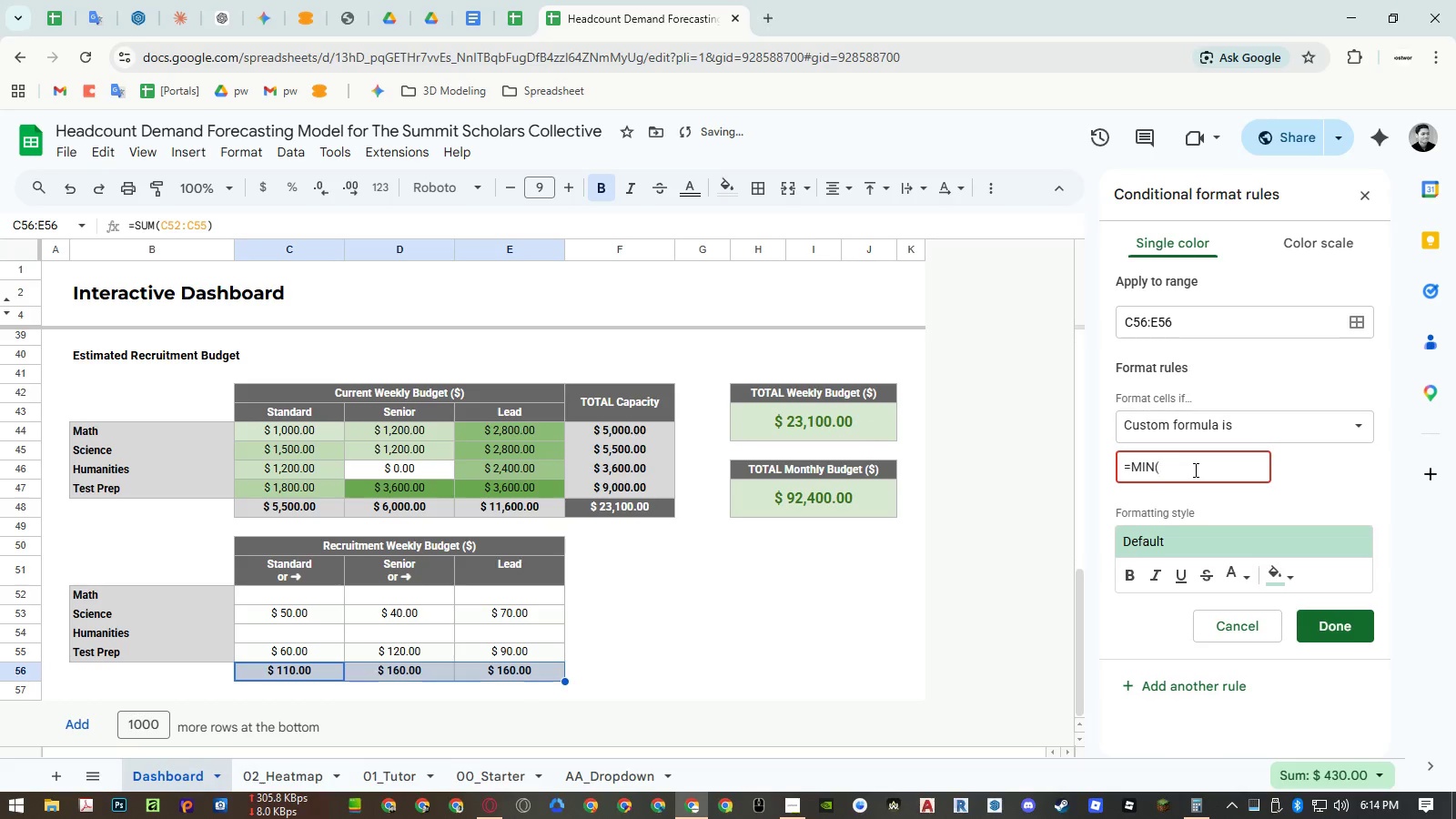 
type(C56:)
 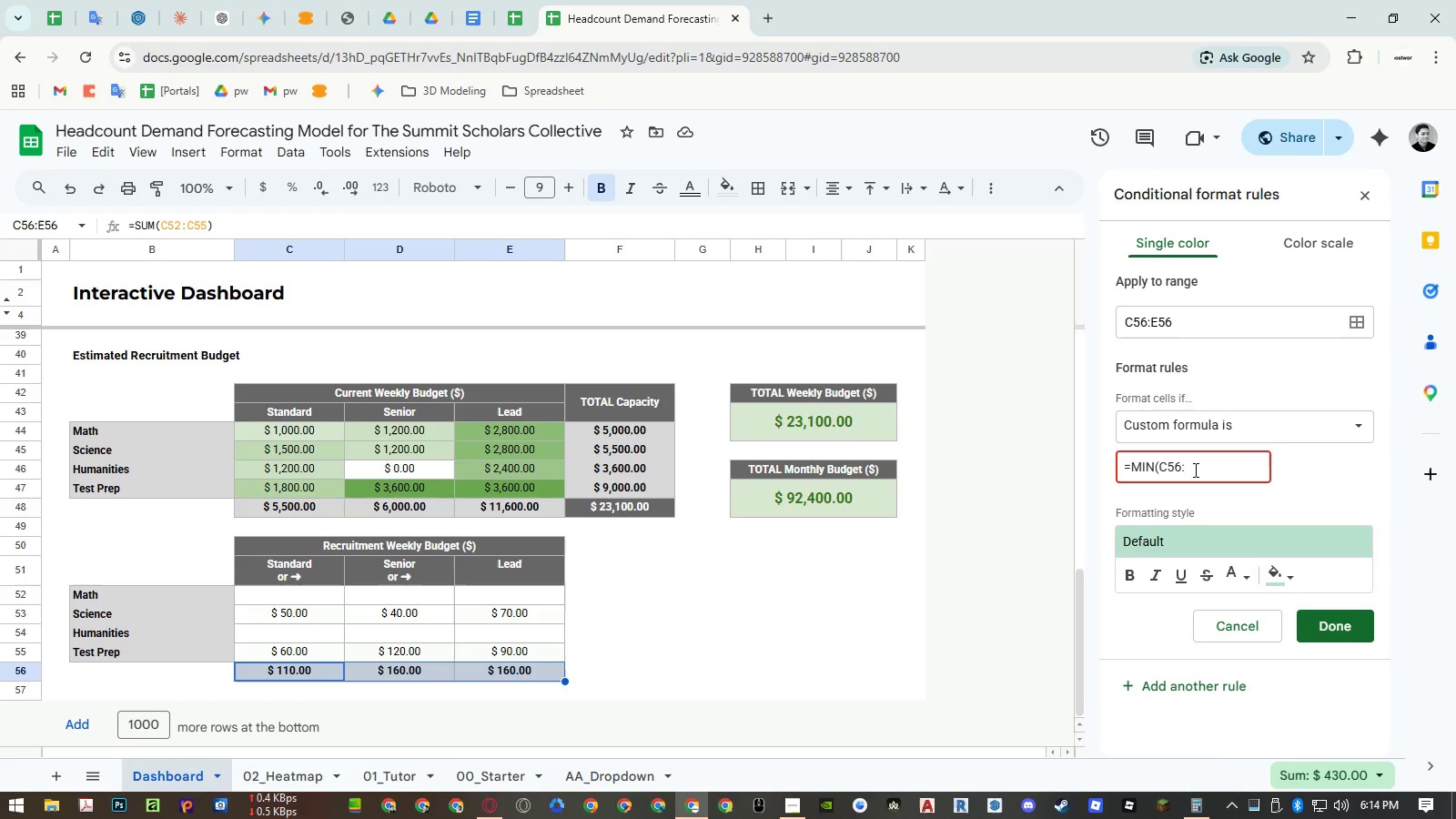 
type(E56))
 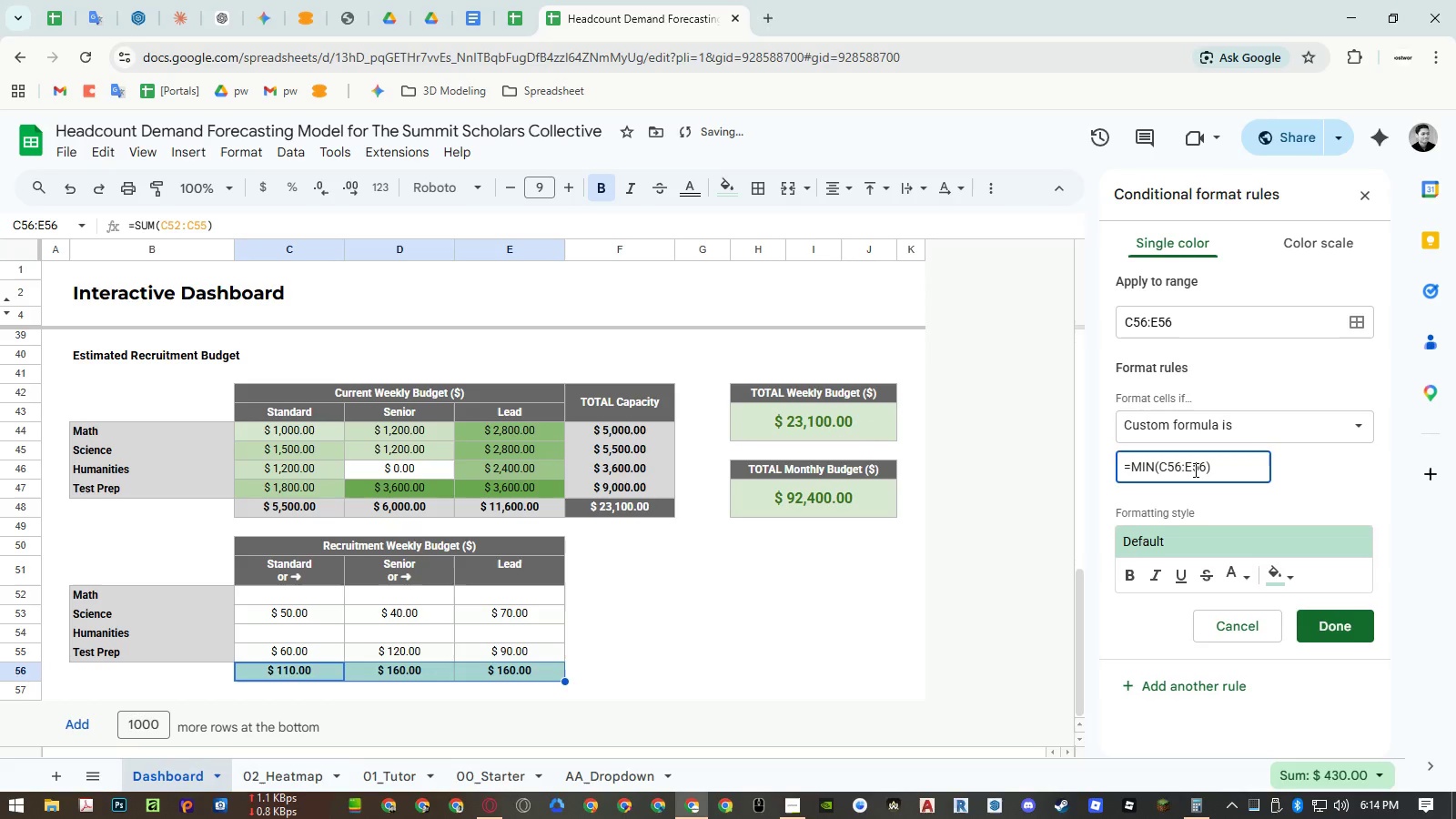 
left_click([1309, 488])
 